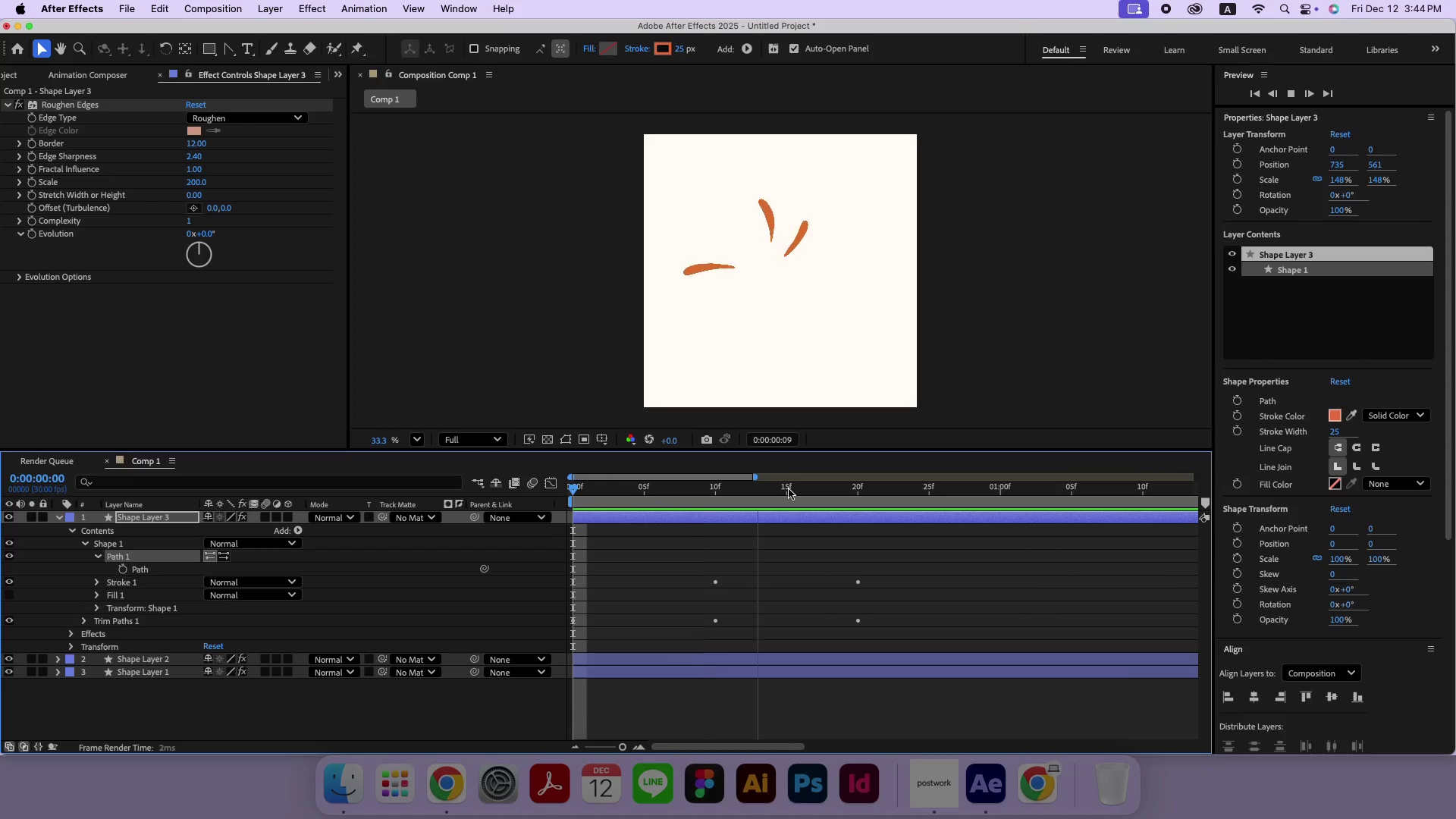 
key(Space)
 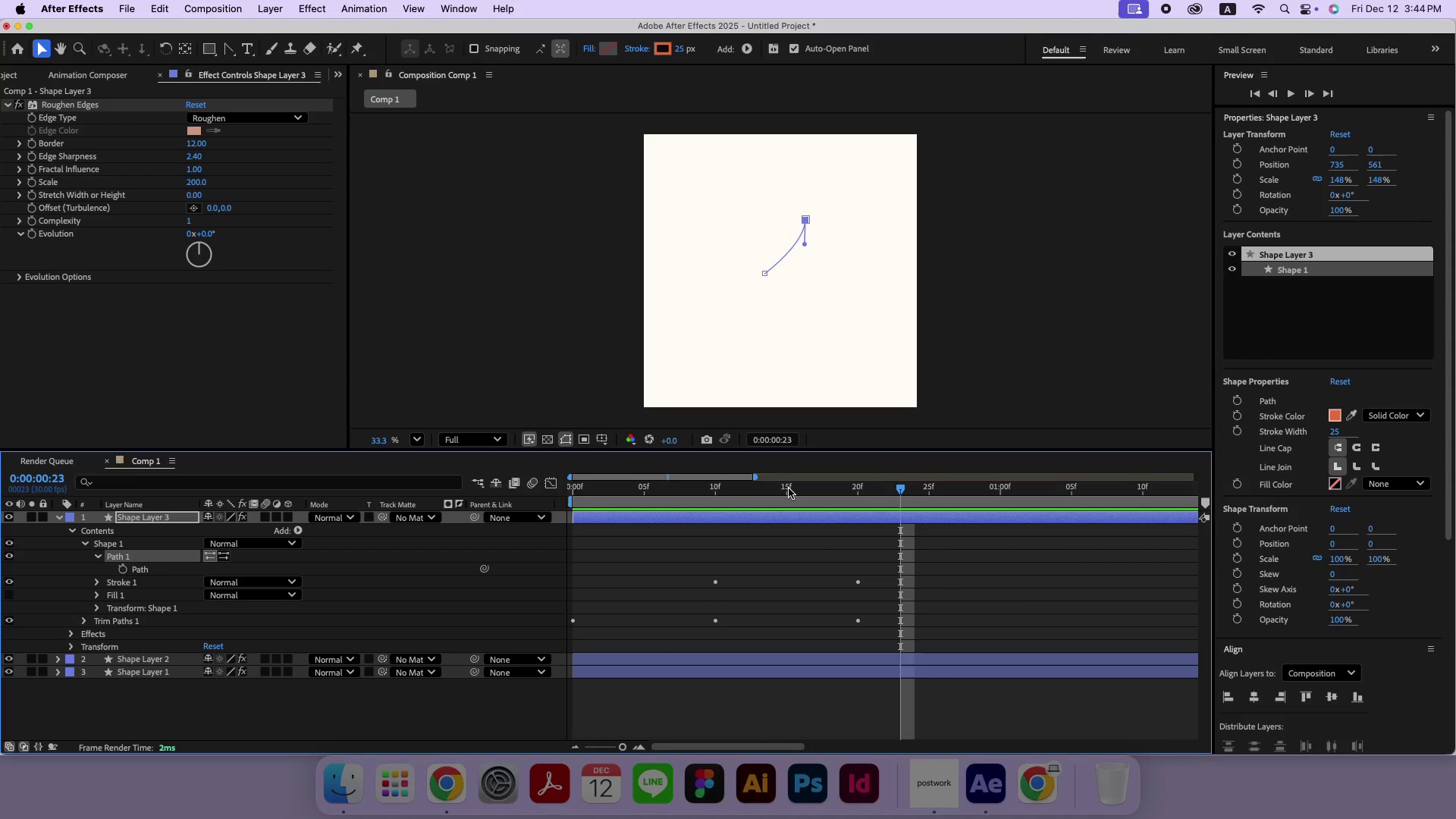 
left_click_drag(start_coordinate=[789, 488], to_coordinate=[516, 488])
 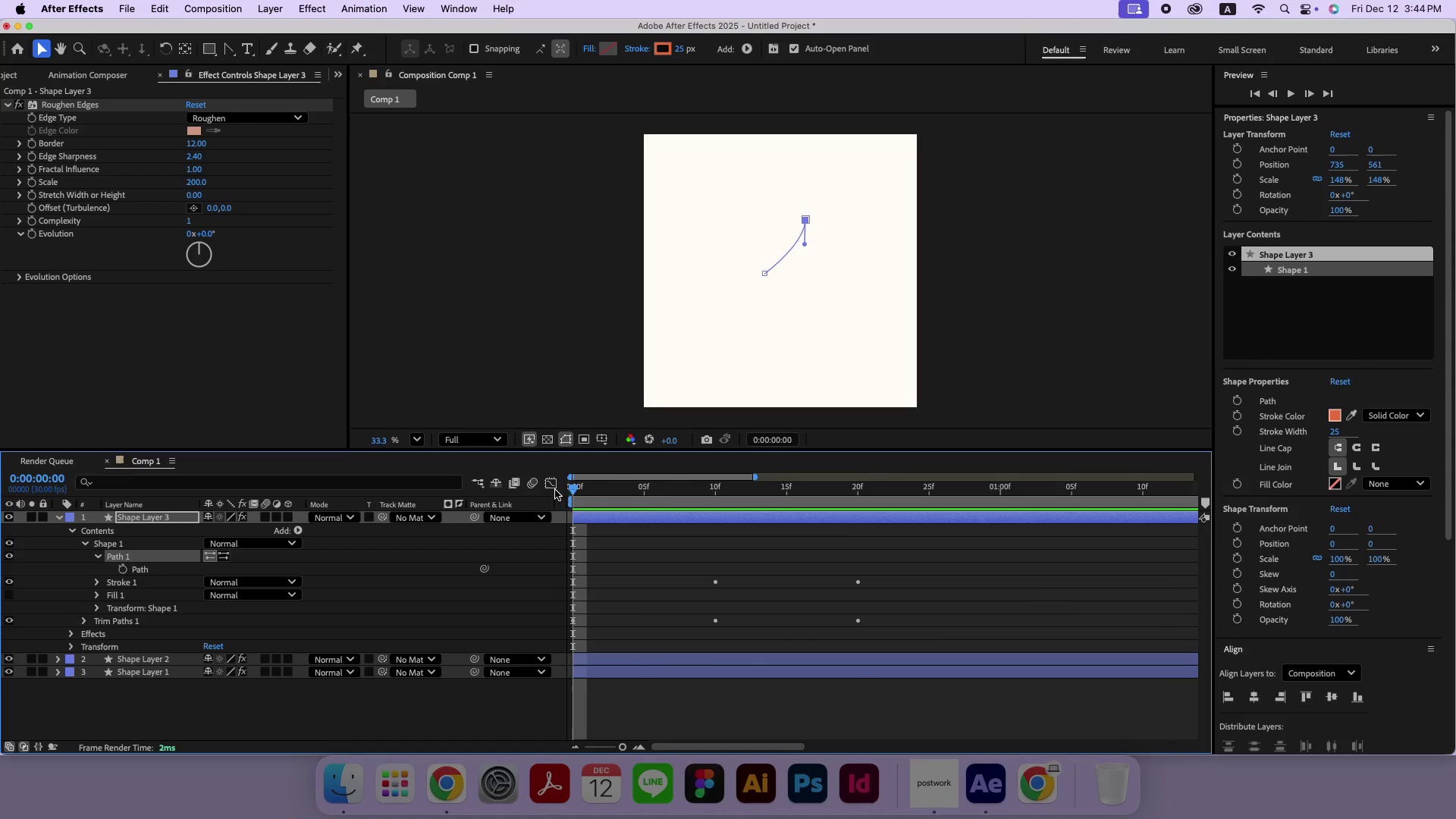 
key(Space)
 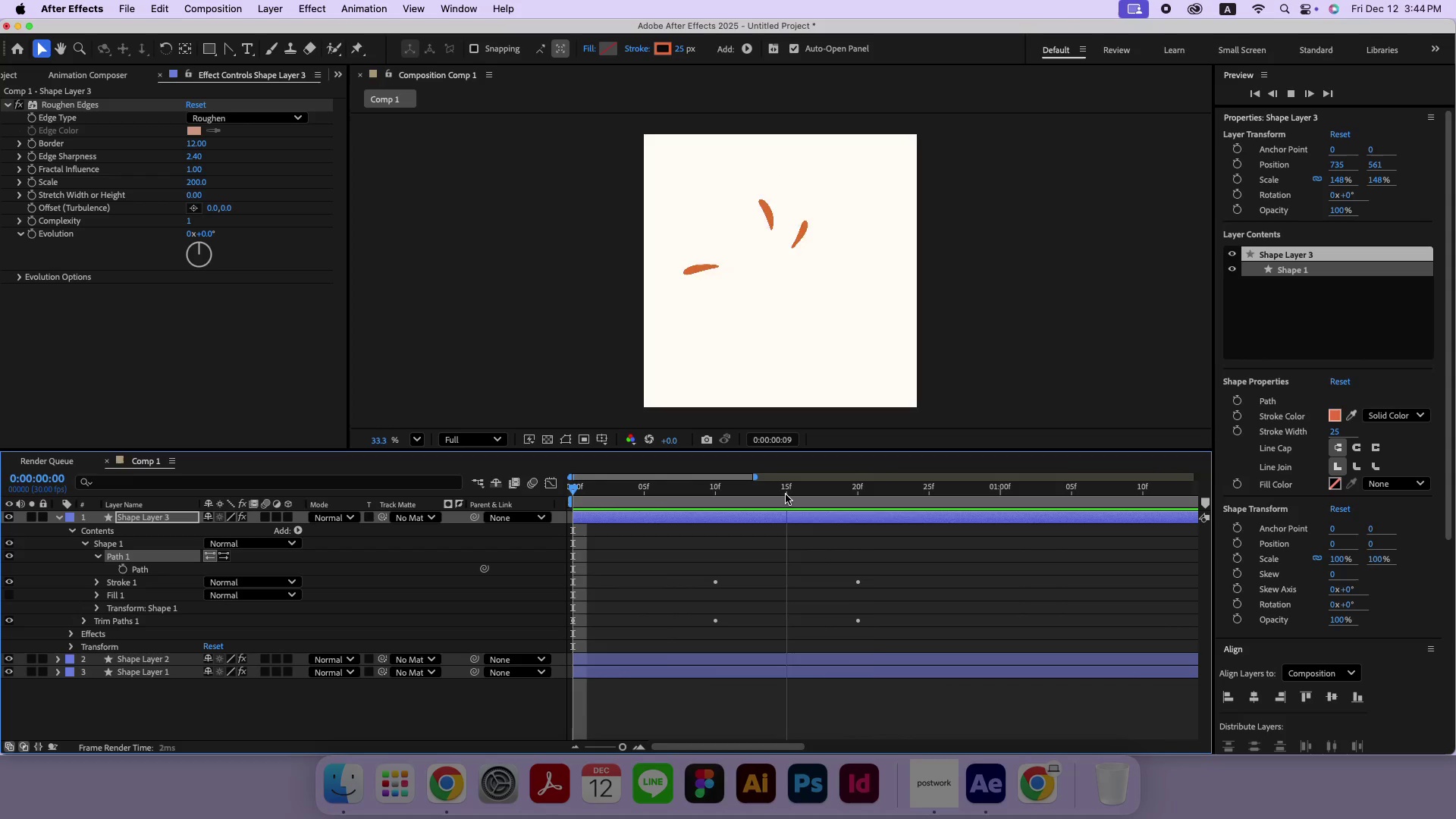 
key(Space)
 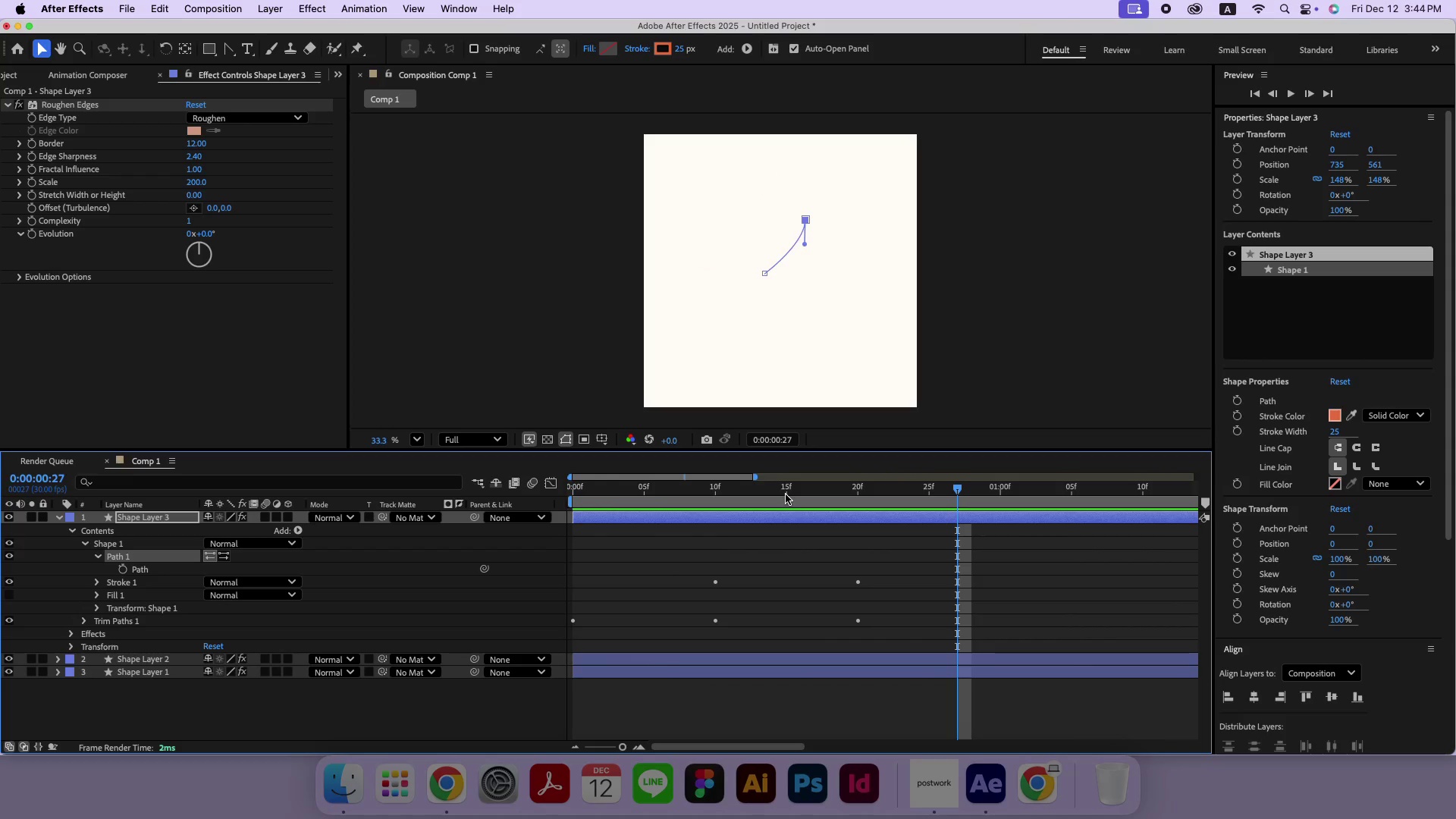 
left_click_drag(start_coordinate=[786, 492], to_coordinate=[505, 490])
 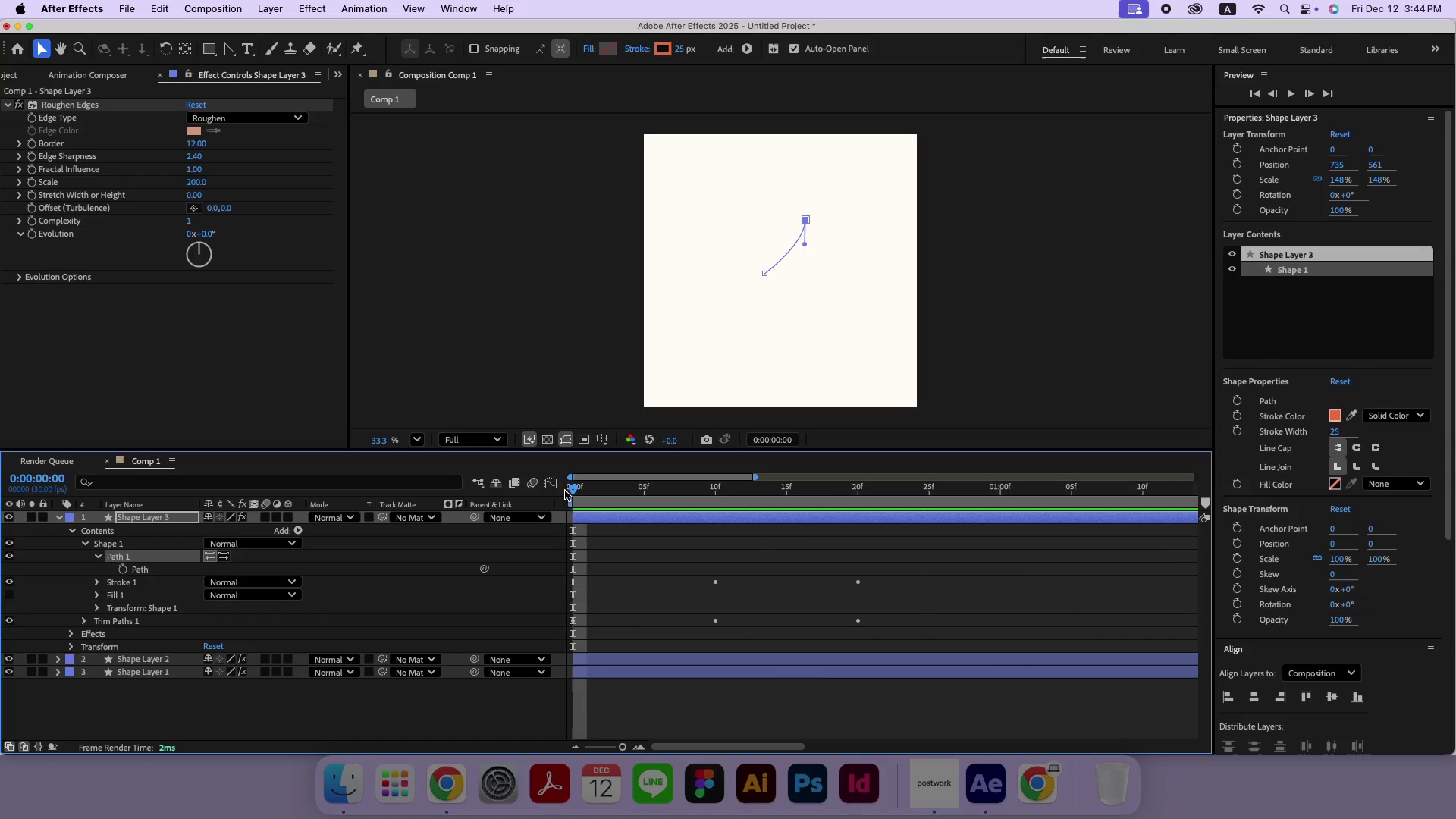 
key(Space)
 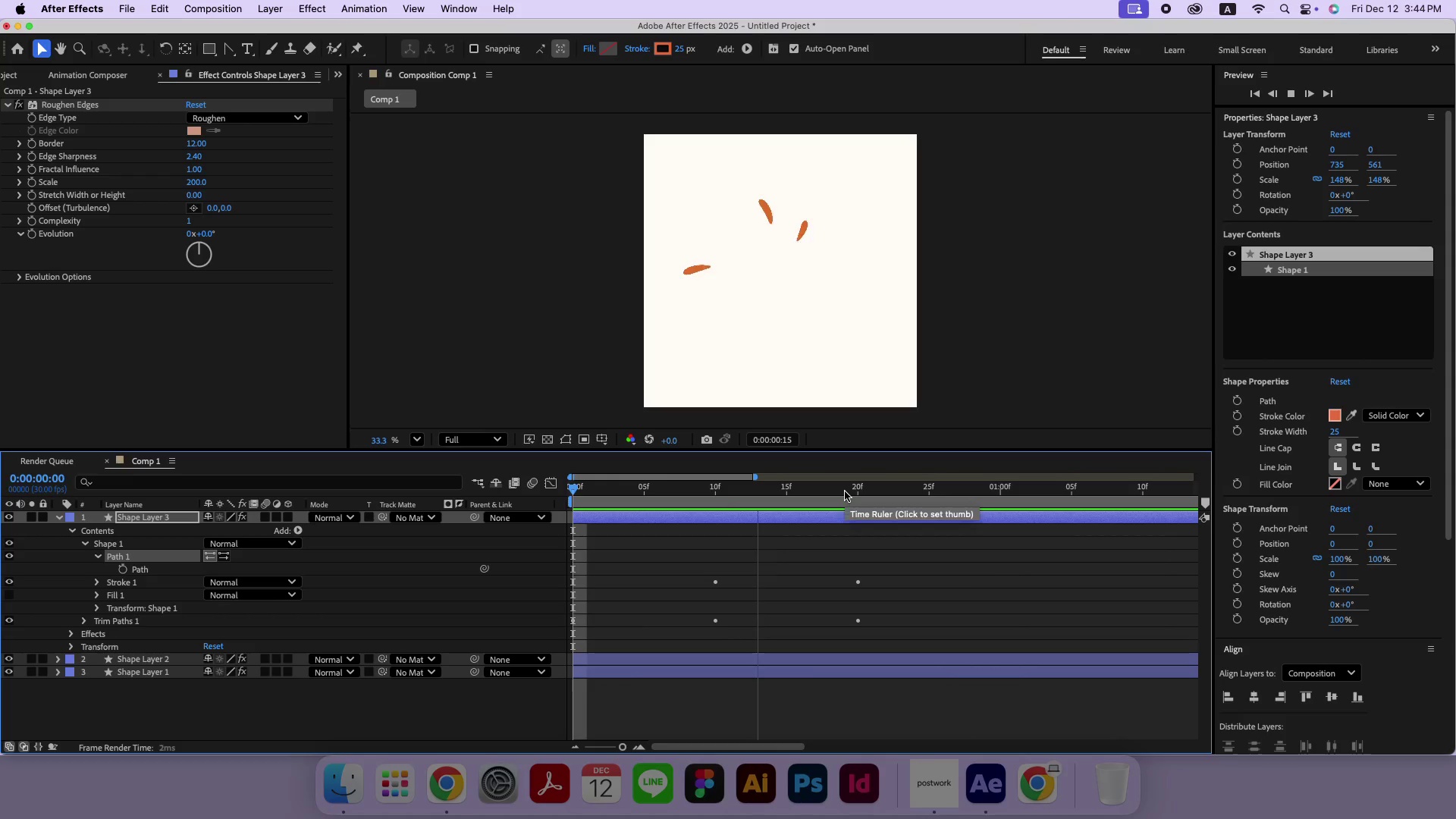 
key(Space)
 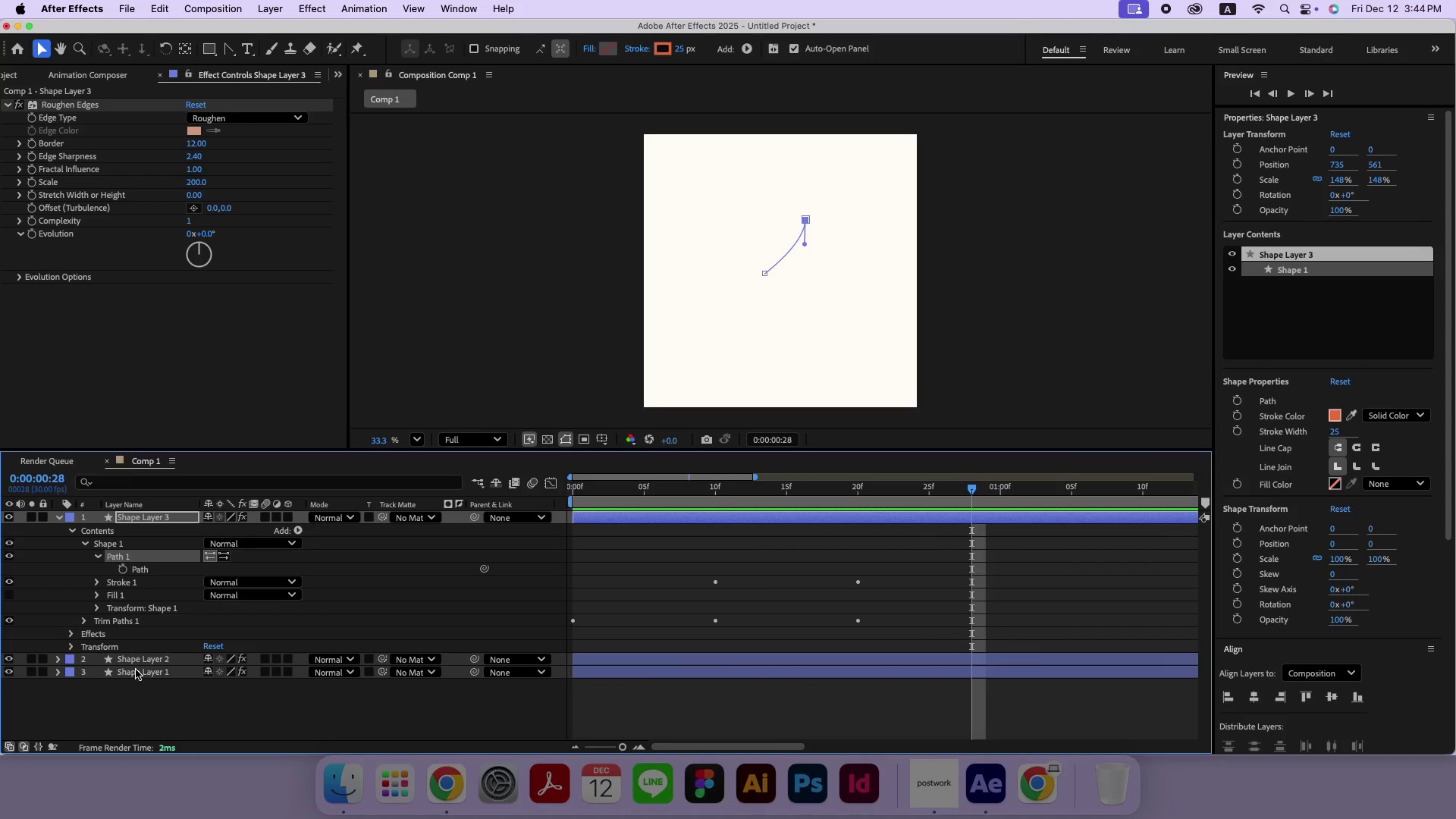 
left_click([57, 519])
 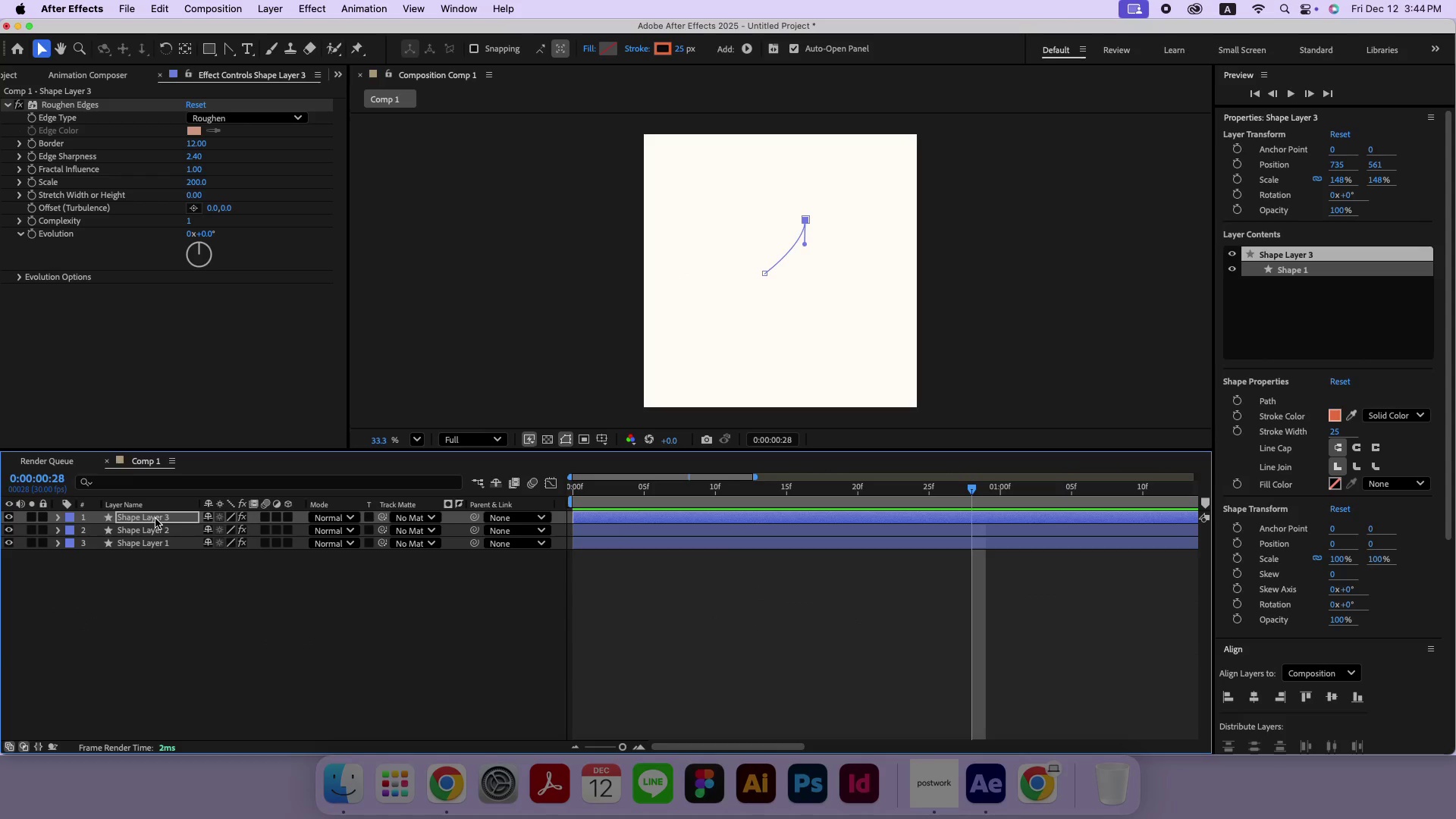 
left_click([155, 519])
 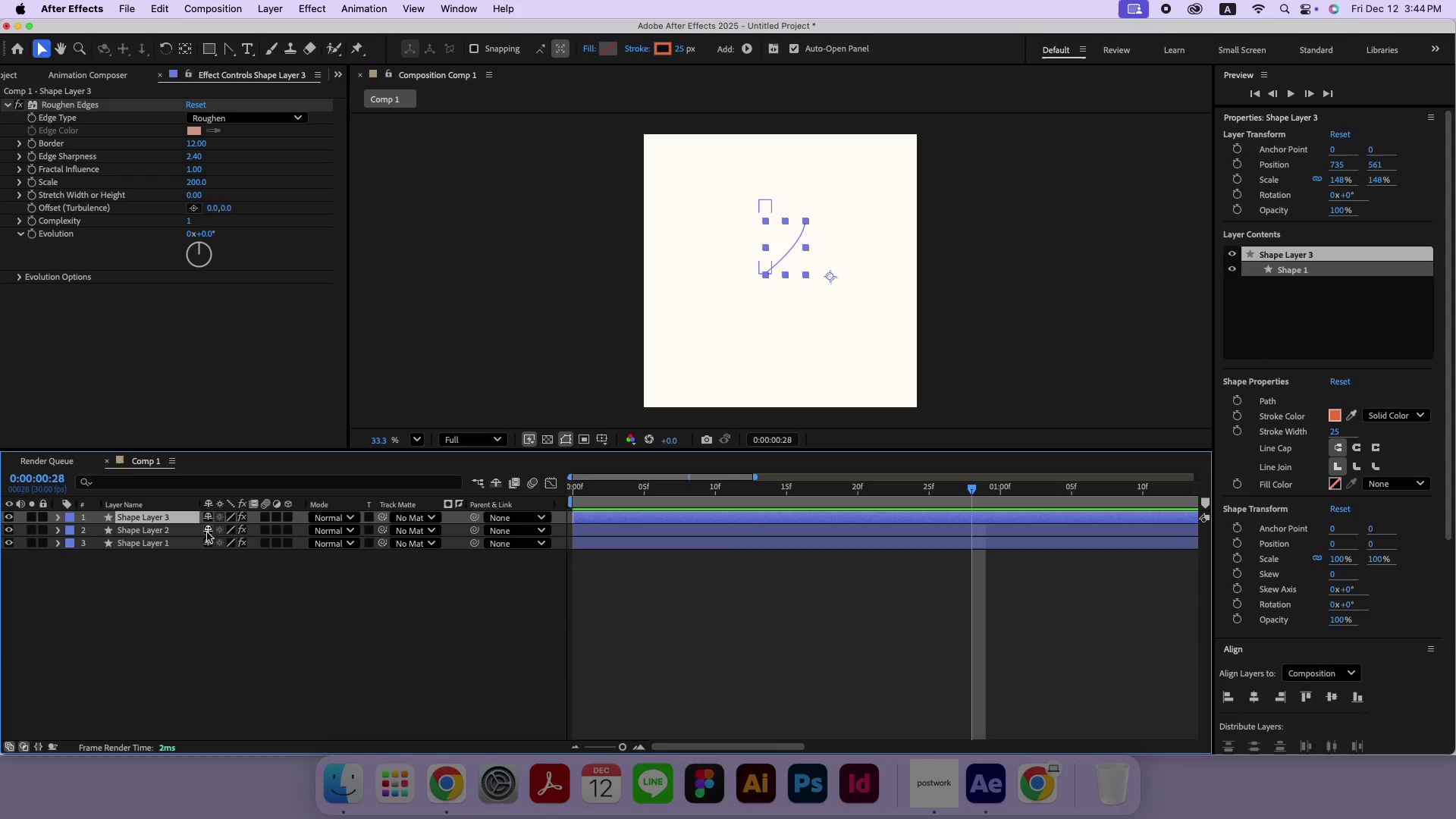 
key(Meta+C)
 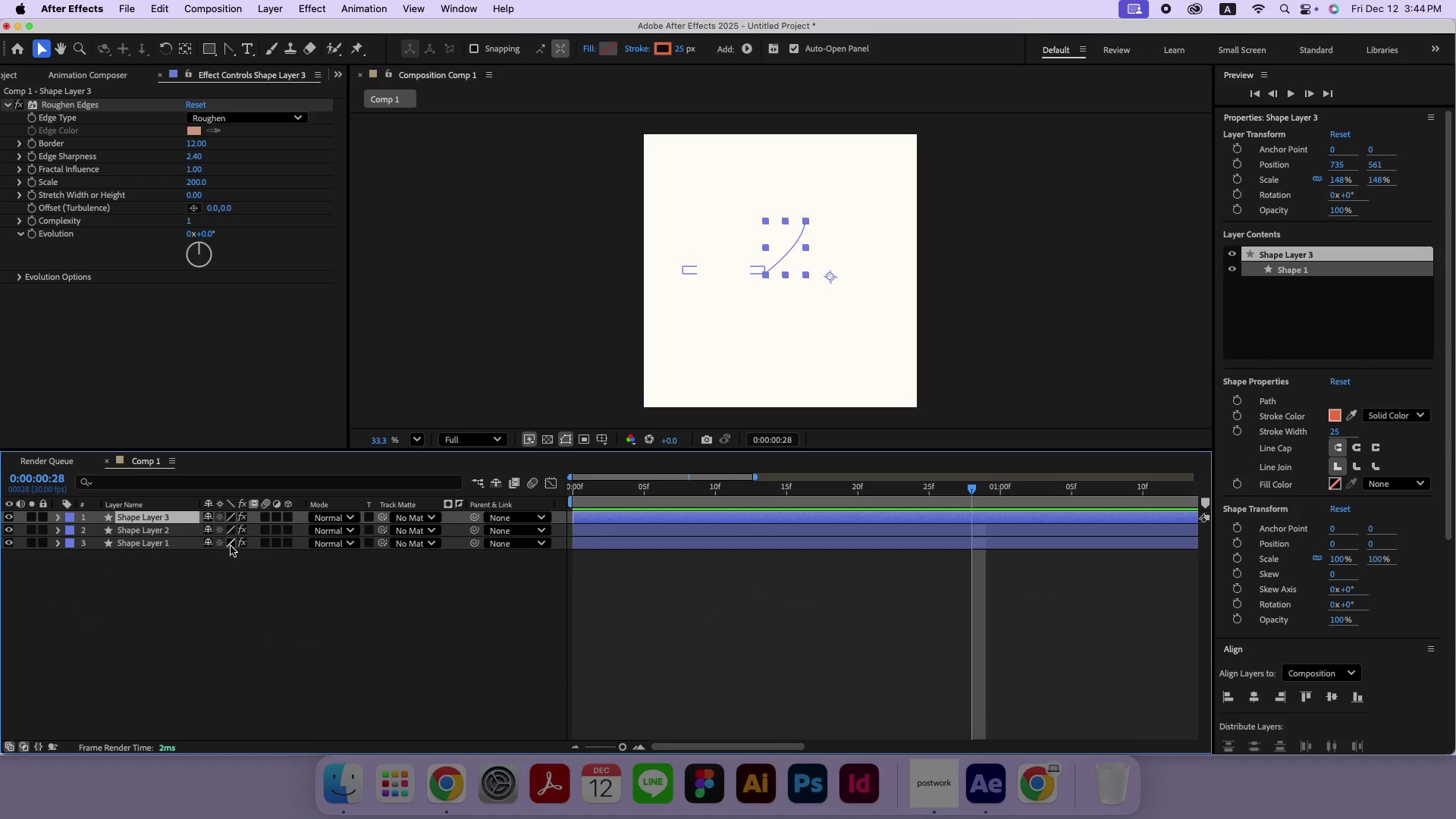 
key(Meta+V)
 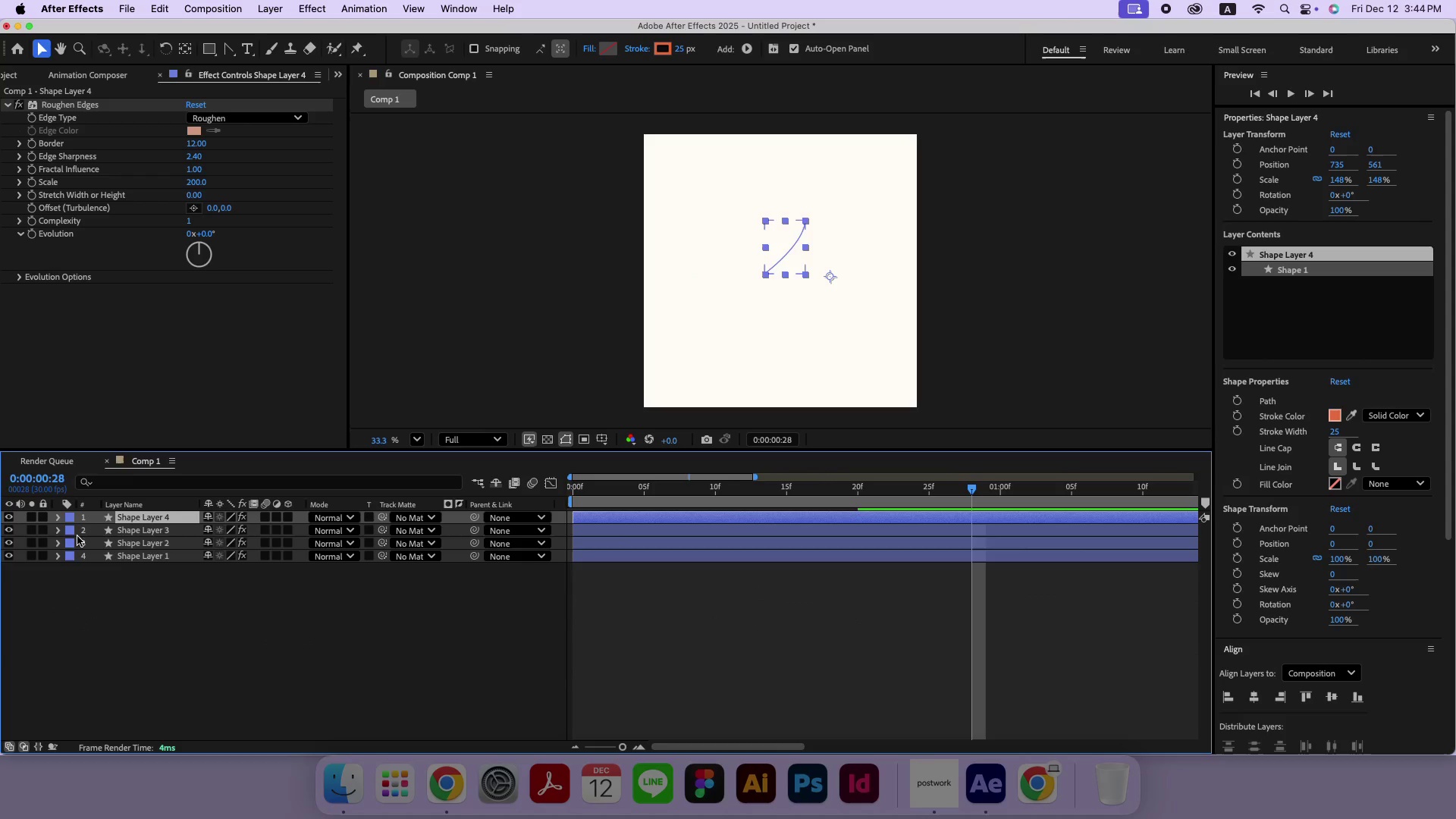 
left_click([56, 519])
 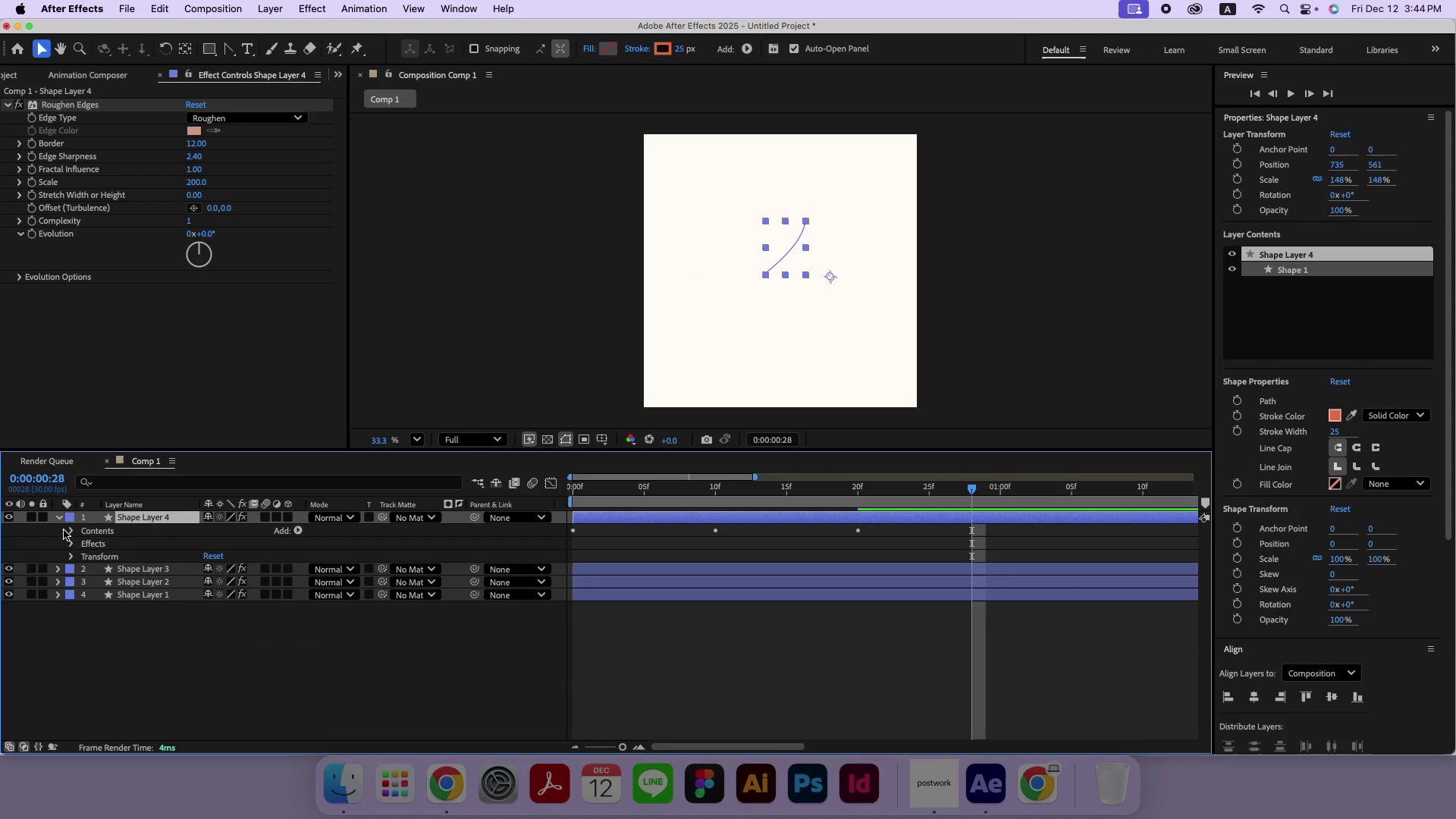 
left_click([68, 532])
 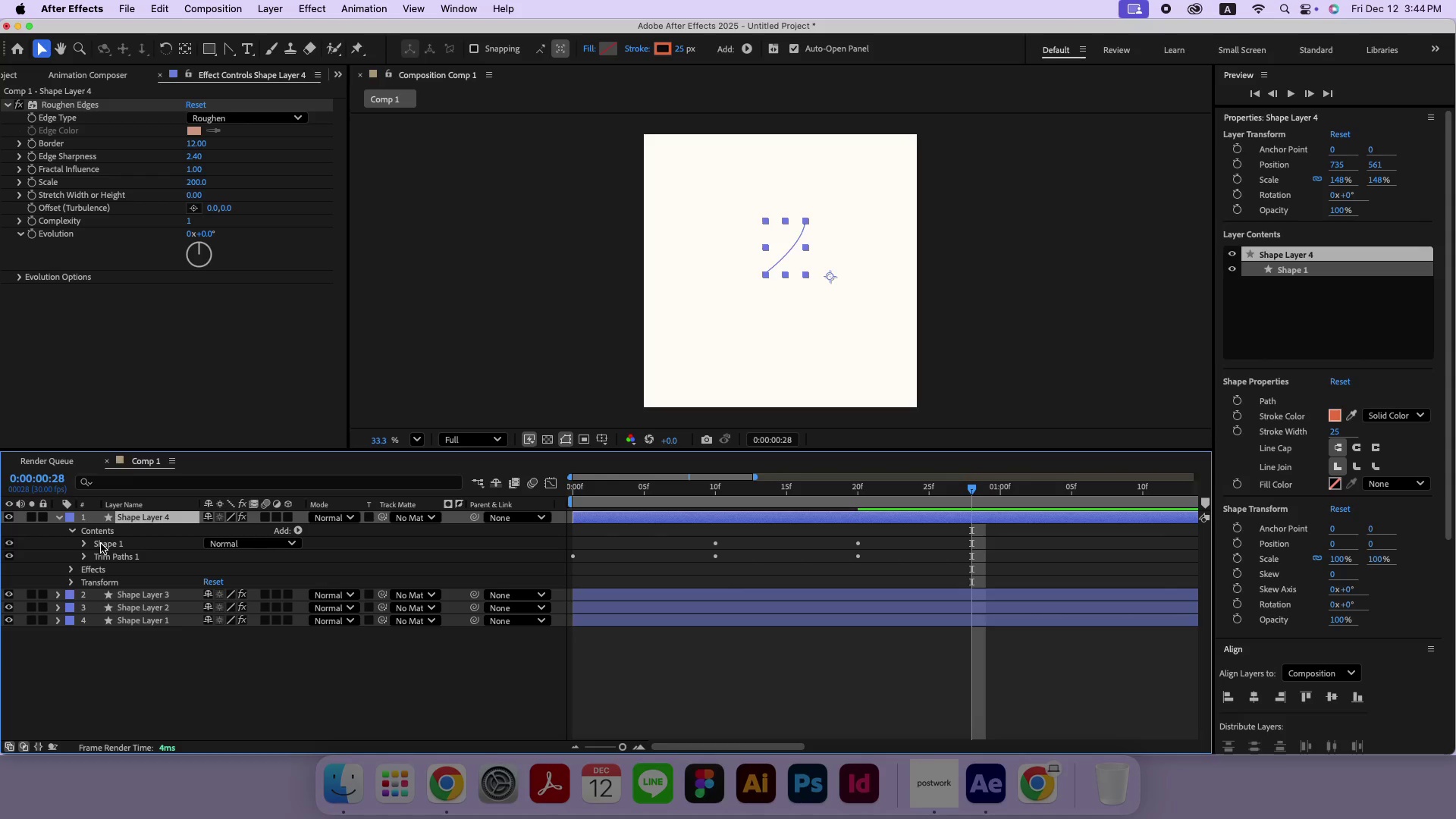 
left_click([86, 544])
 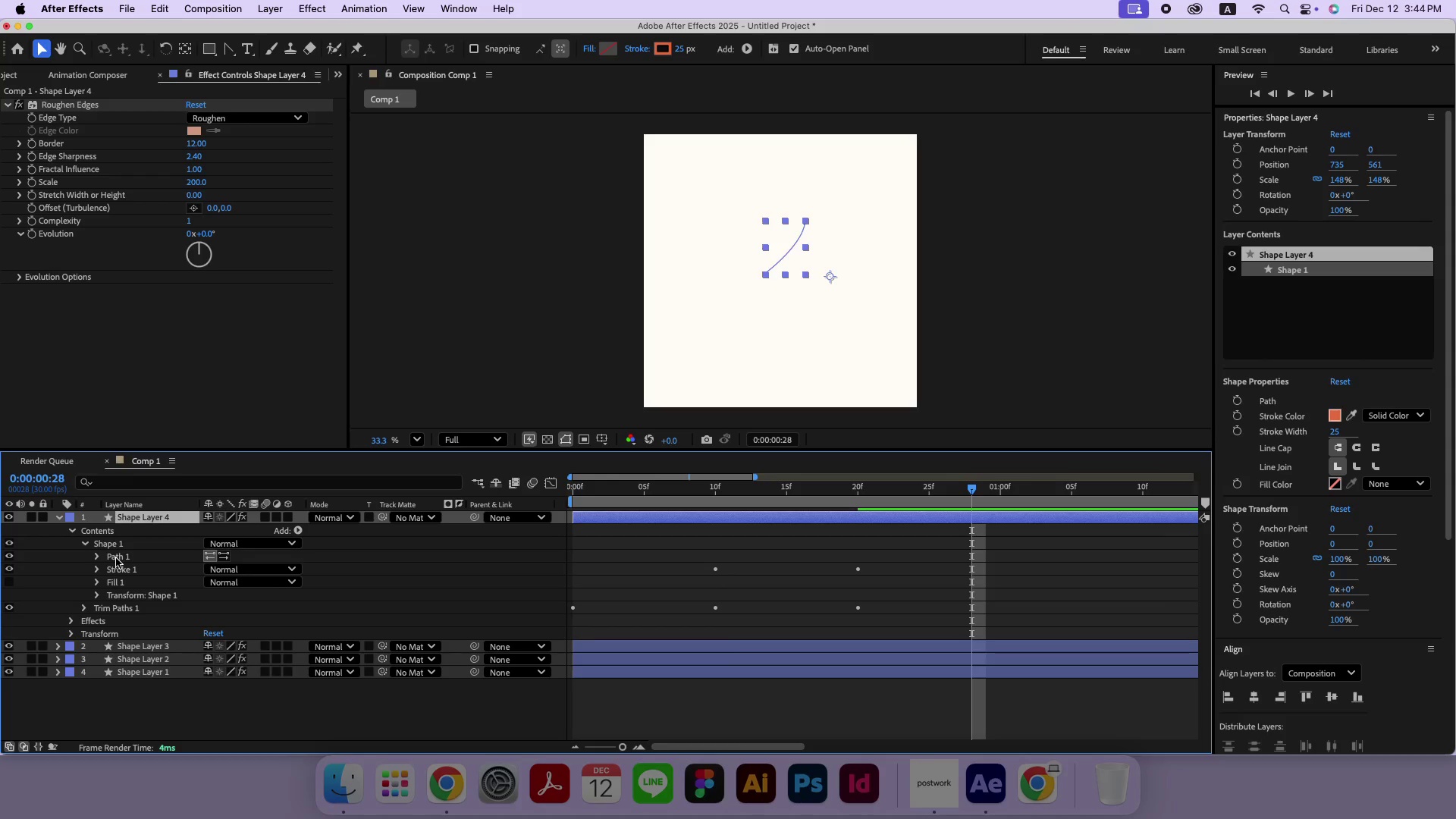 
left_click([117, 558])
 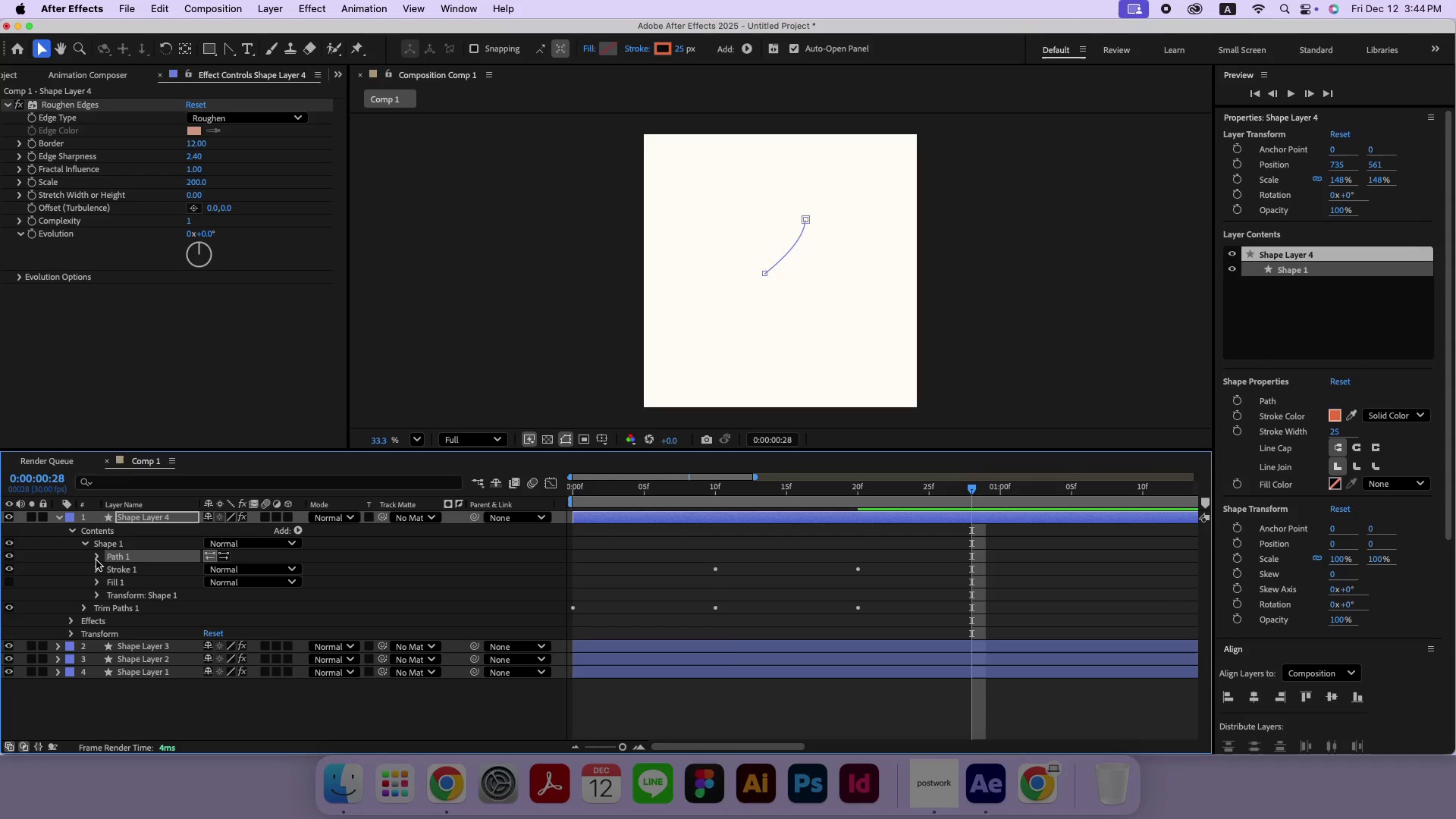 
left_click([96, 560])
 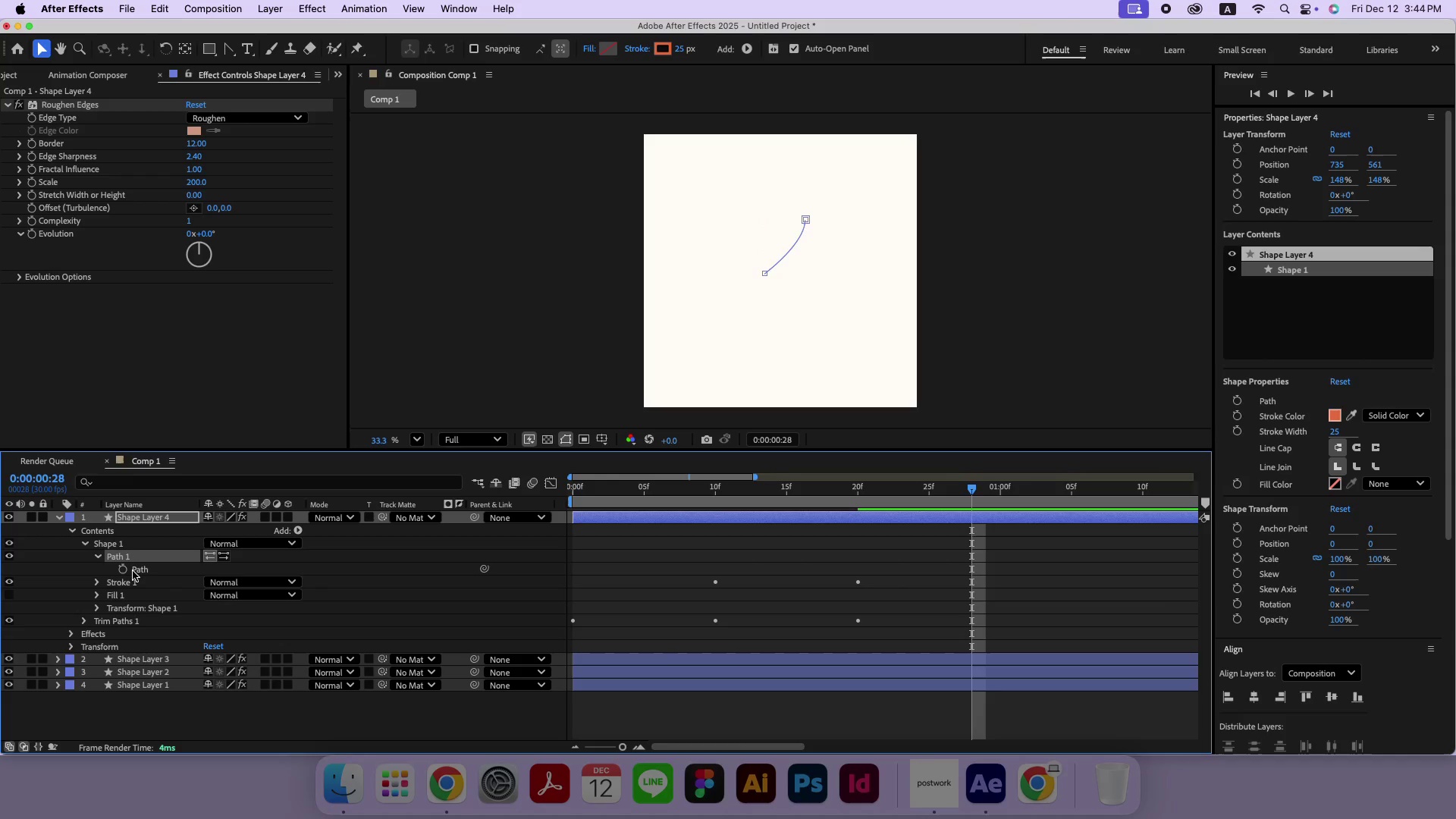 
left_click([133, 571])
 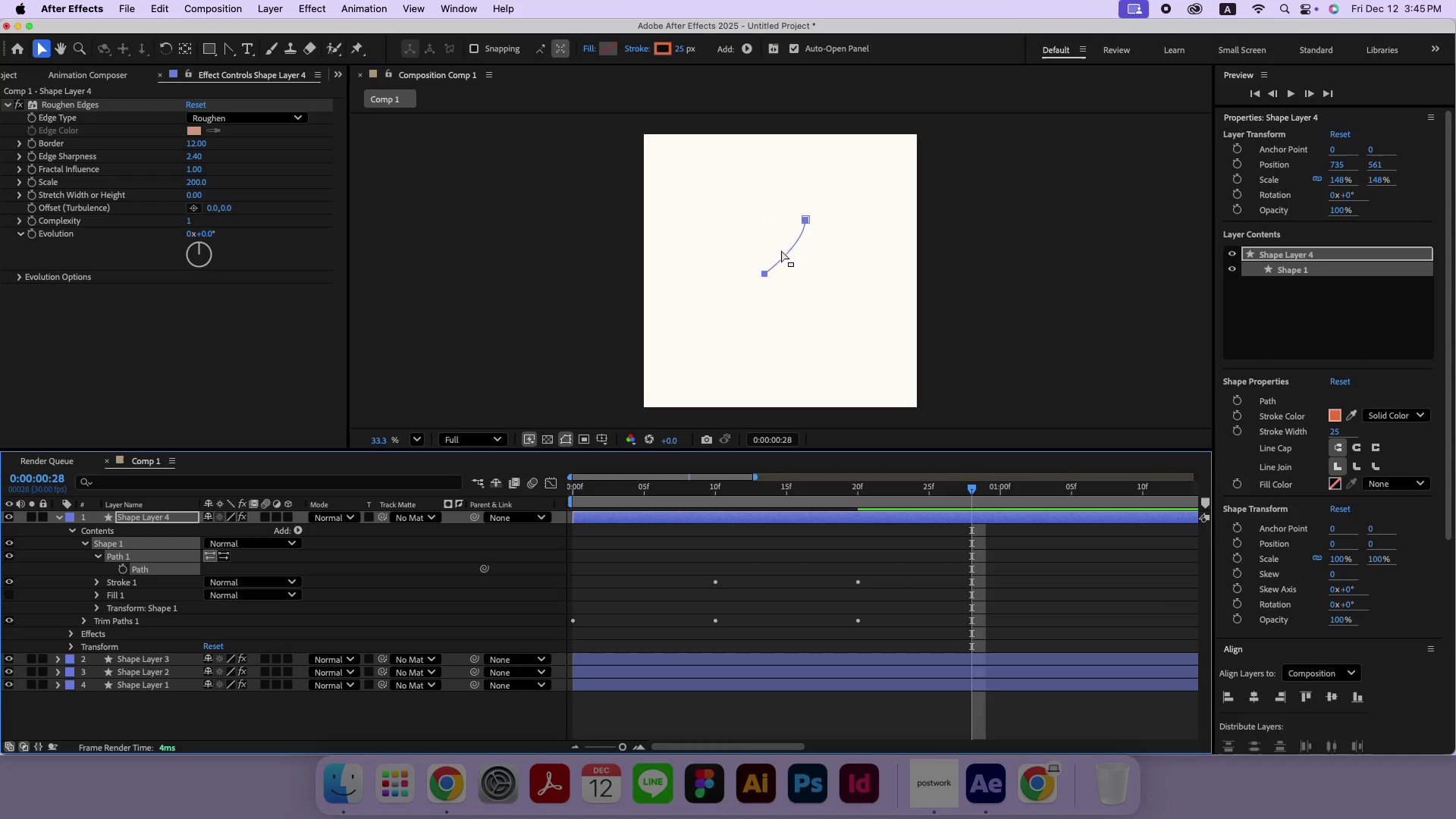 
left_click_drag(start_coordinate=[805, 220], to_coordinate=[812, 230])
 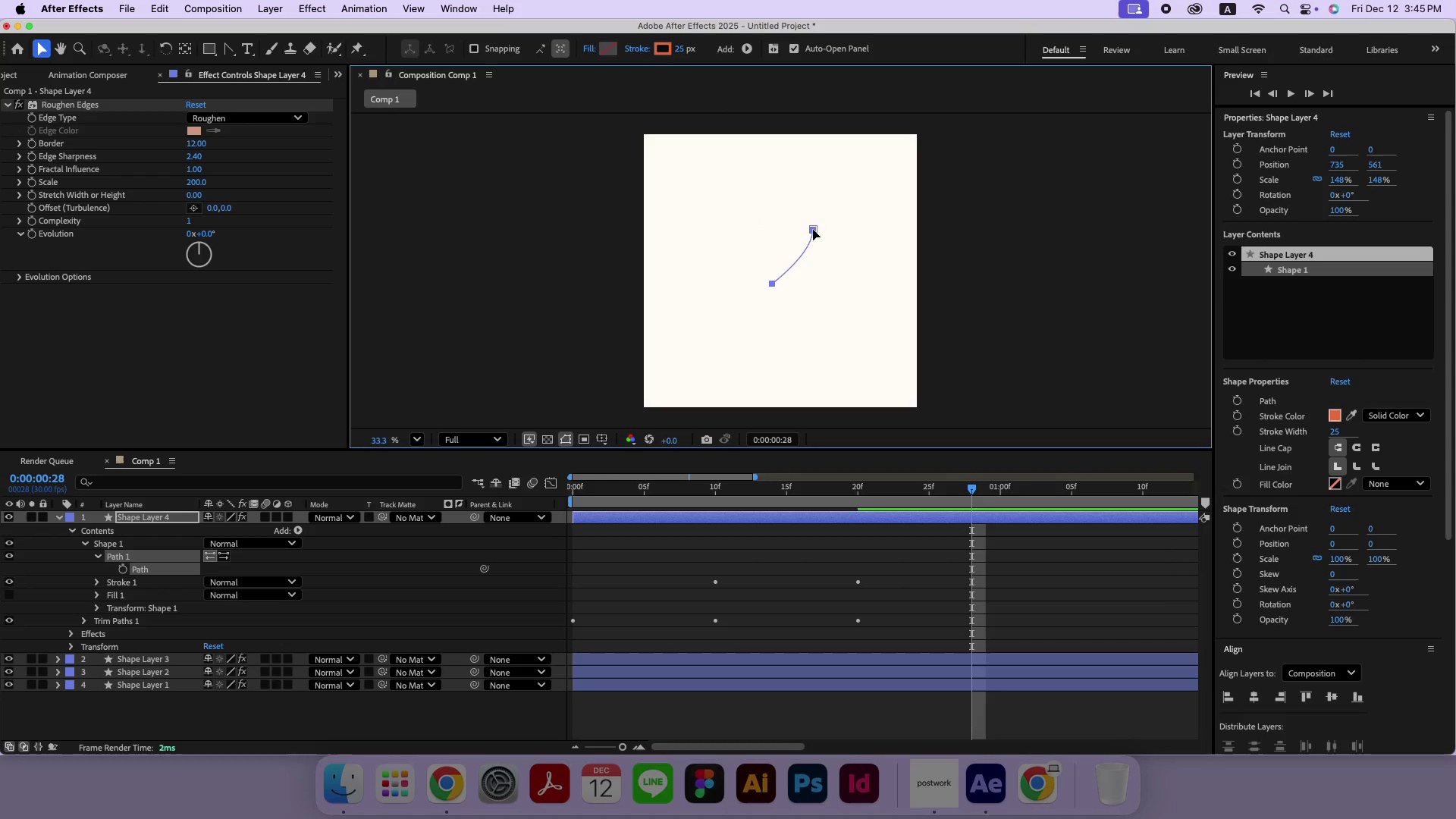 
key(Meta+Z)
 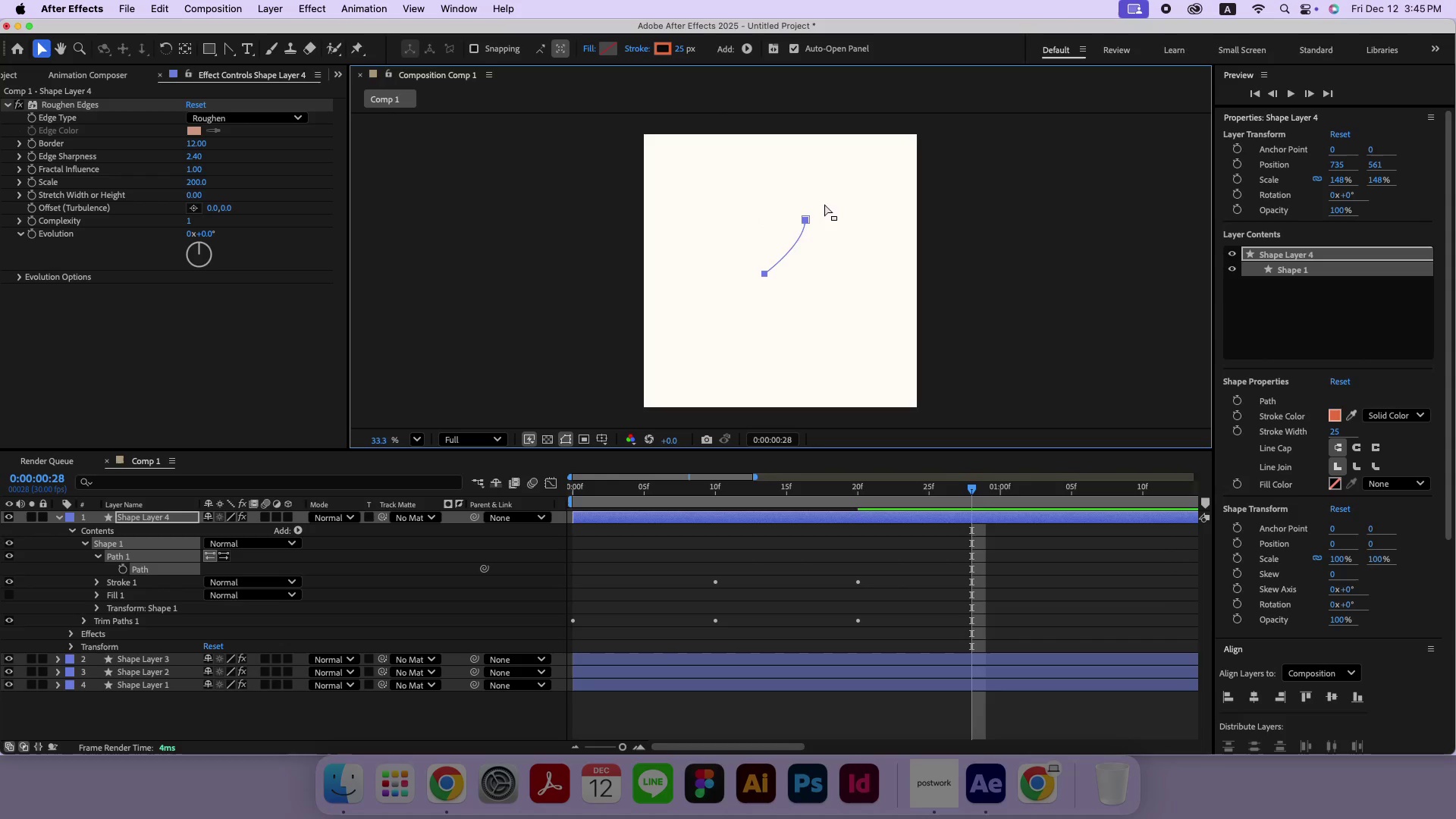 
left_click_drag(start_coordinate=[824, 203], to_coordinate=[765, 234])
 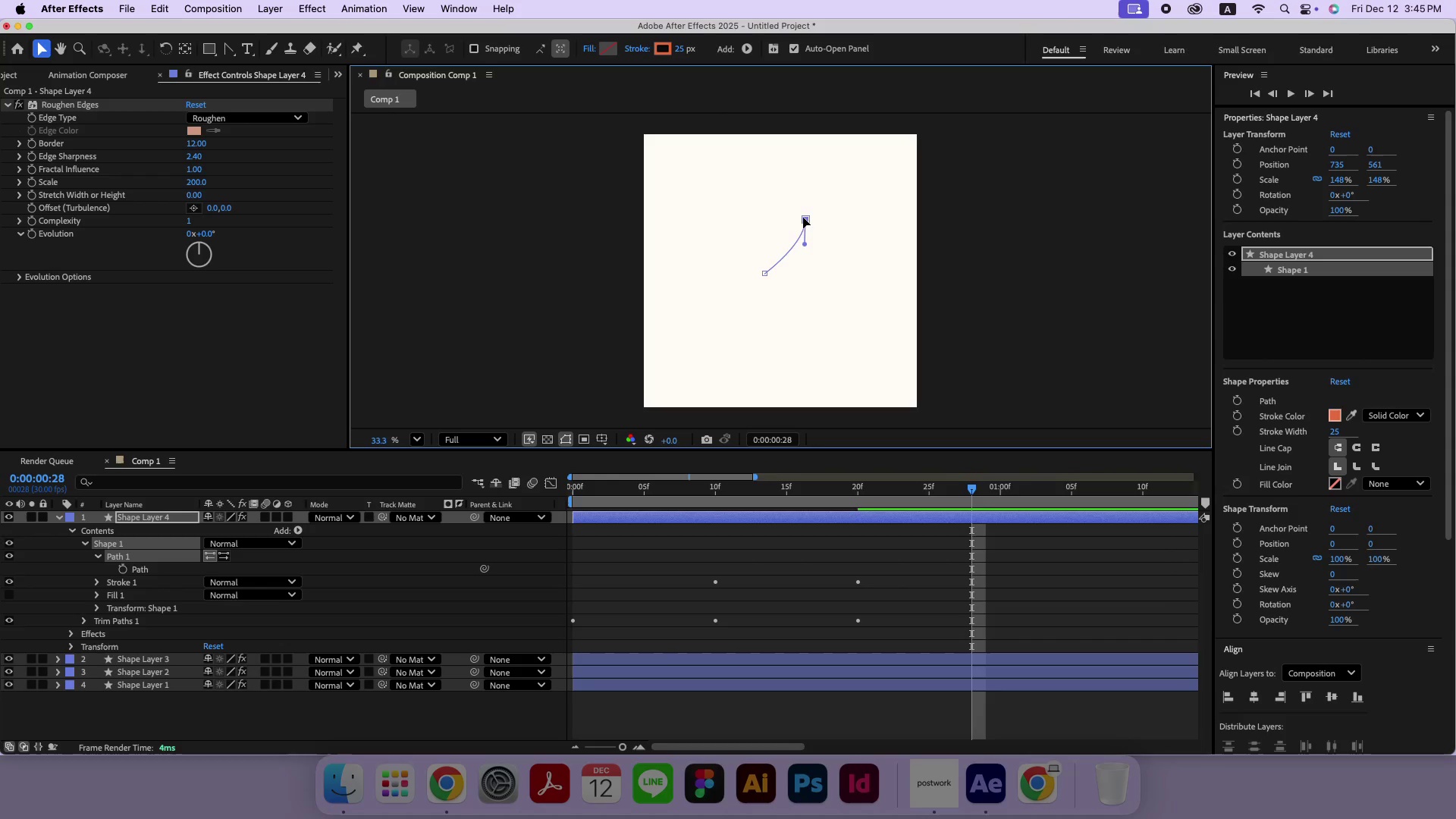 
left_click_drag(start_coordinate=[817, 220], to_coordinate=[839, 252])
 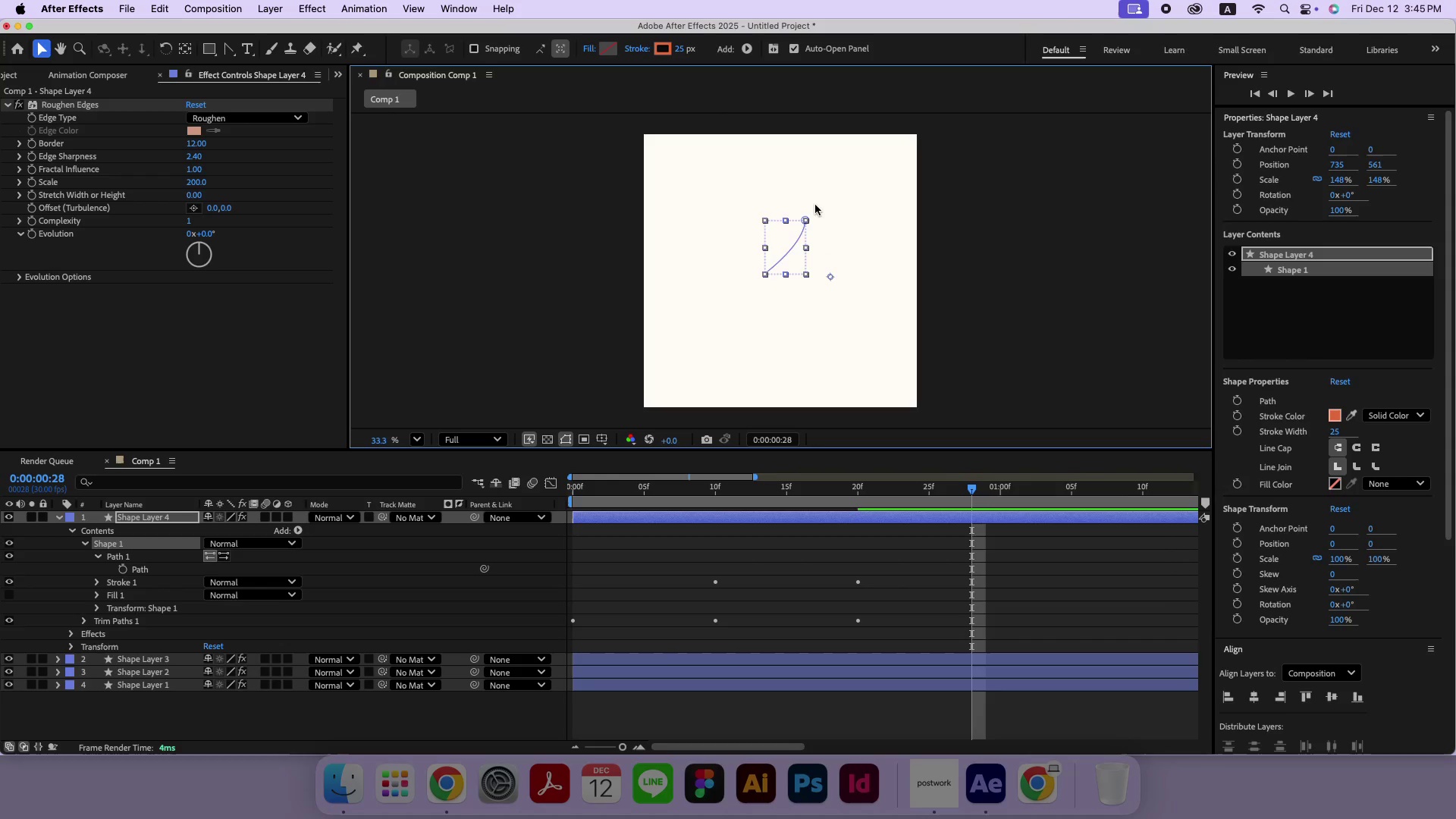 
left_click_drag(start_coordinate=[827, 203], to_coordinate=[786, 234])
 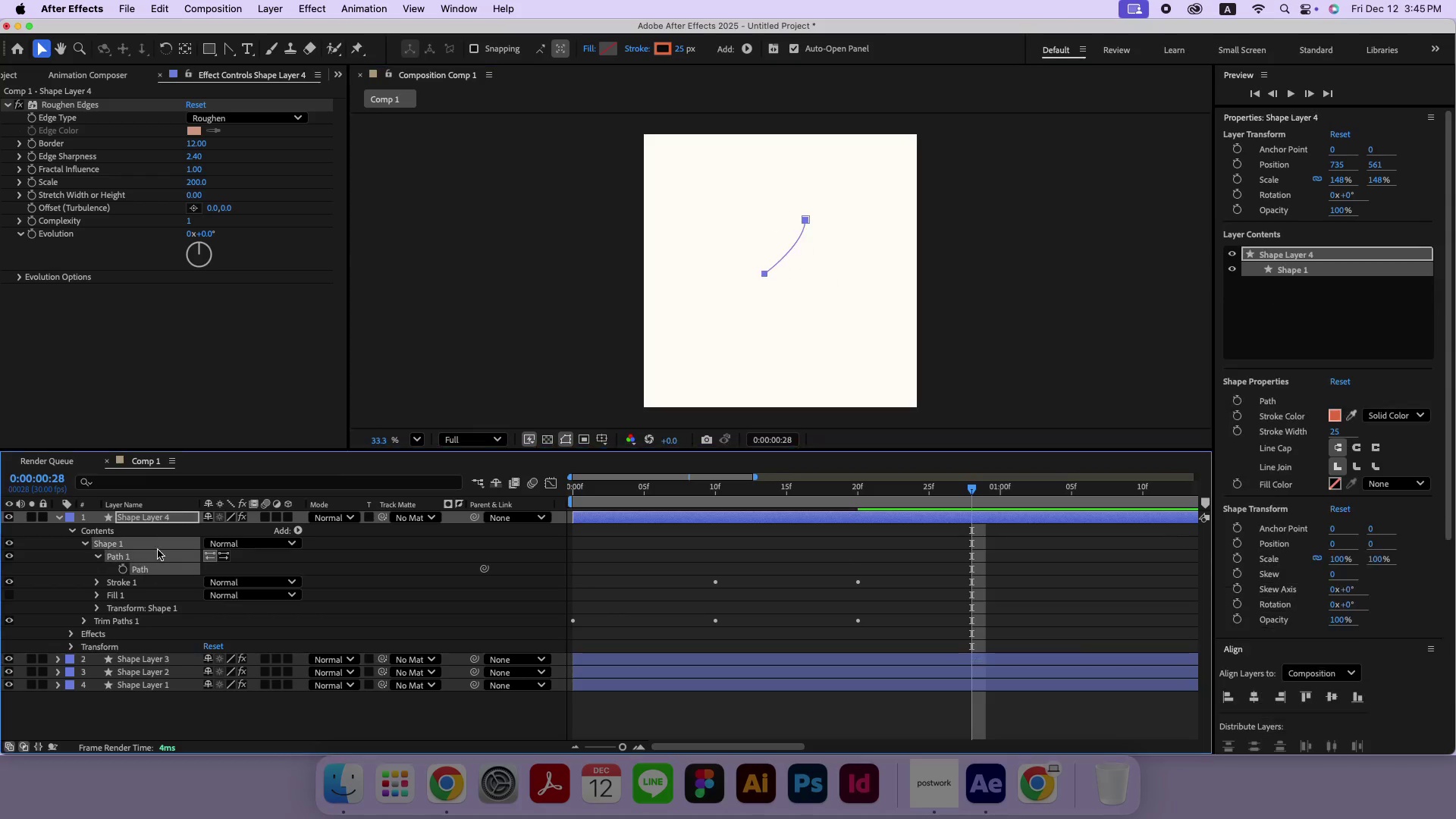 
left_click_drag(start_coordinate=[836, 210], to_coordinate=[786, 233])
 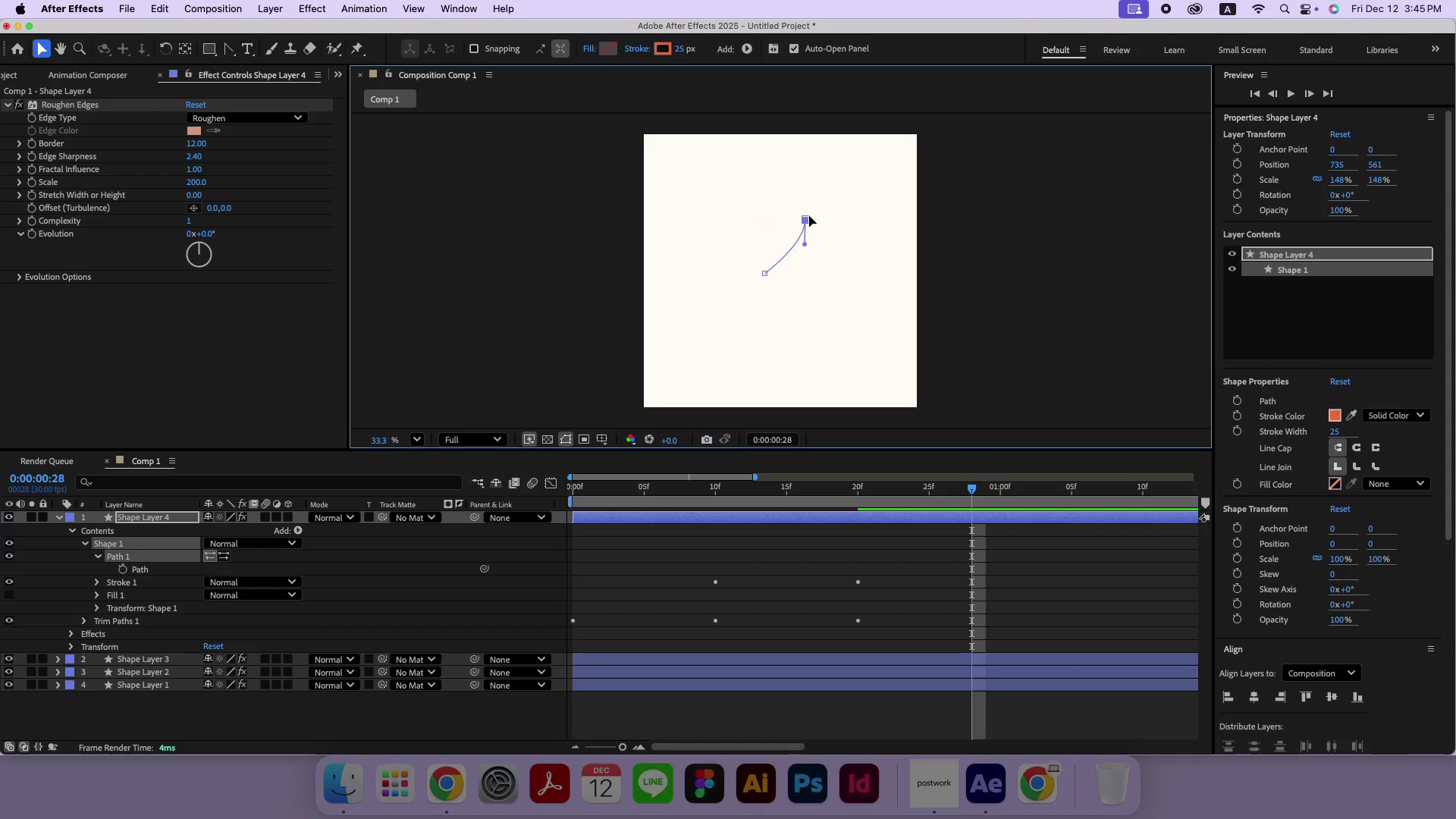 
left_click_drag(start_coordinate=[808, 217], to_coordinate=[836, 268])
 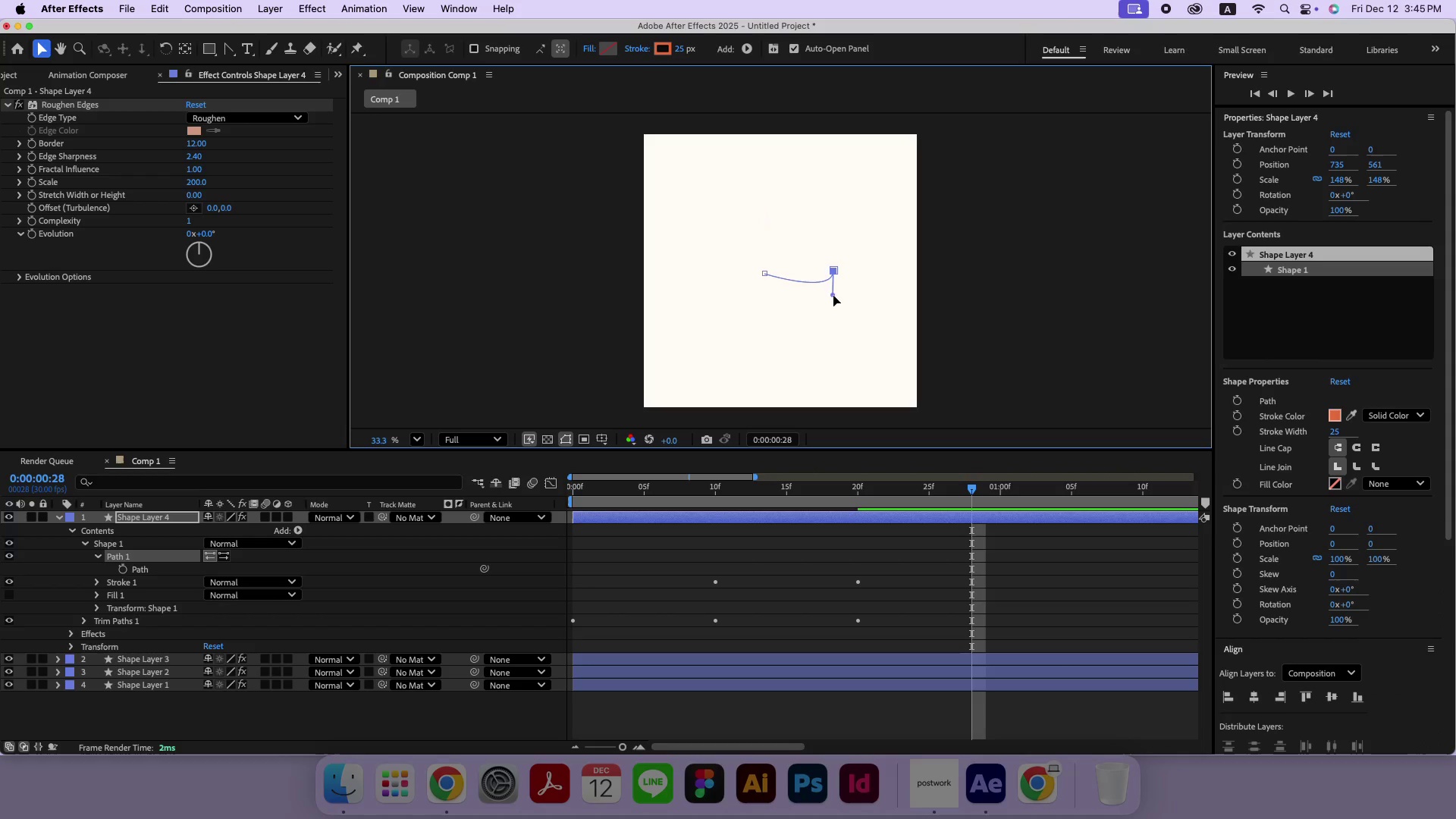 
left_click_drag(start_coordinate=[832, 293], to_coordinate=[820, 254])
 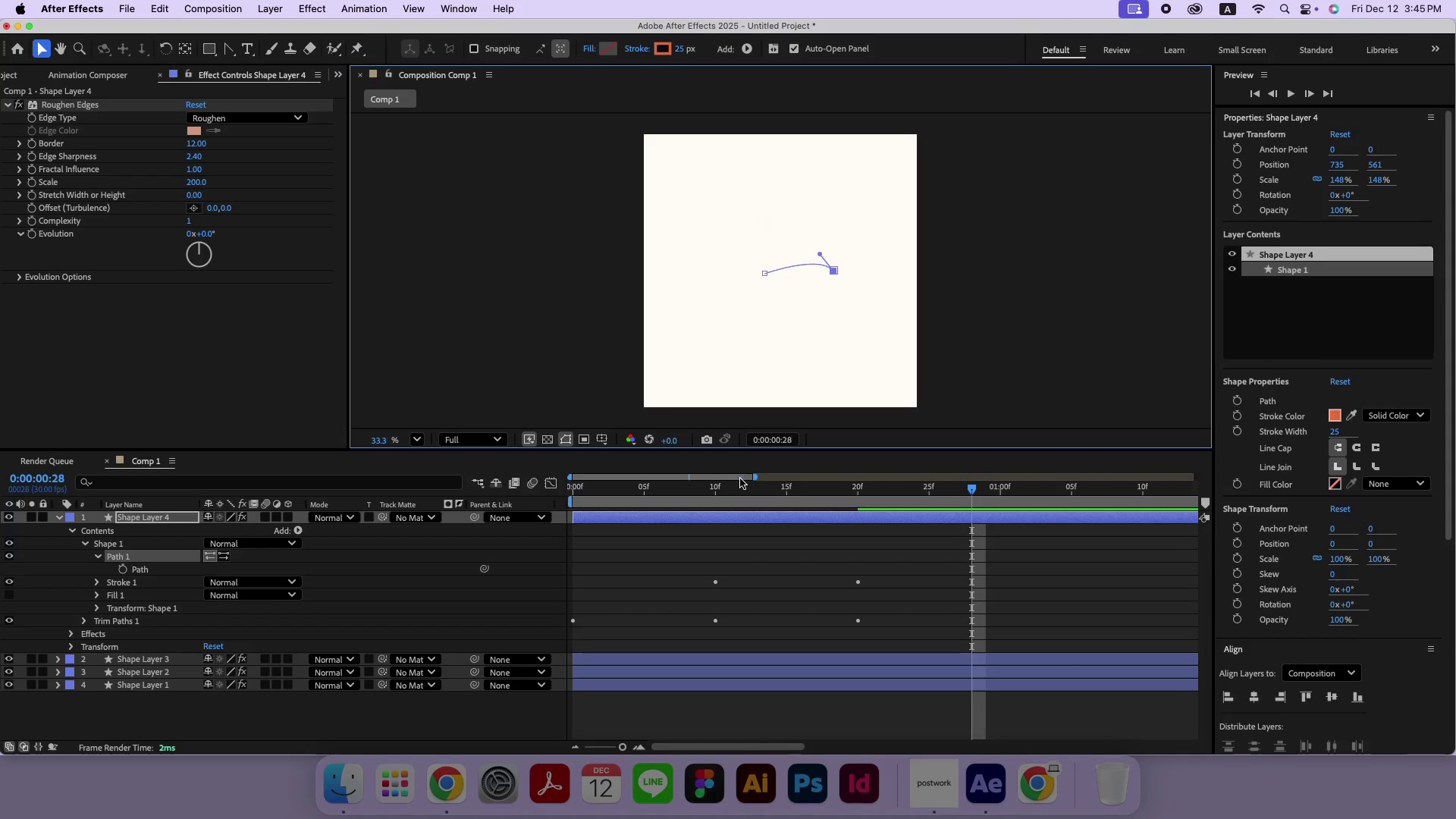 
left_click_drag(start_coordinate=[736, 488], to_coordinate=[447, 488])
 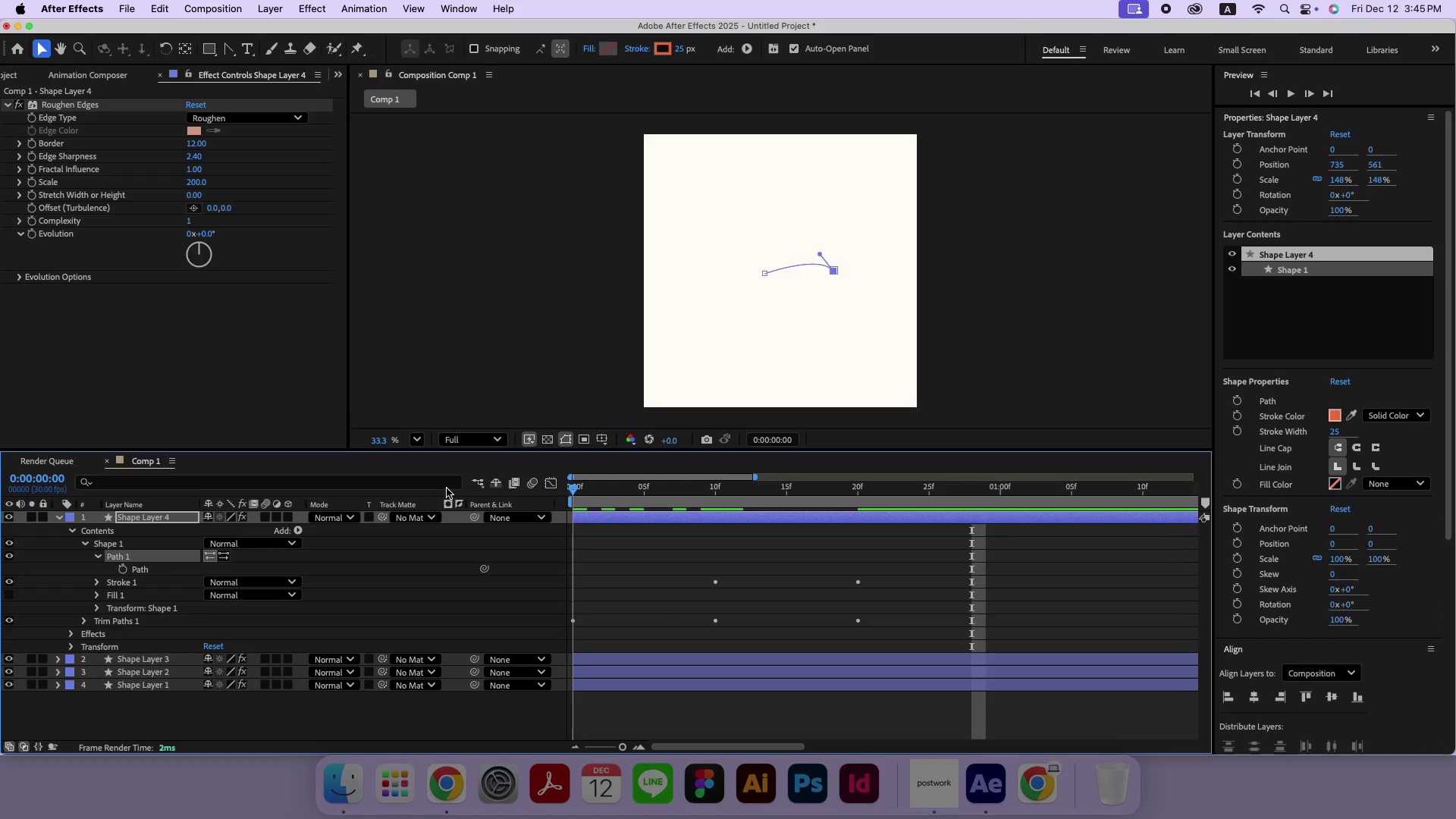 
key(Space)
 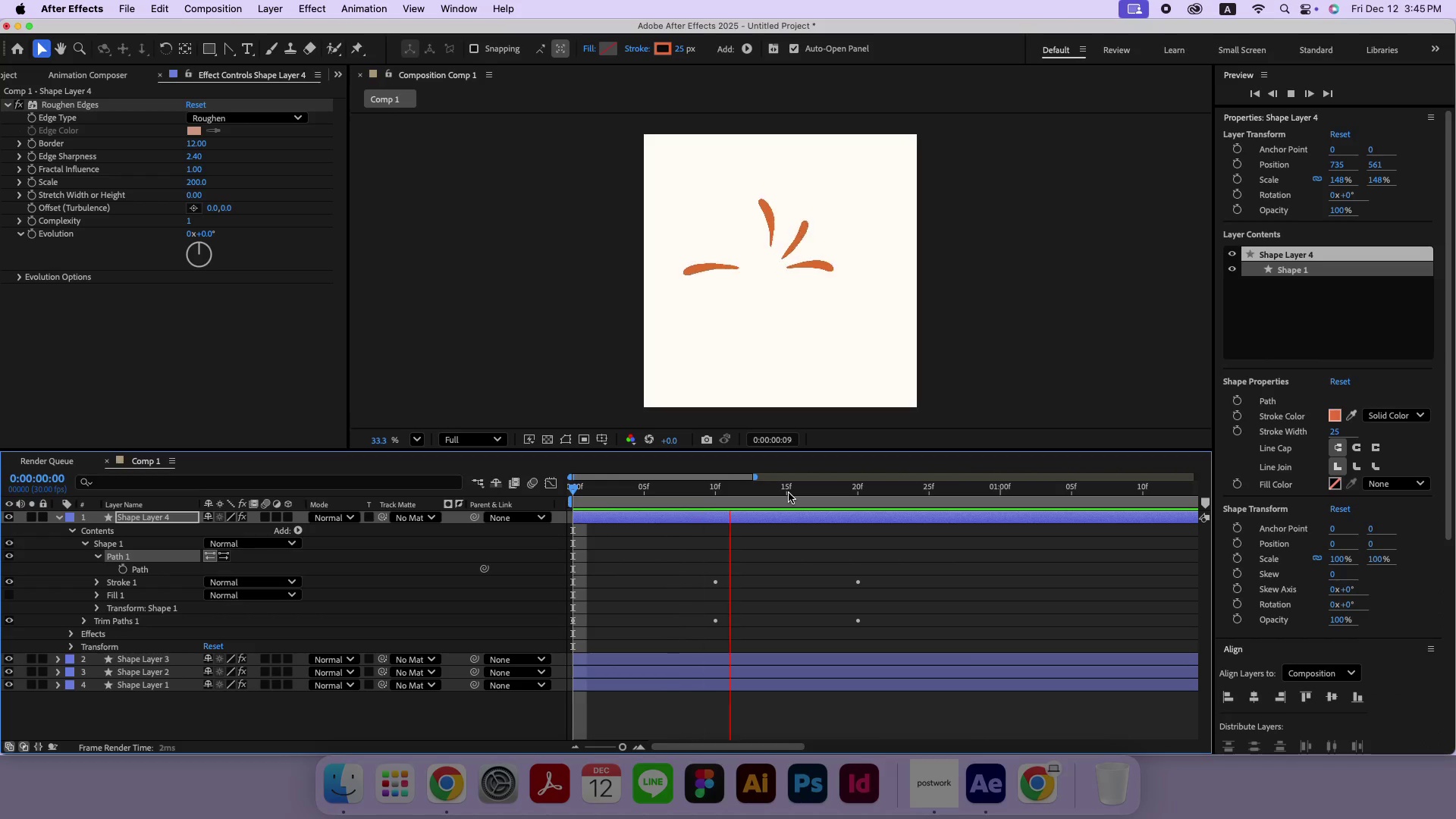 
key(Space)
 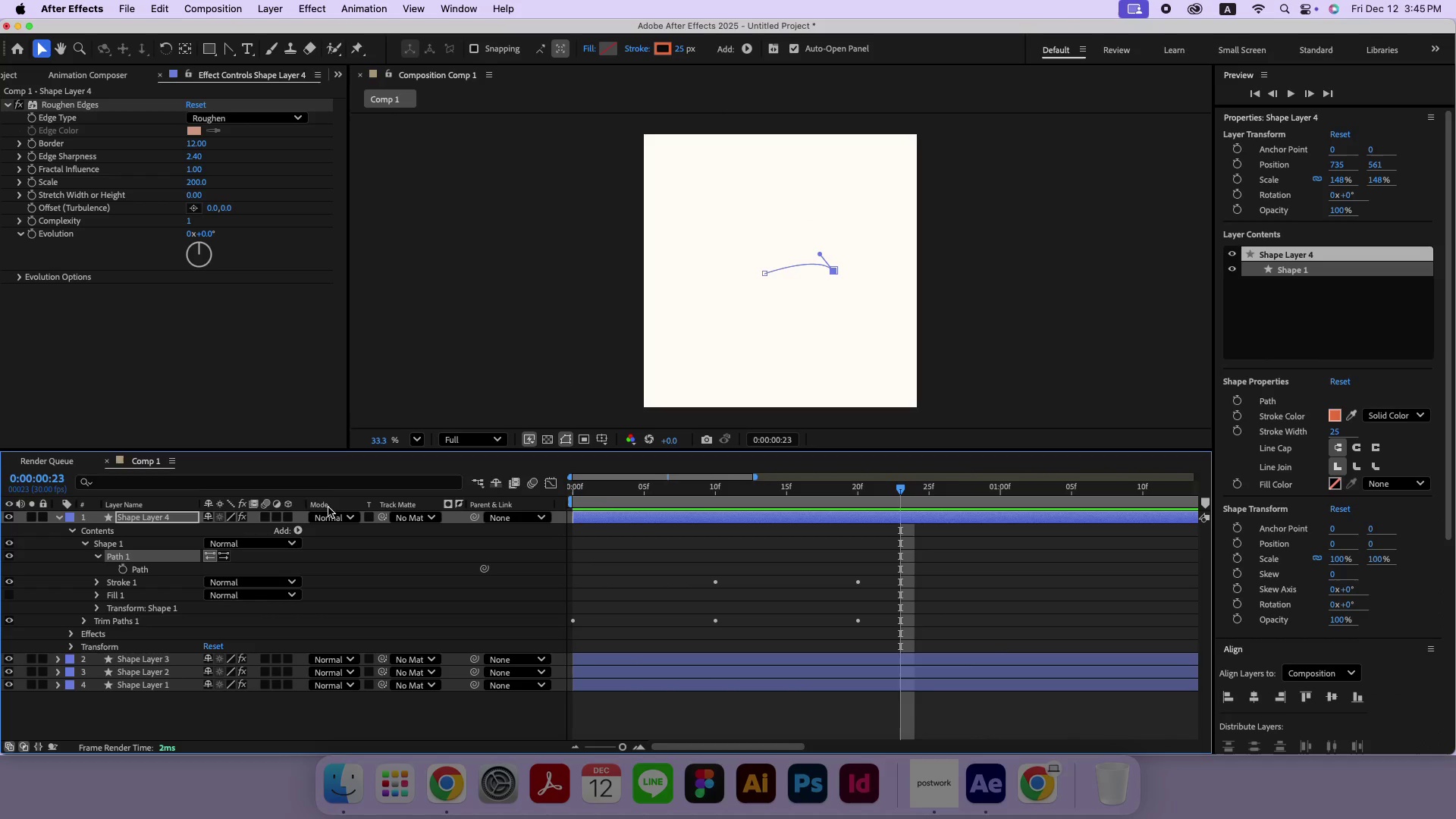 
left_click([137, 568])
 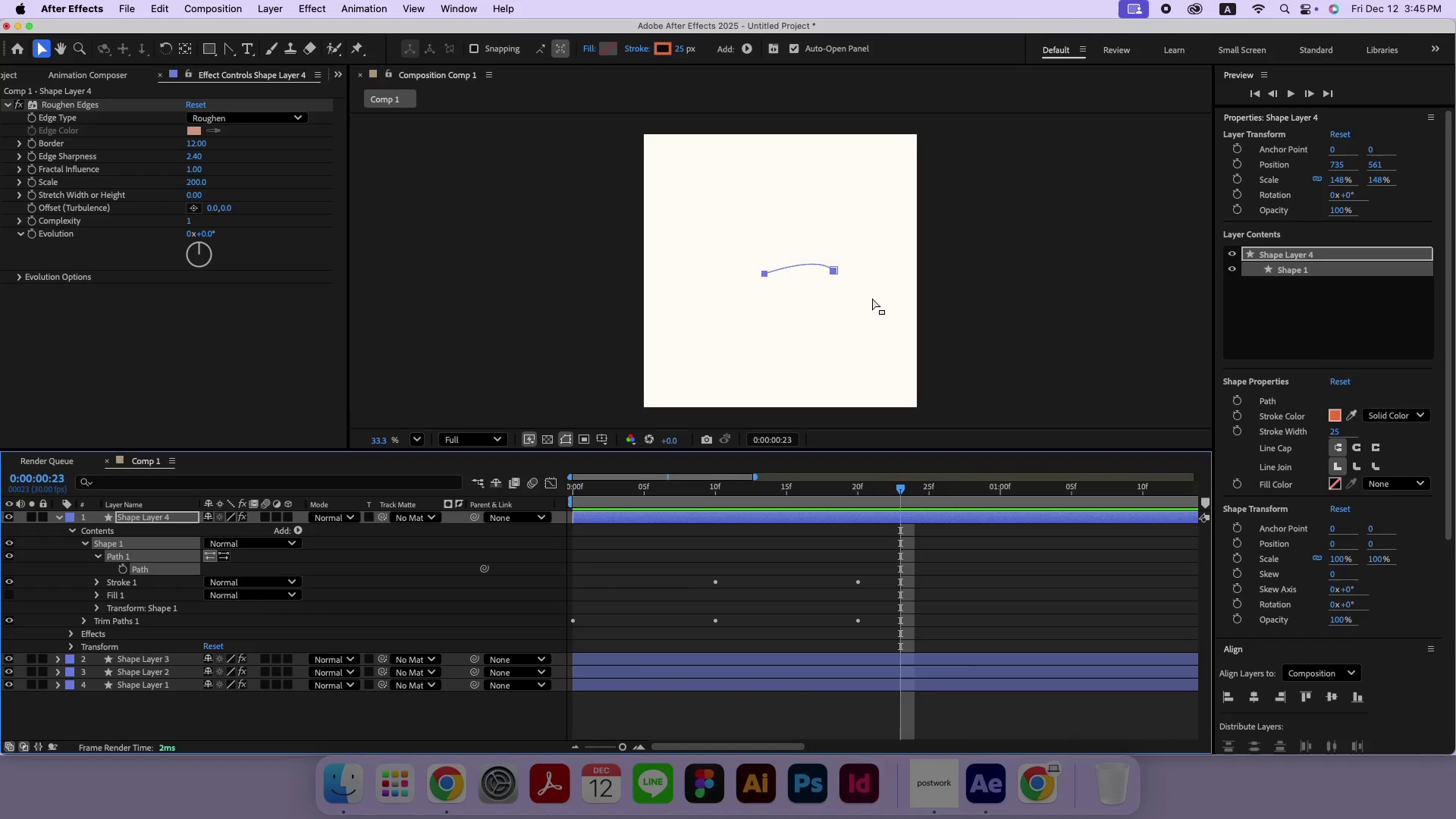 
left_click_drag(start_coordinate=[878, 300], to_coordinate=[798, 246])
 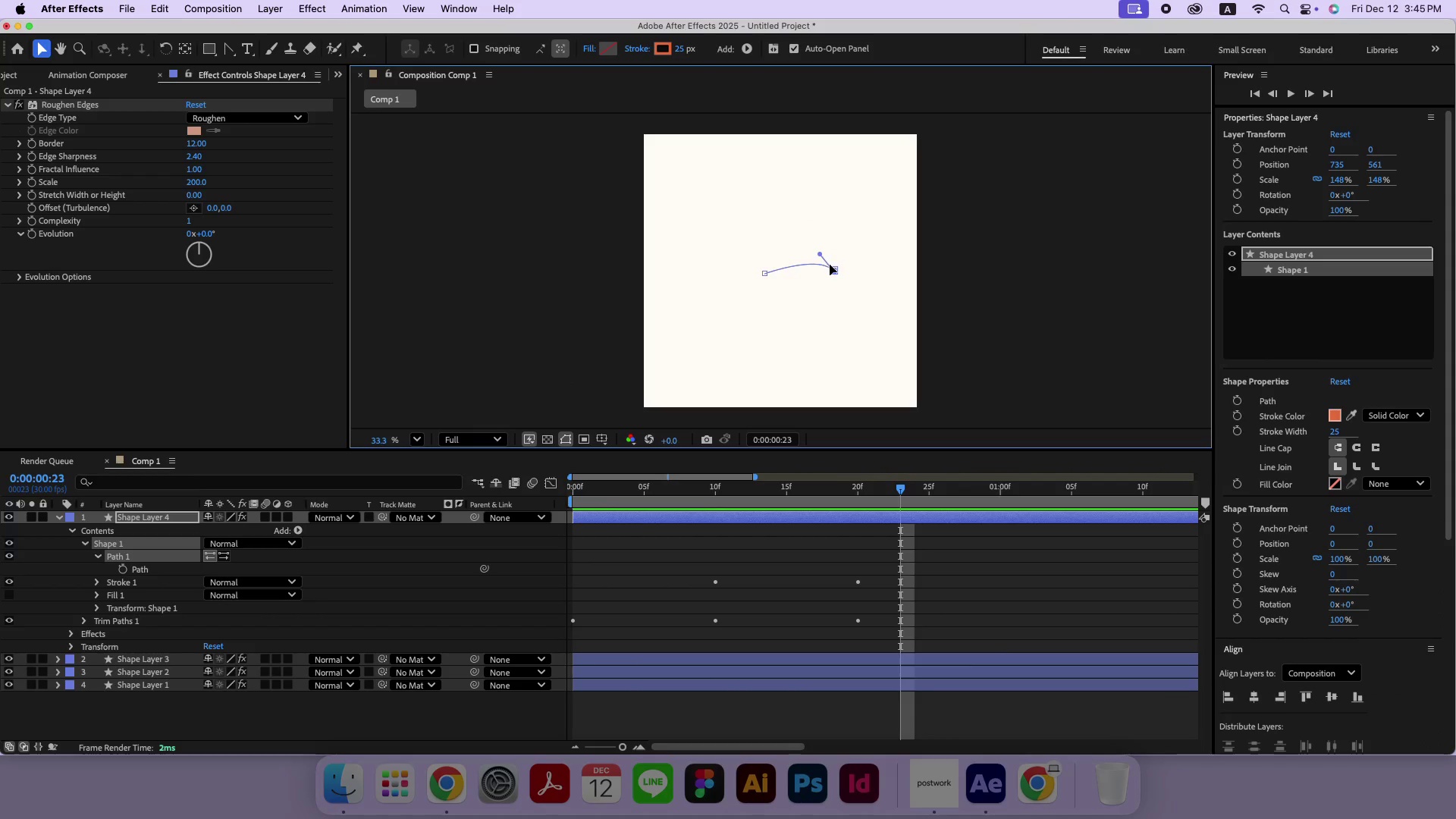 
left_click_drag(start_coordinate=[833, 268], to_coordinate=[807, 267])
 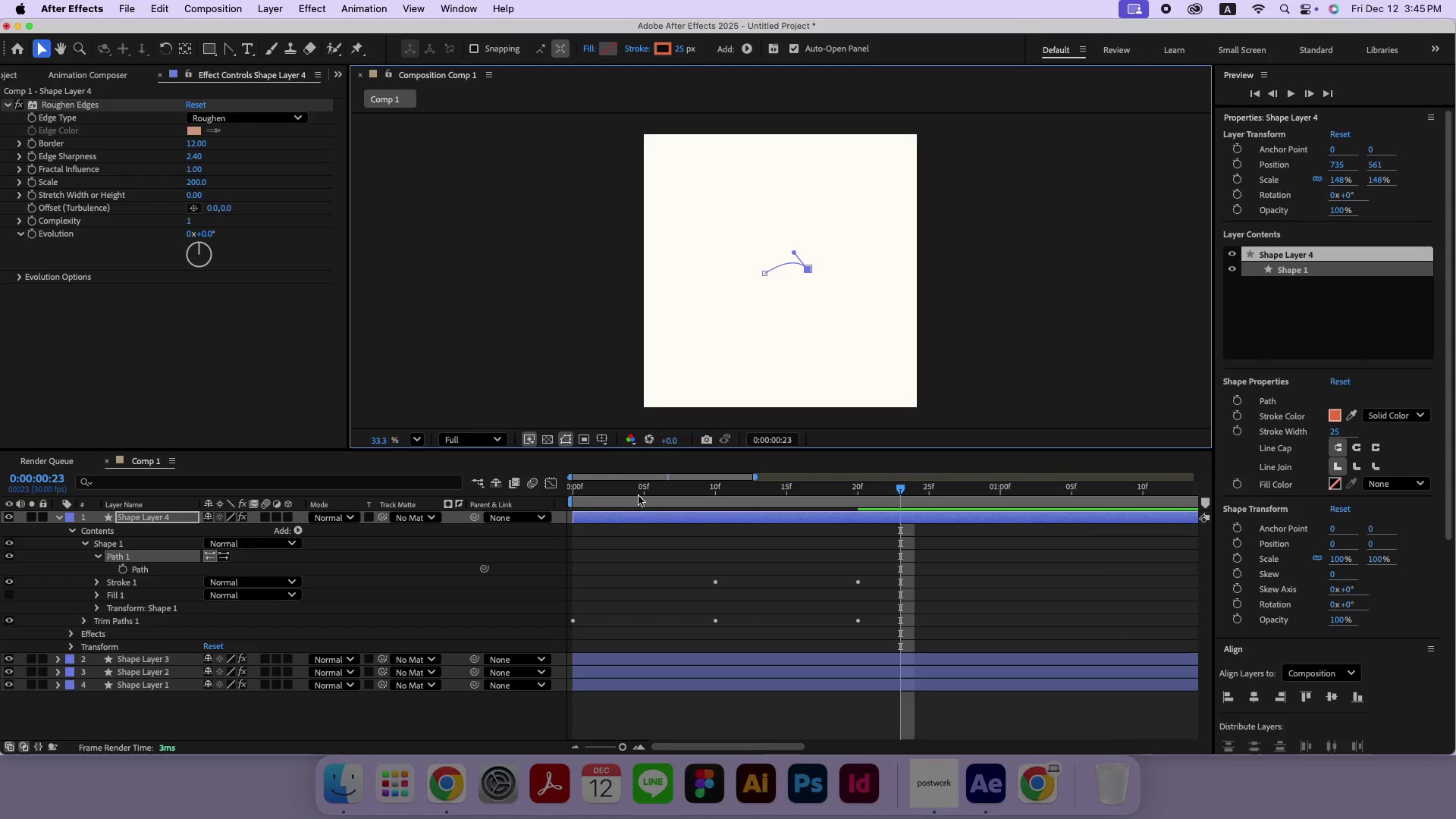 
left_click_drag(start_coordinate=[640, 484], to_coordinate=[485, 483])
 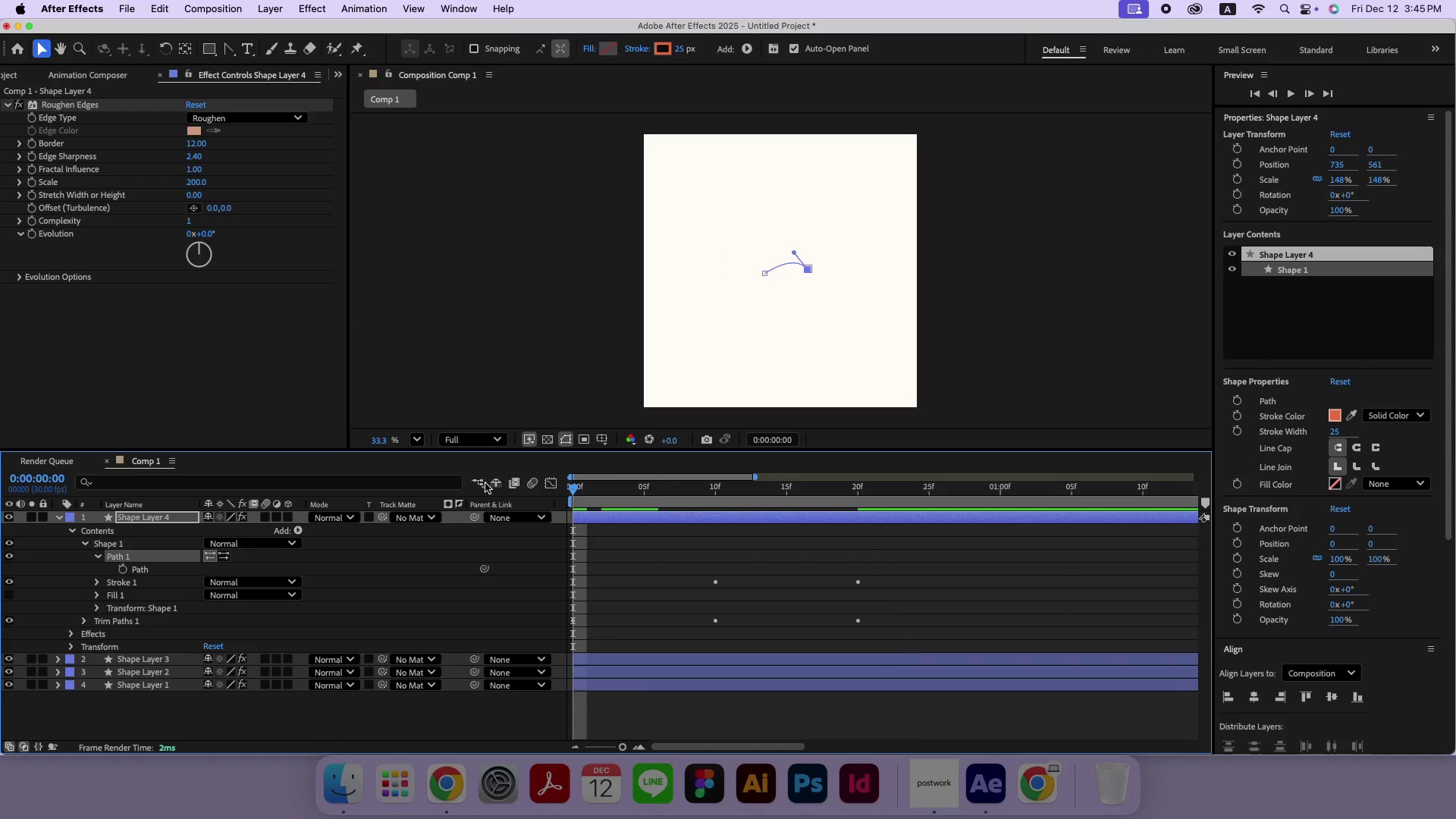 
key(Space)
 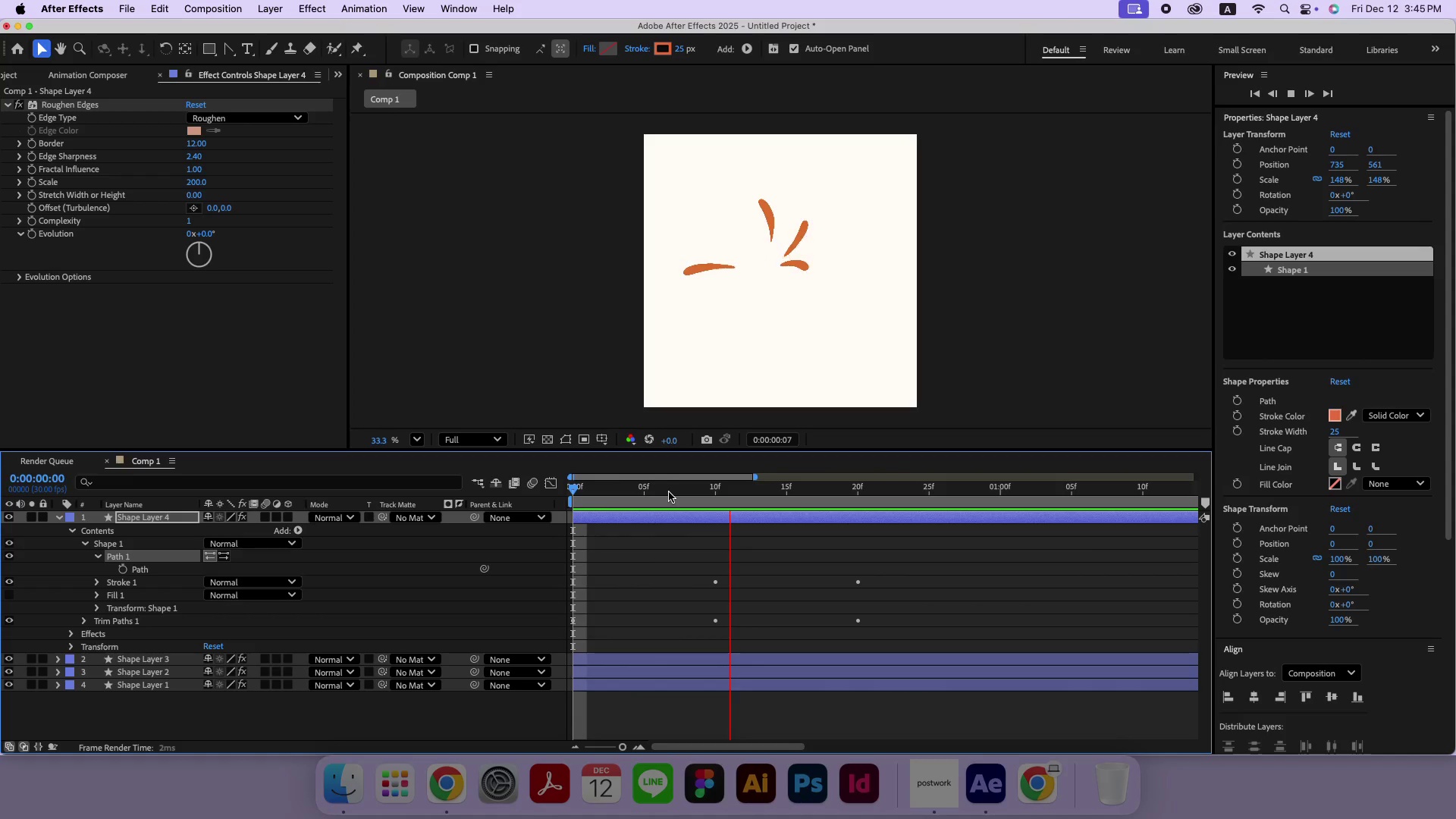 
key(Space)
 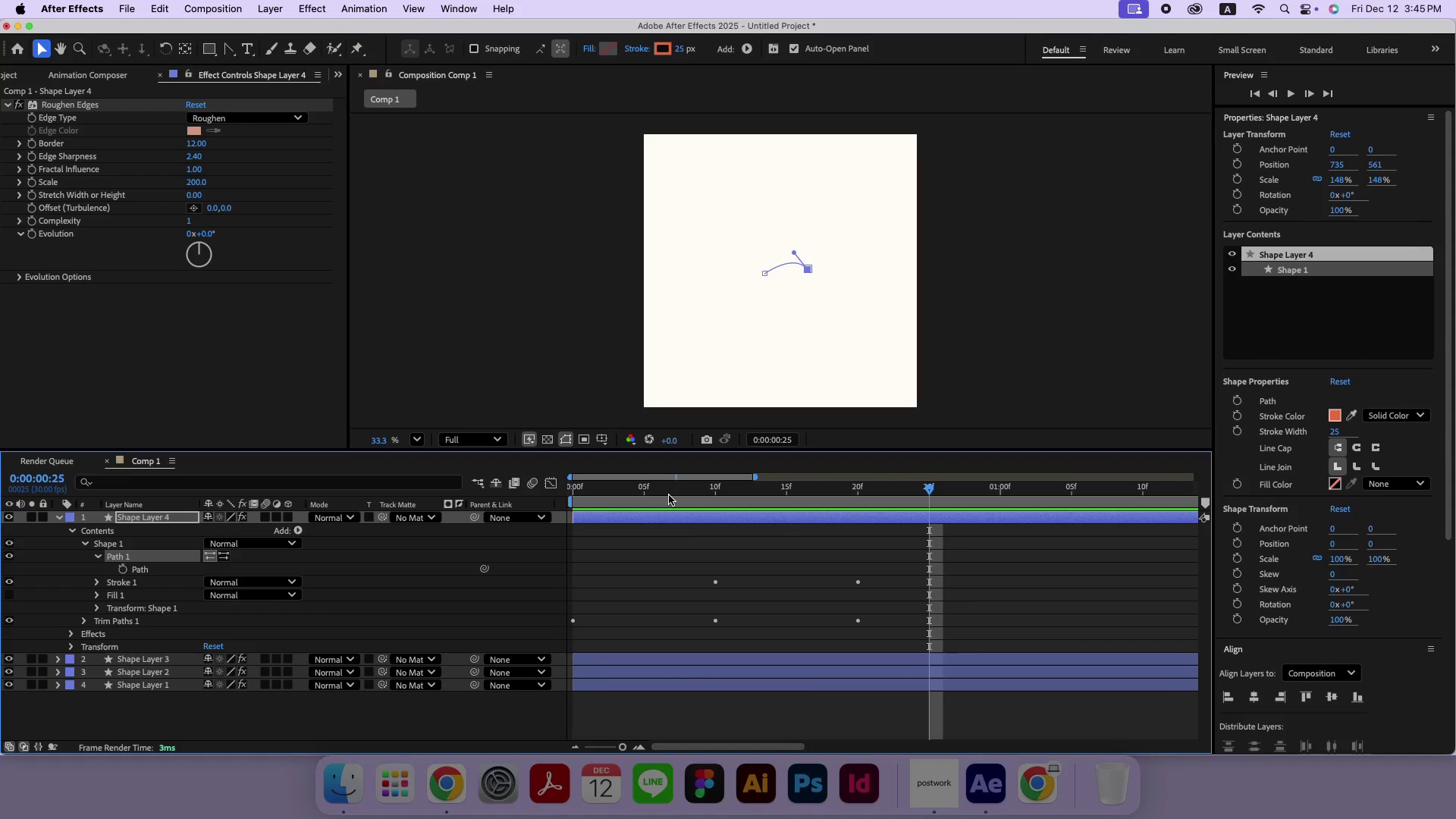 
left_click_drag(start_coordinate=[667, 490], to_coordinate=[544, 491])
 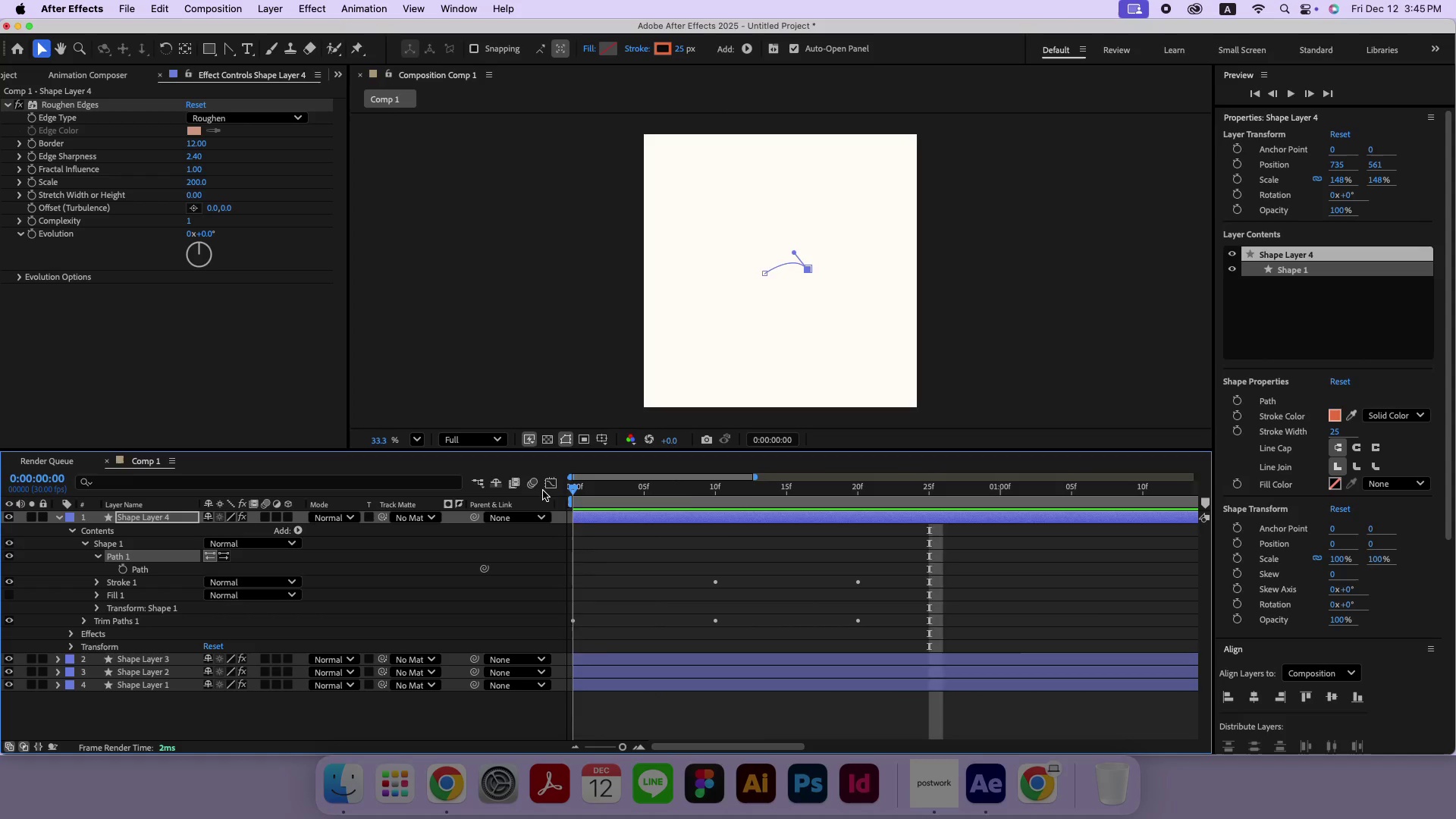 
key(Space)
 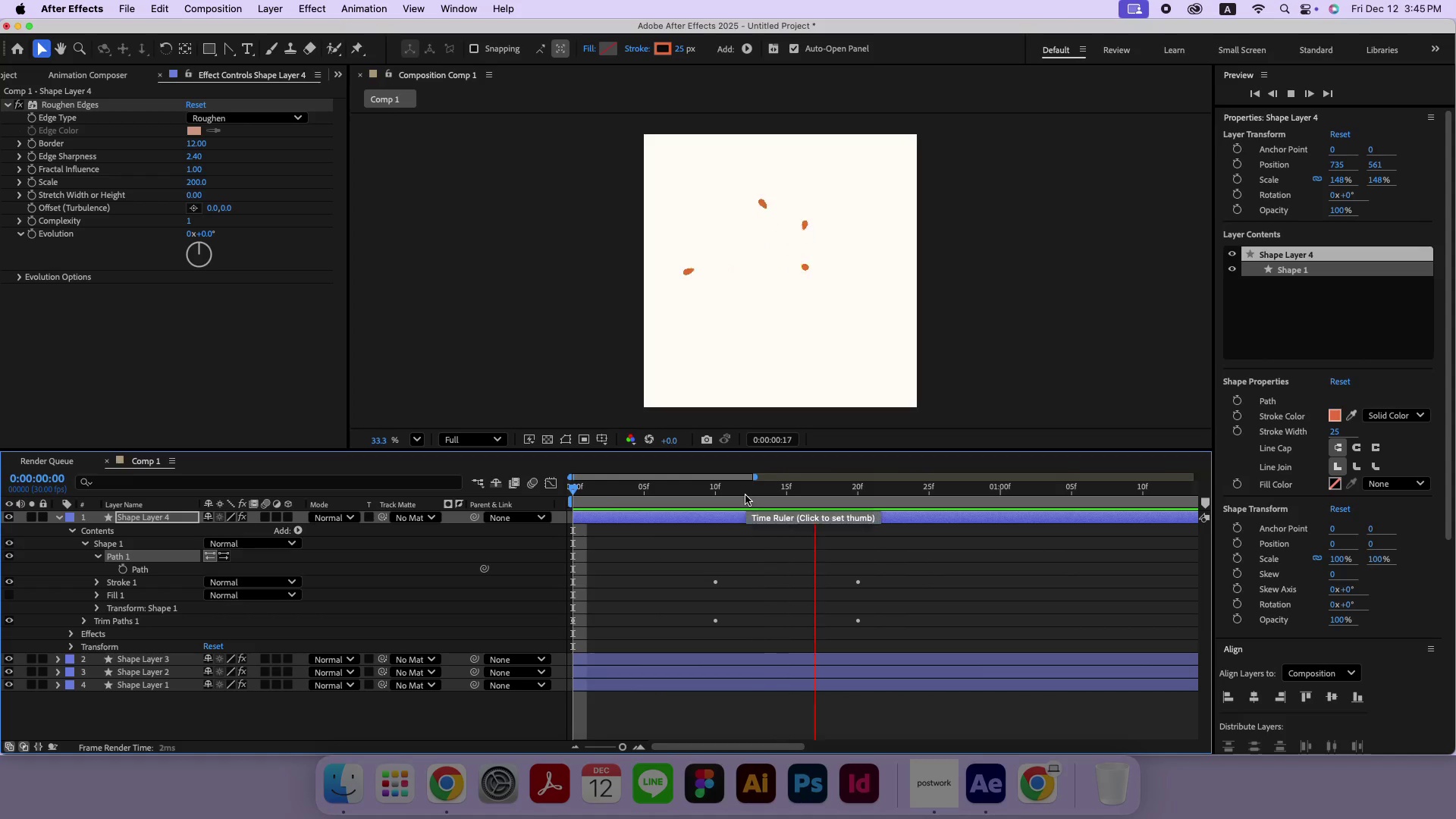 
key(Space)
 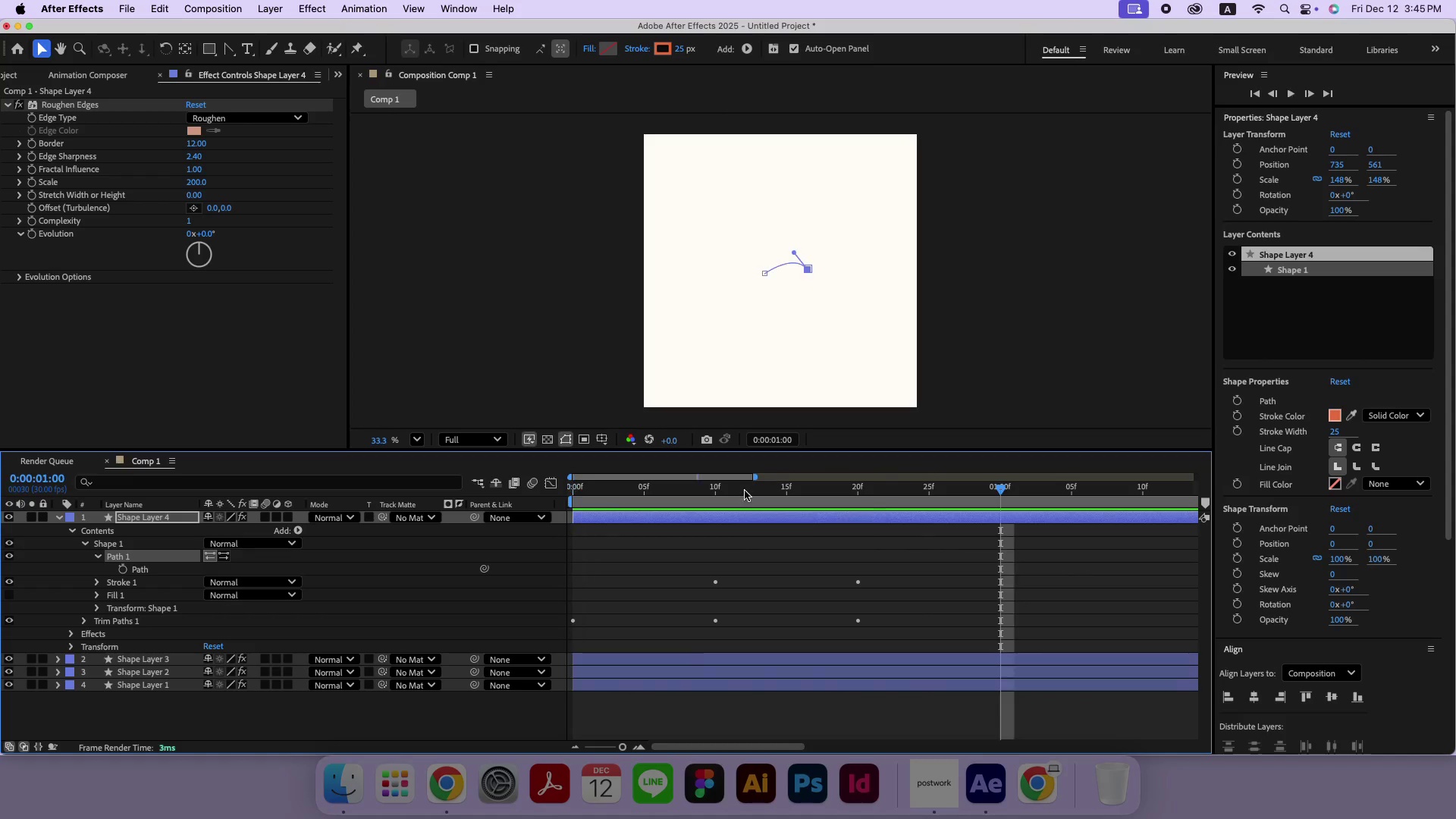 
left_click_drag(start_coordinate=[745, 491], to_coordinate=[522, 497])
 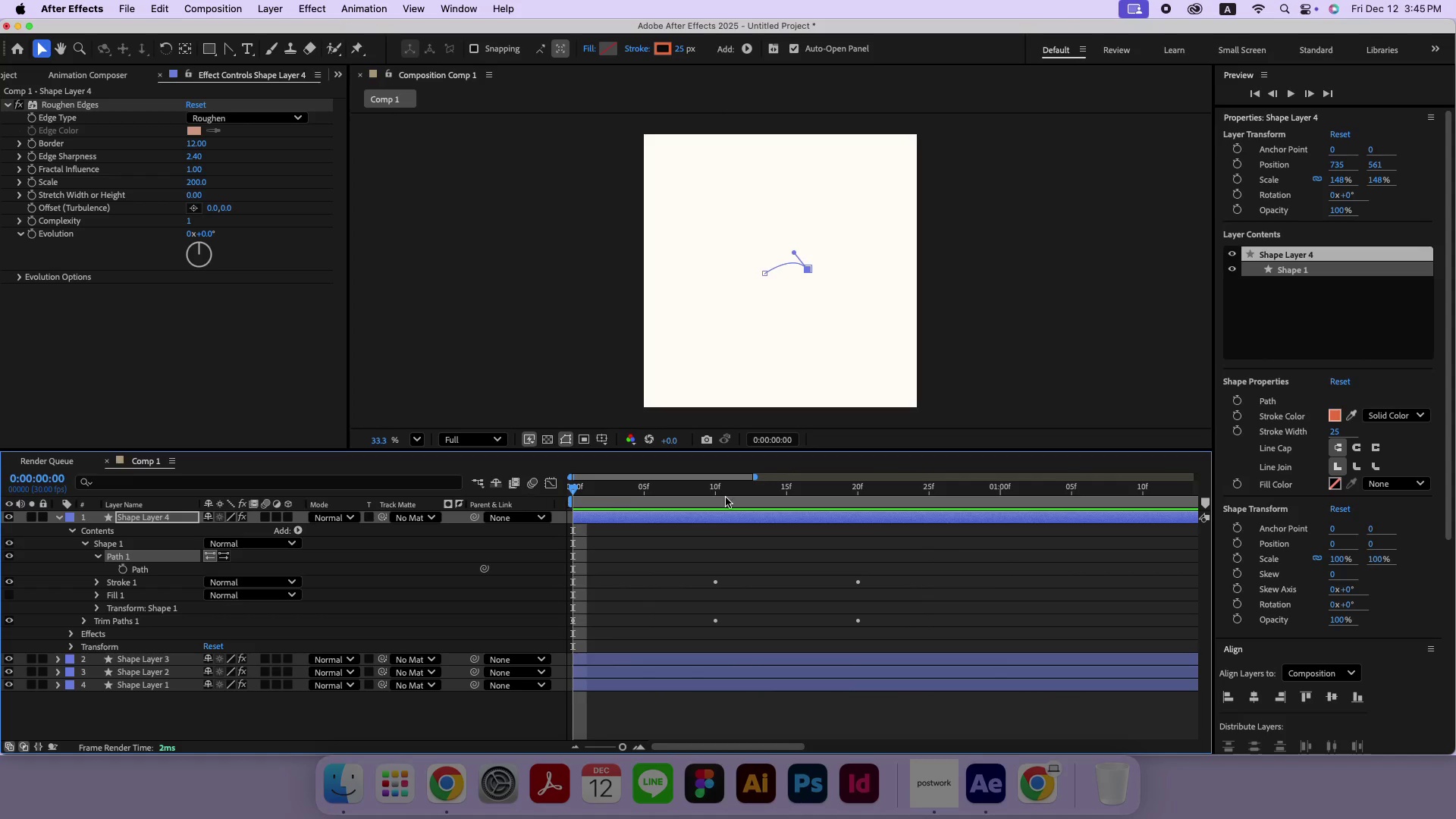 
key(Space)
 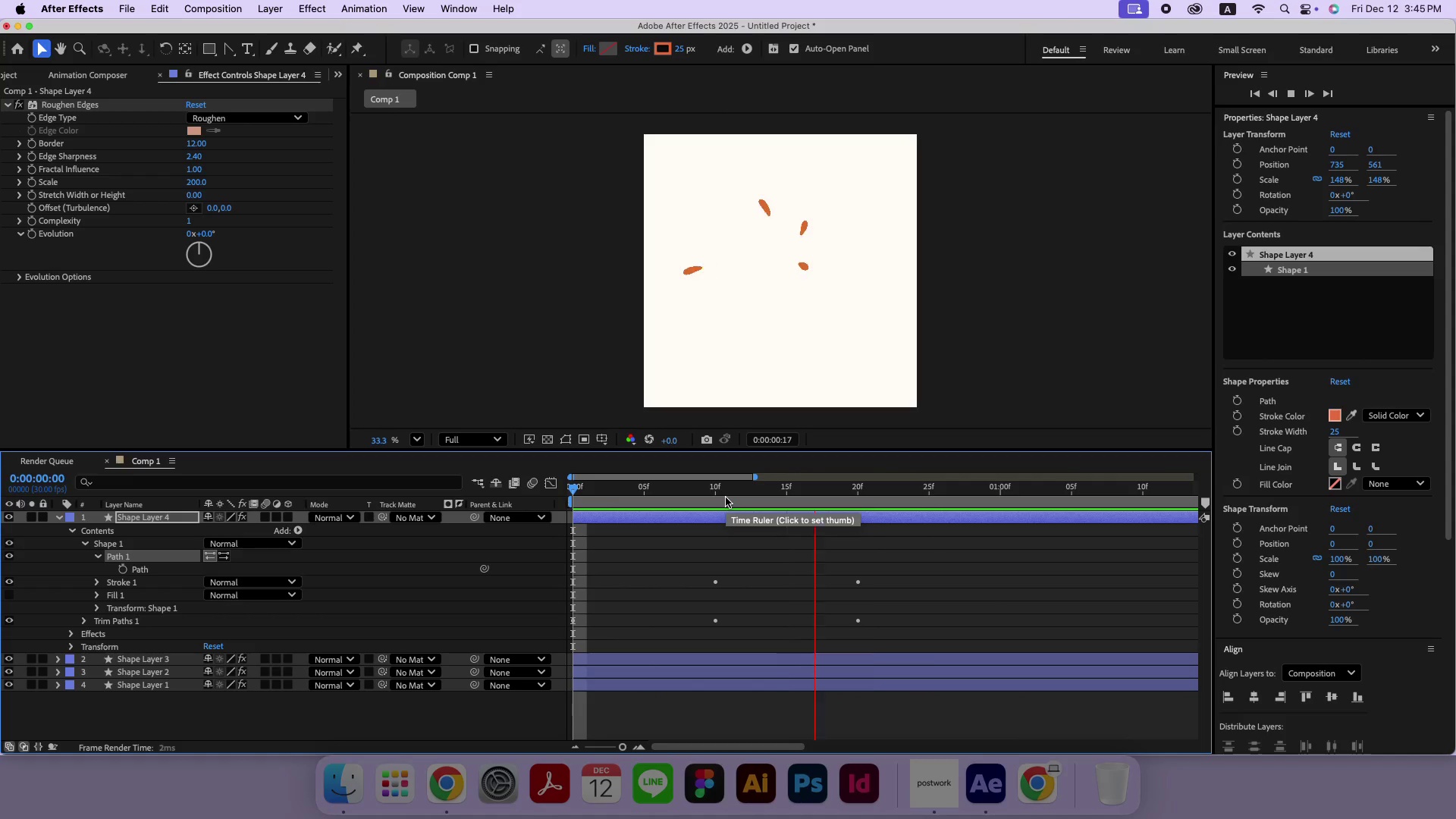 
key(Space)
 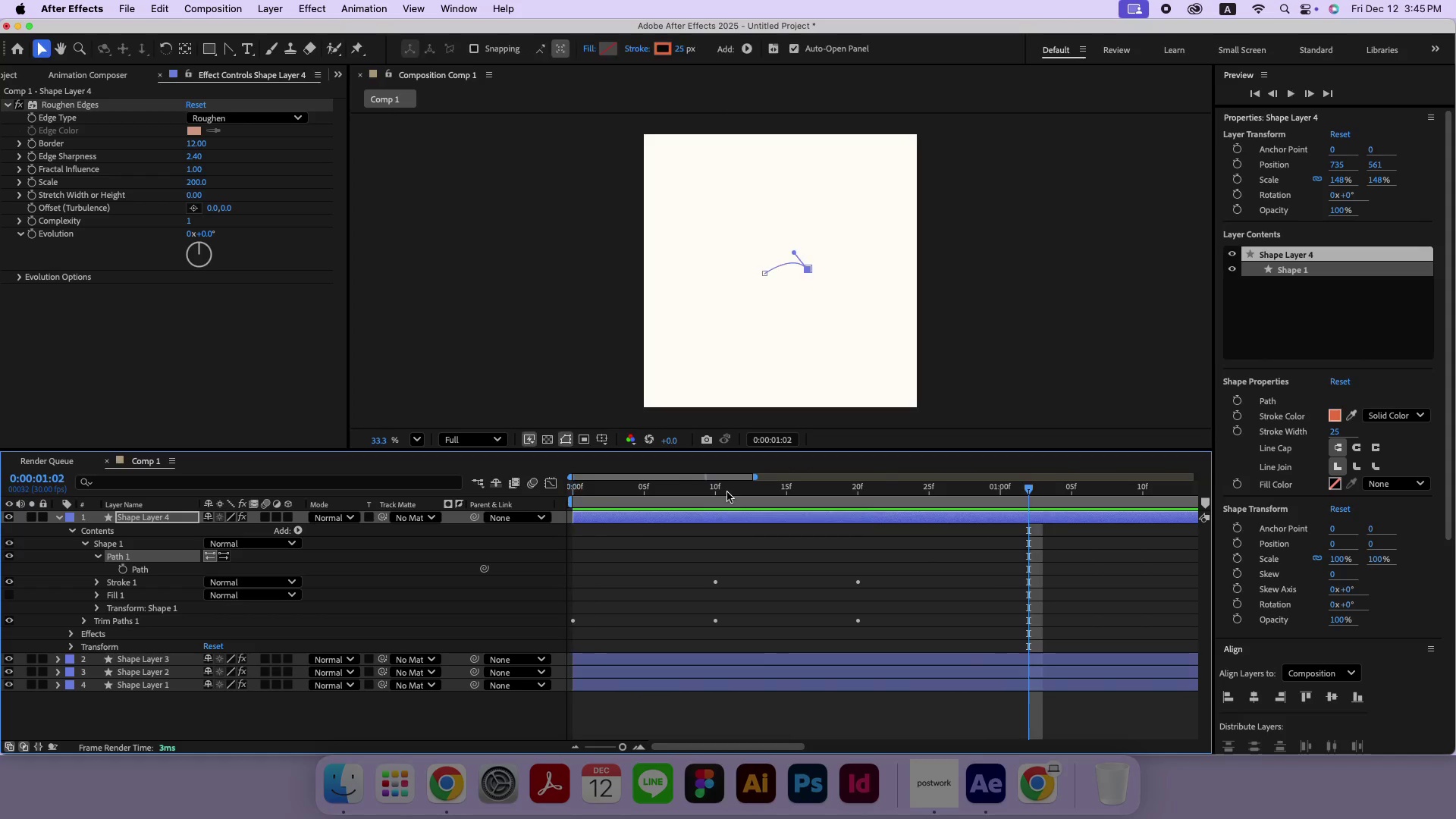 
left_click_drag(start_coordinate=[728, 491], to_coordinate=[519, 489])
 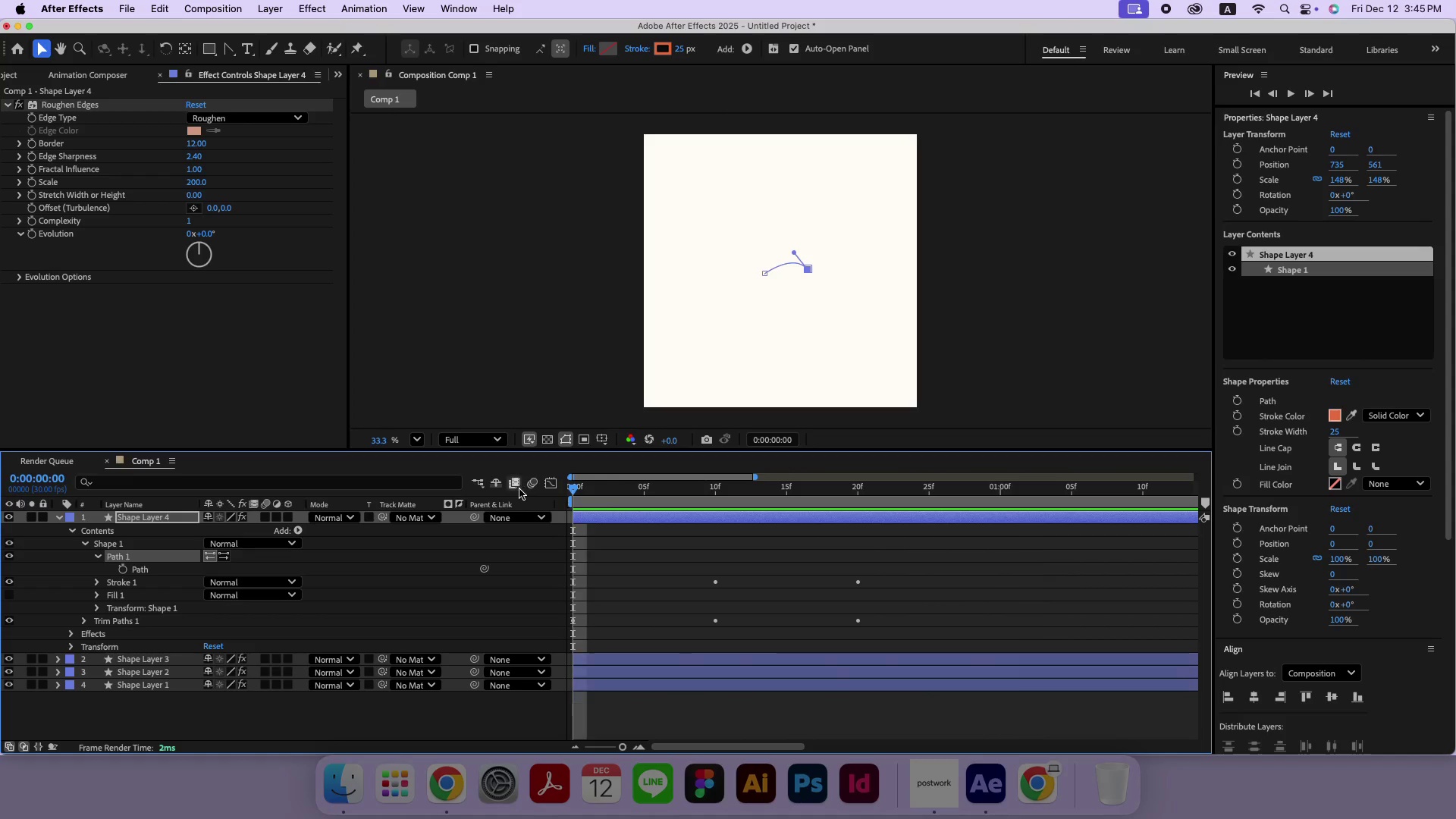 
key(Space)
 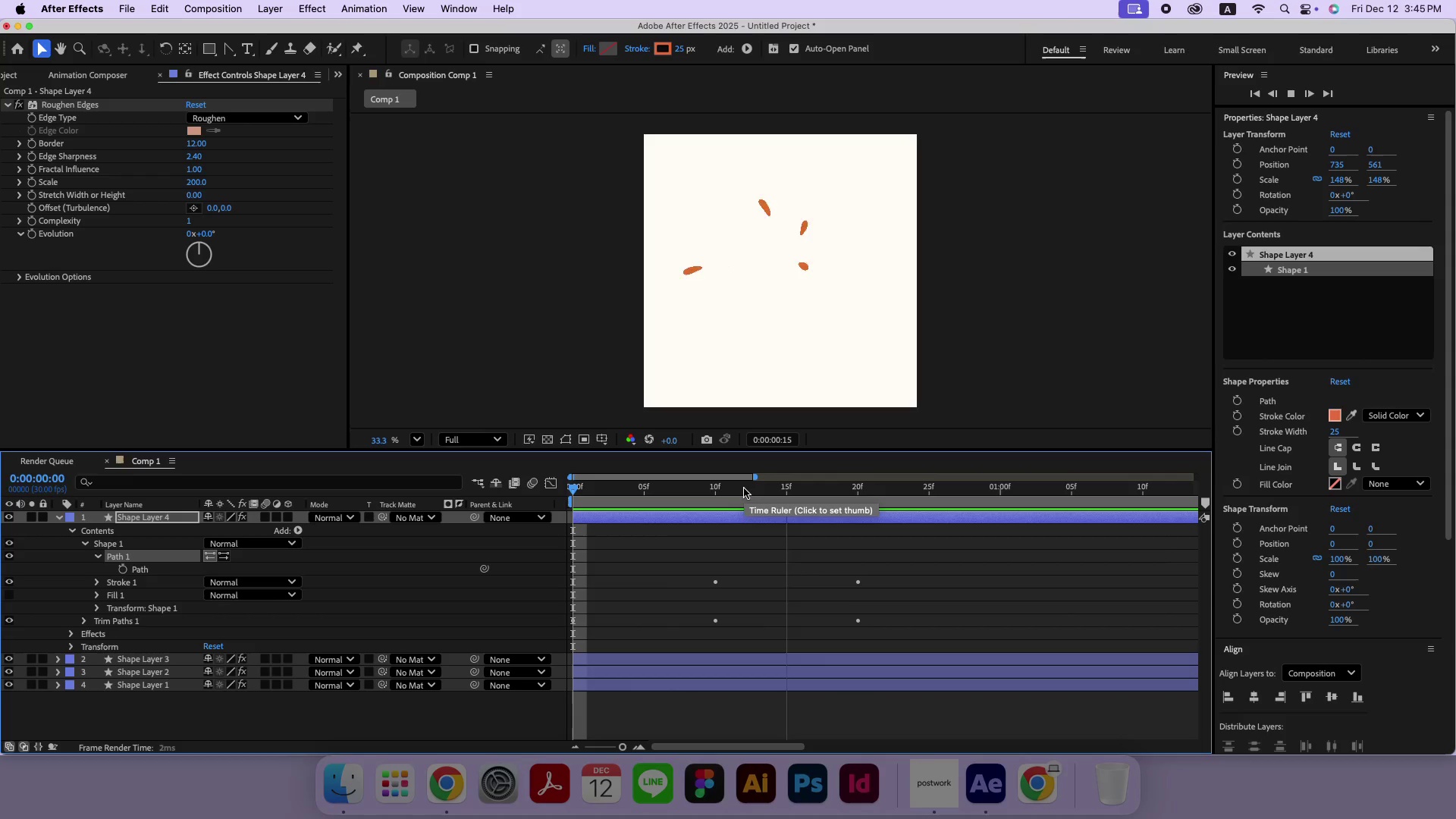 
key(Space)
 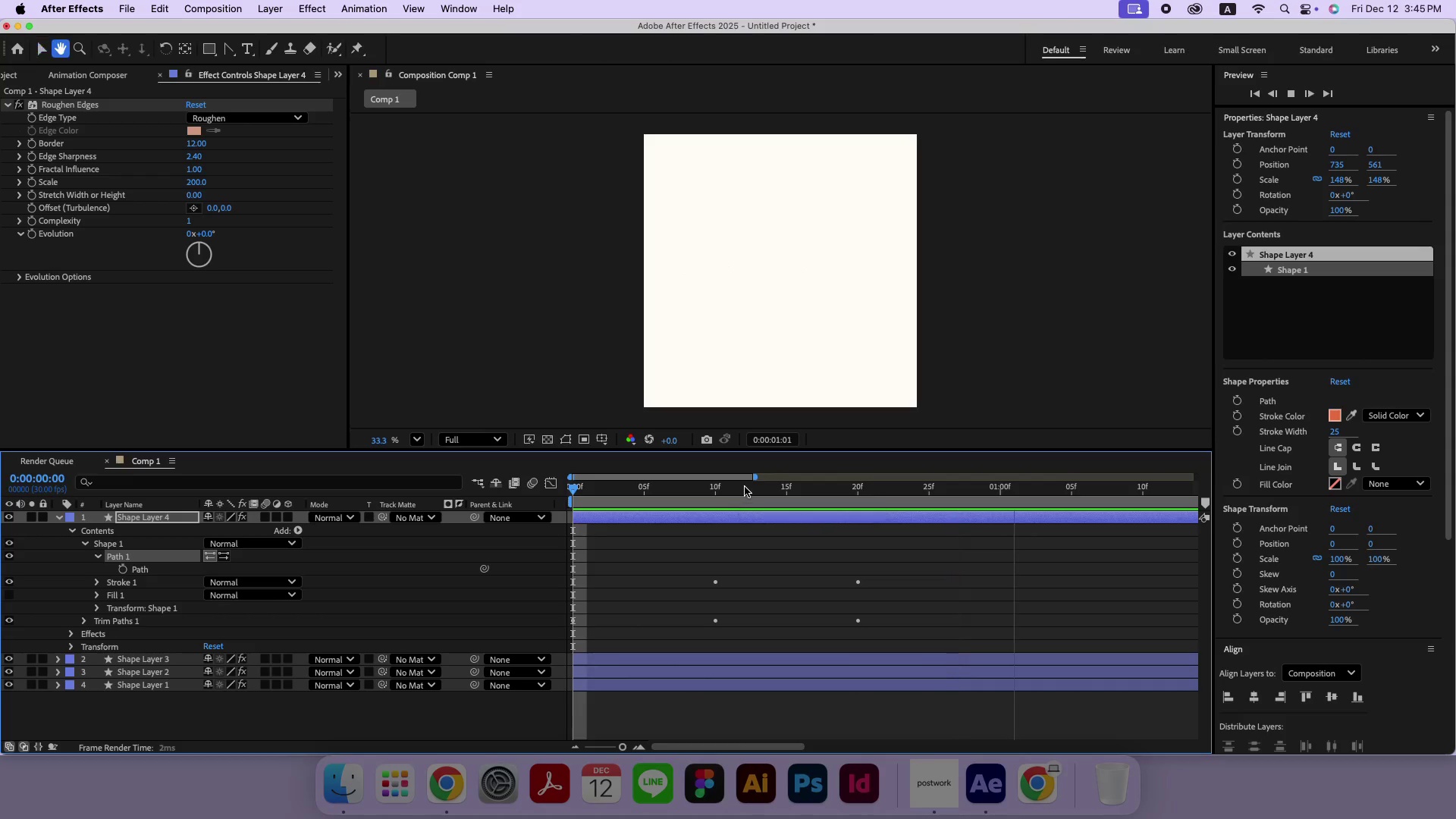 
left_click_drag(start_coordinate=[745, 487], to_coordinate=[548, 488])
 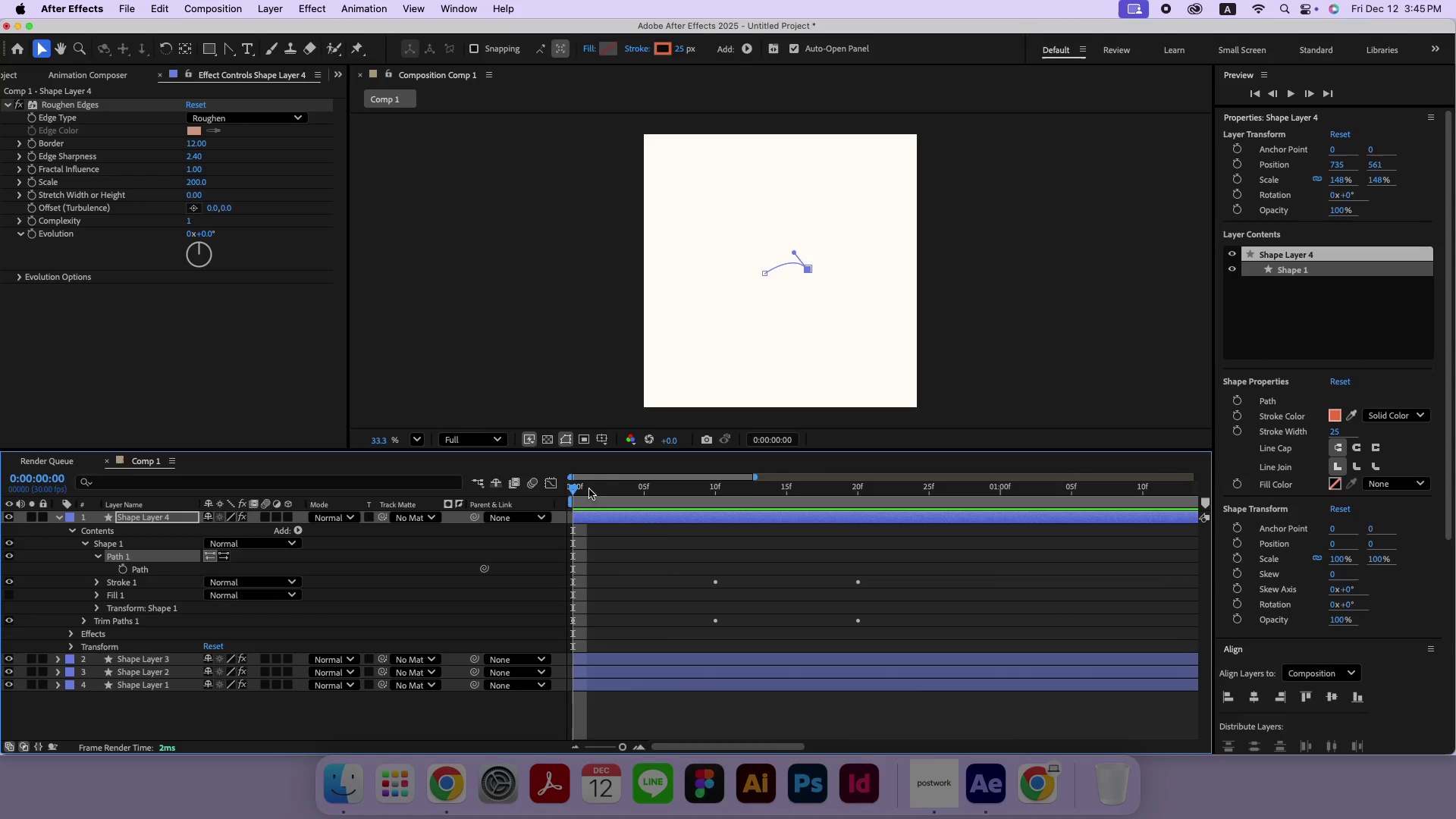 
key(Space)
 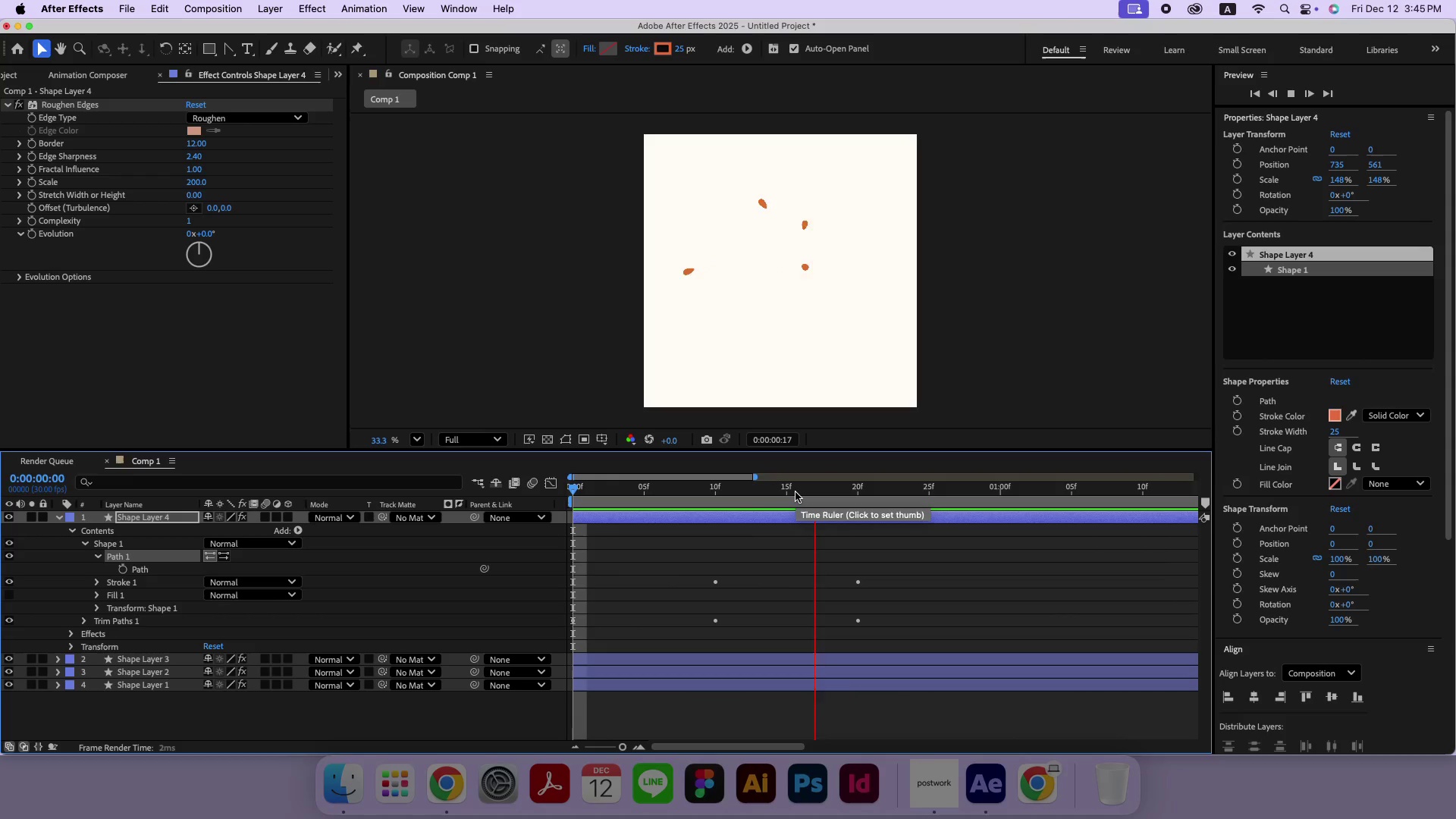 
key(Space)
 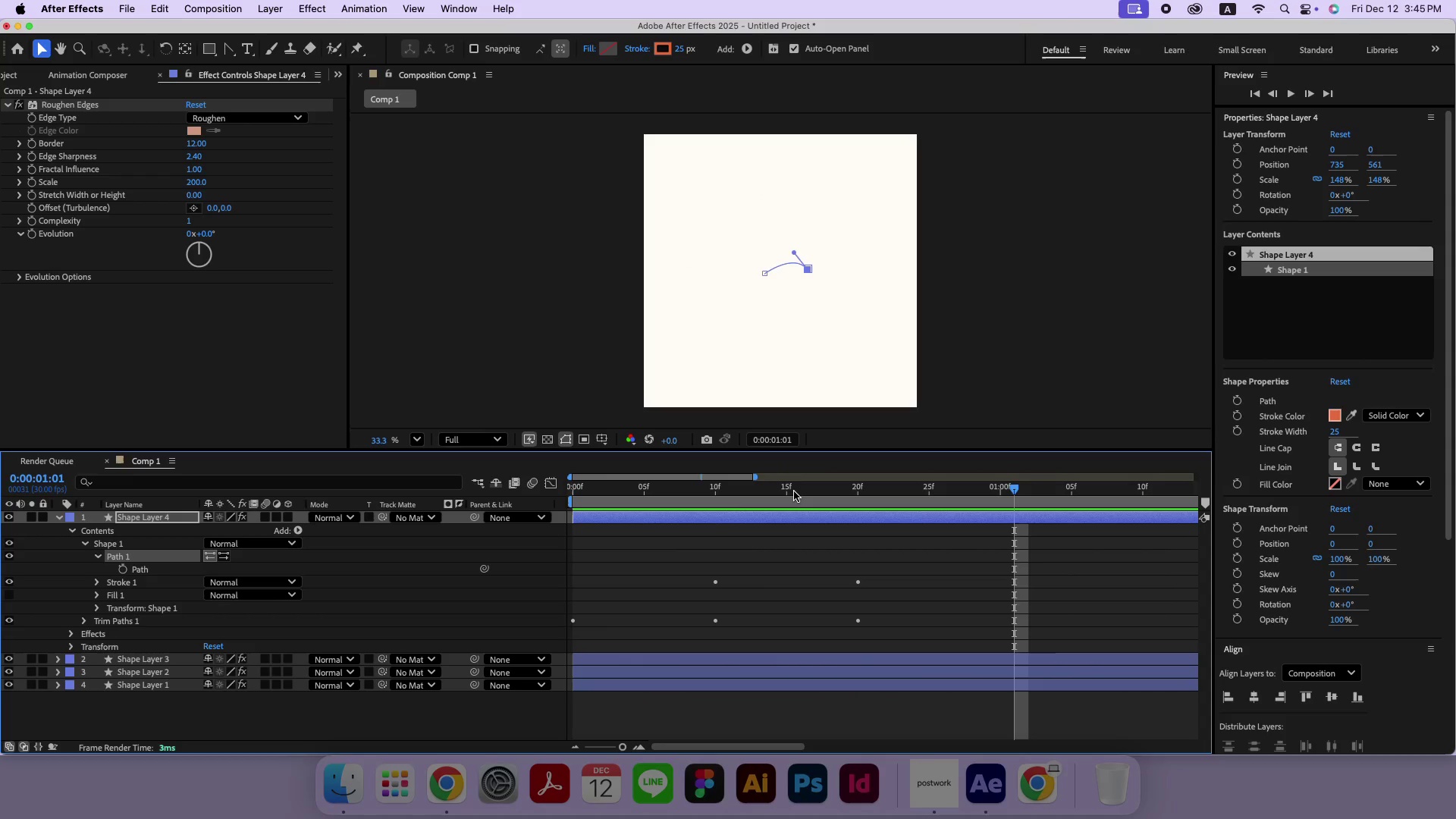 
left_click_drag(start_coordinate=[794, 491], to_coordinate=[701, 491])
 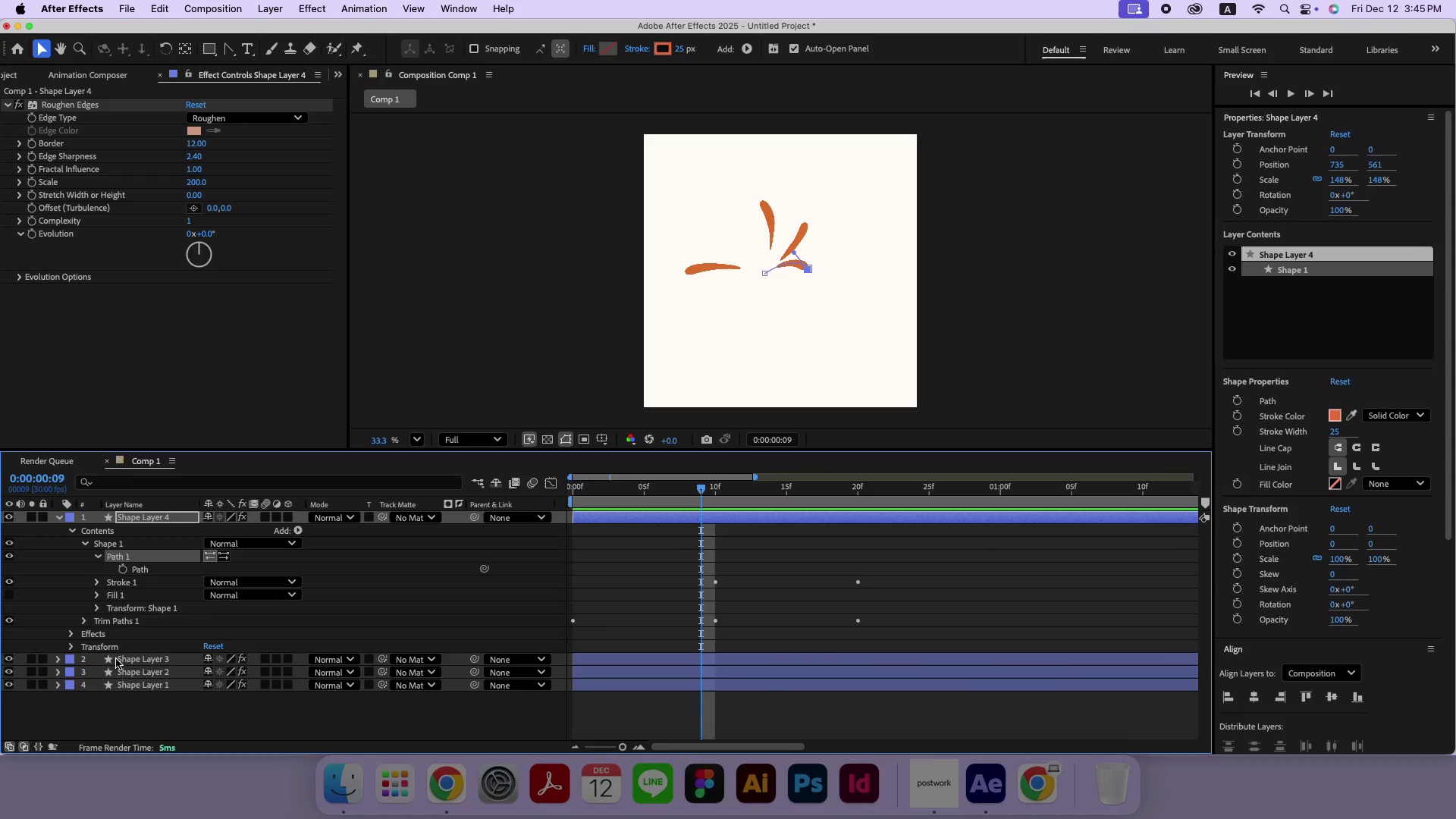 
left_click([120, 676])
 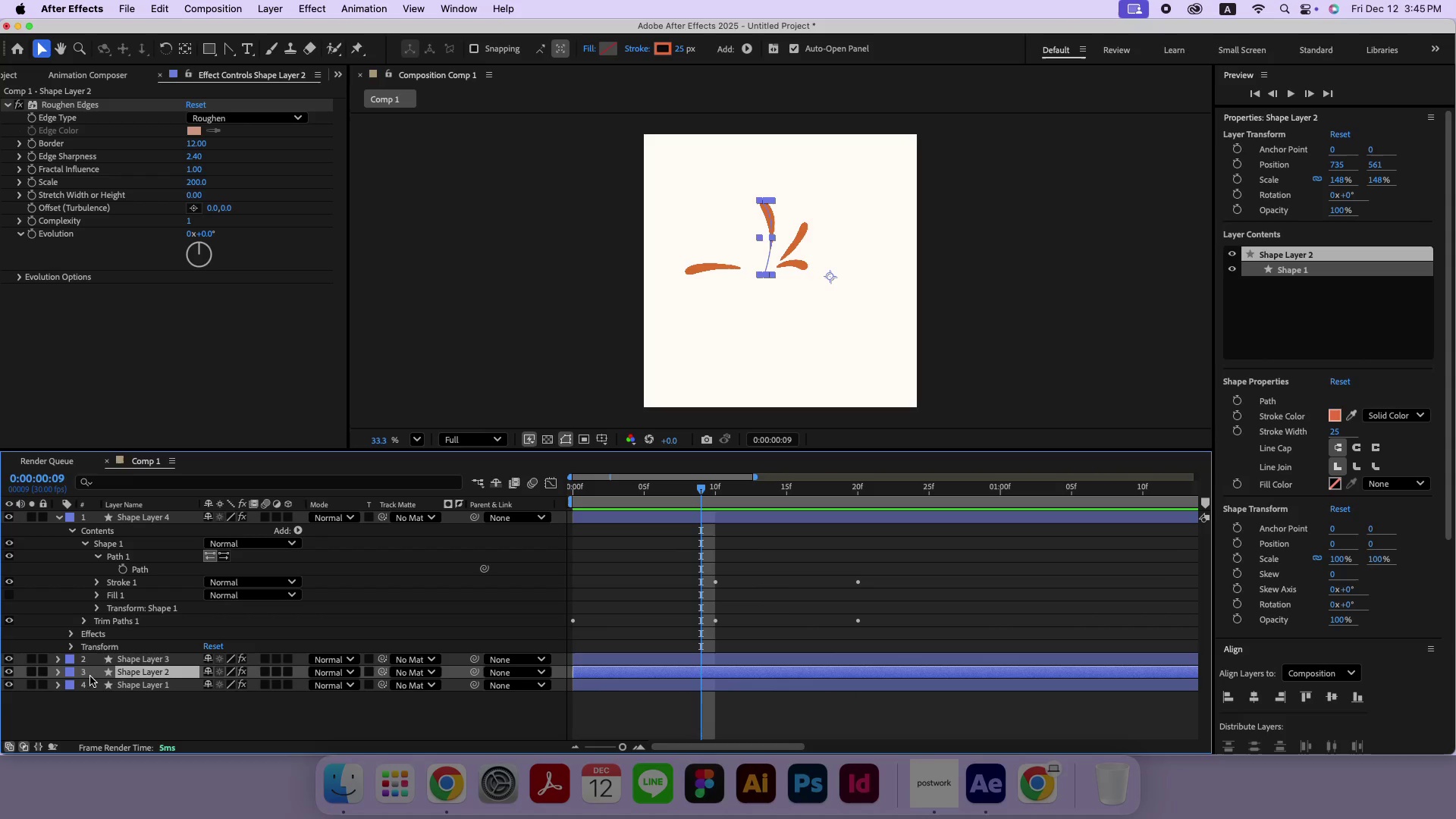 
left_click([62, 673])
 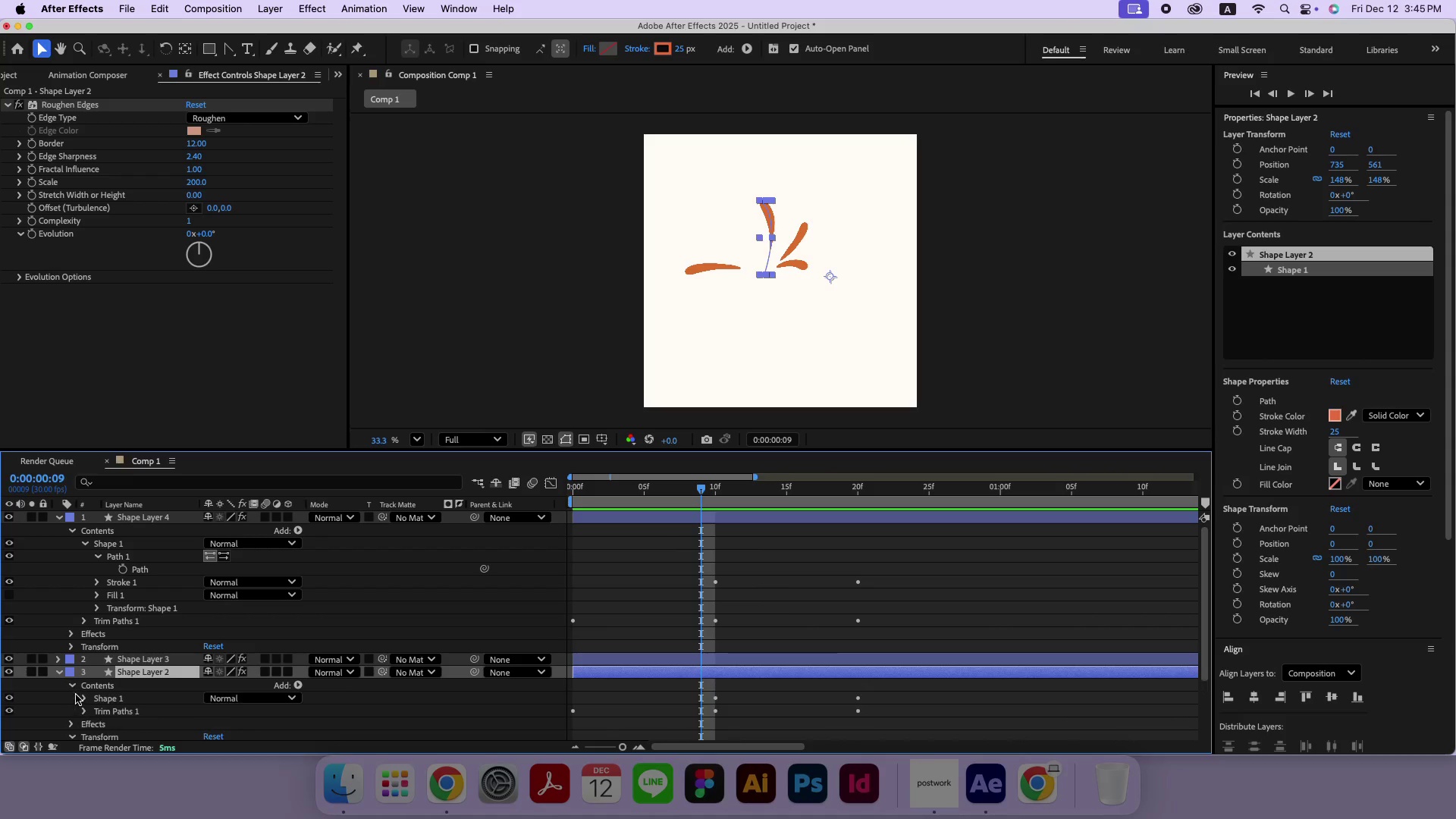 
left_click([86, 698])
 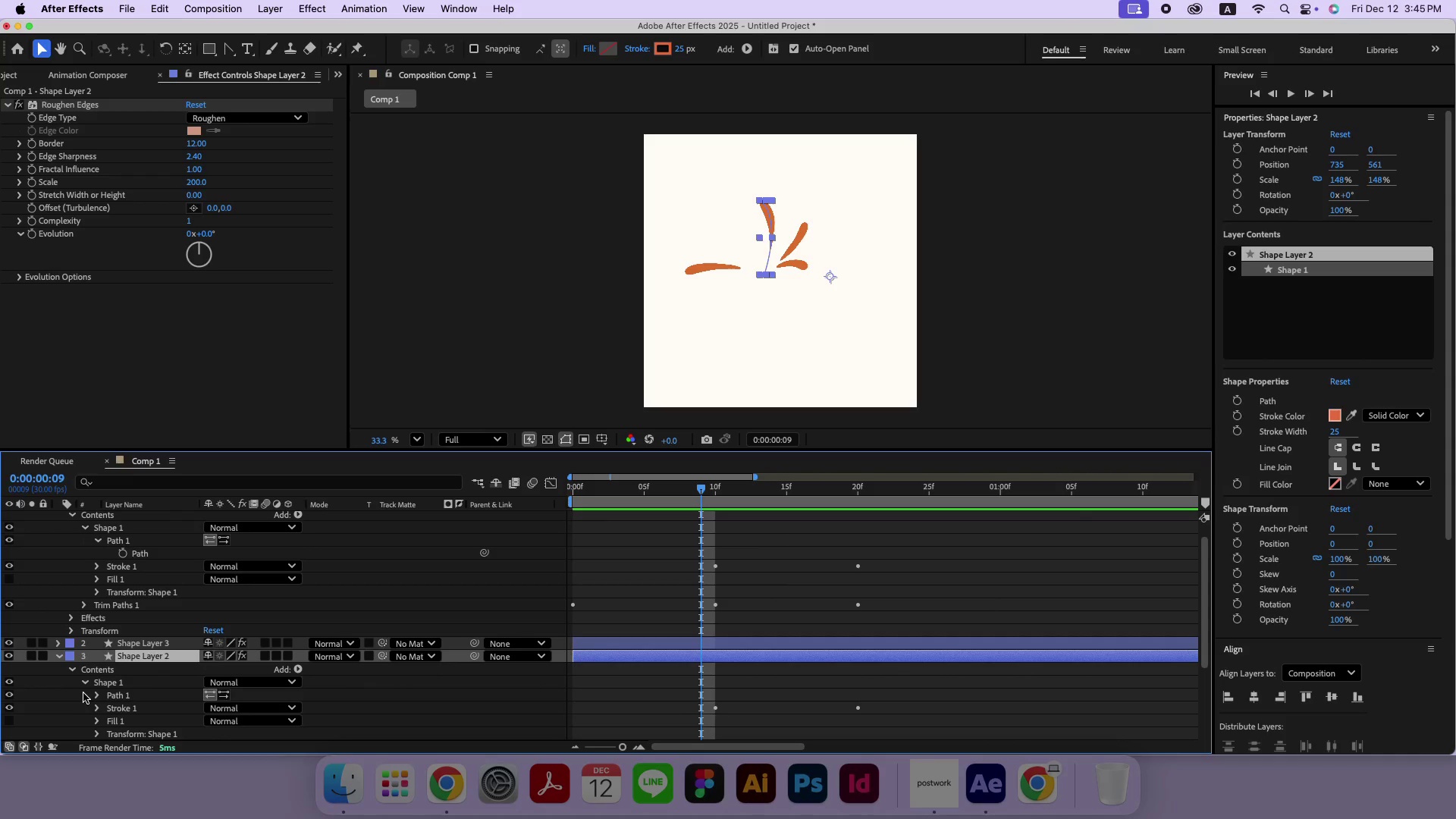 
left_click([96, 696])
 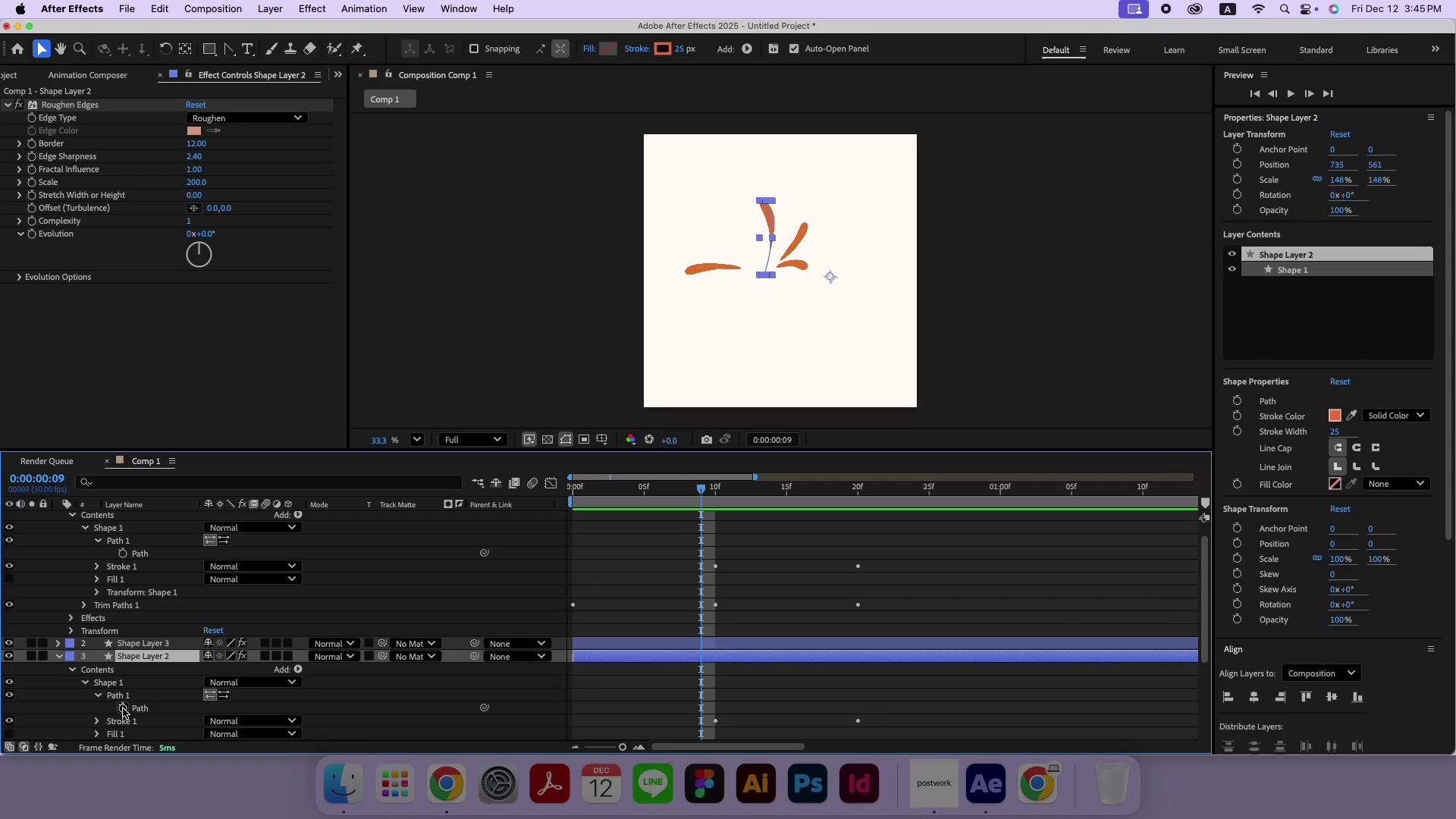 
left_click([136, 708])
 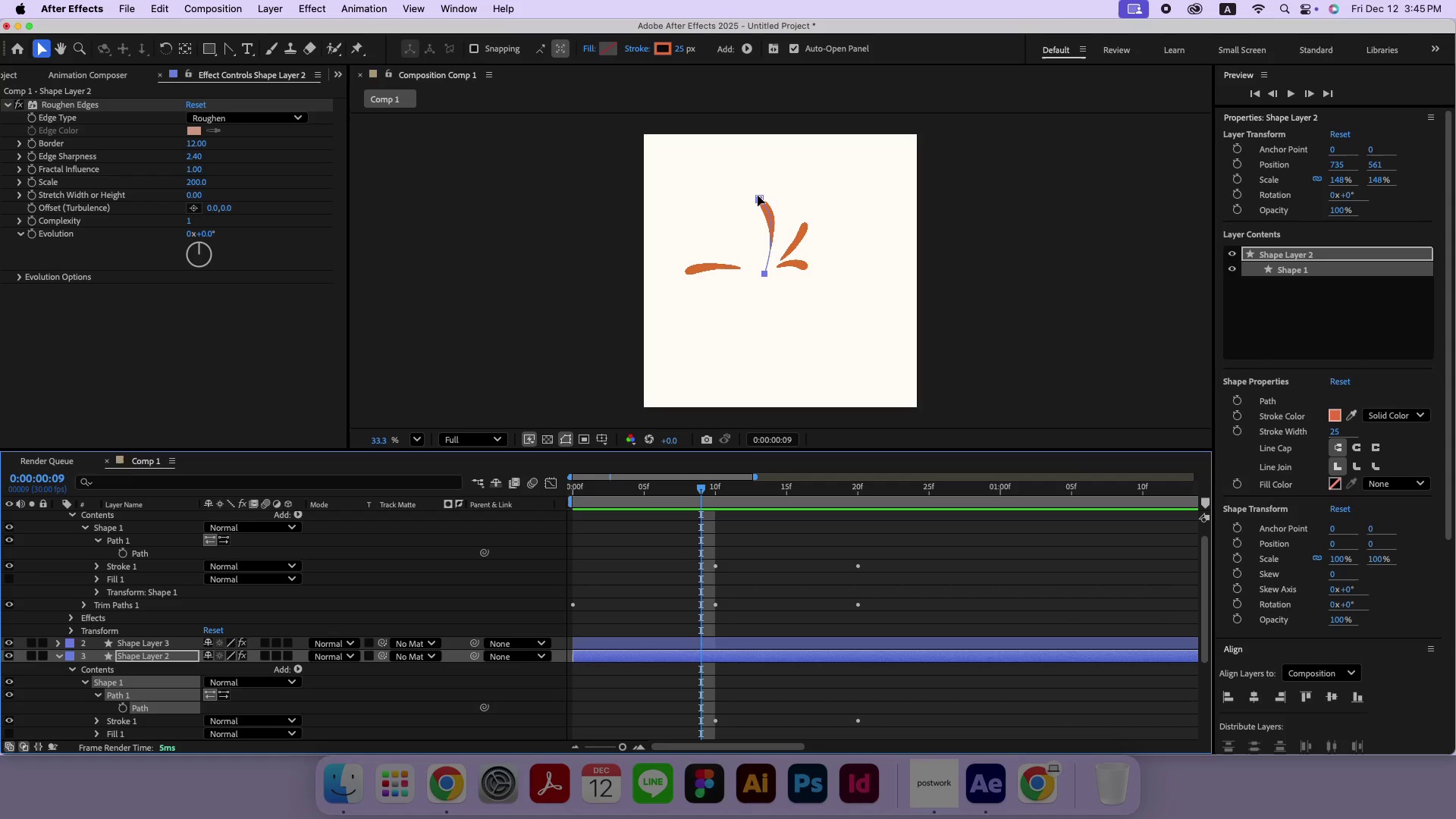 
left_click_drag(start_coordinate=[748, 180], to_coordinate=[764, 204])
 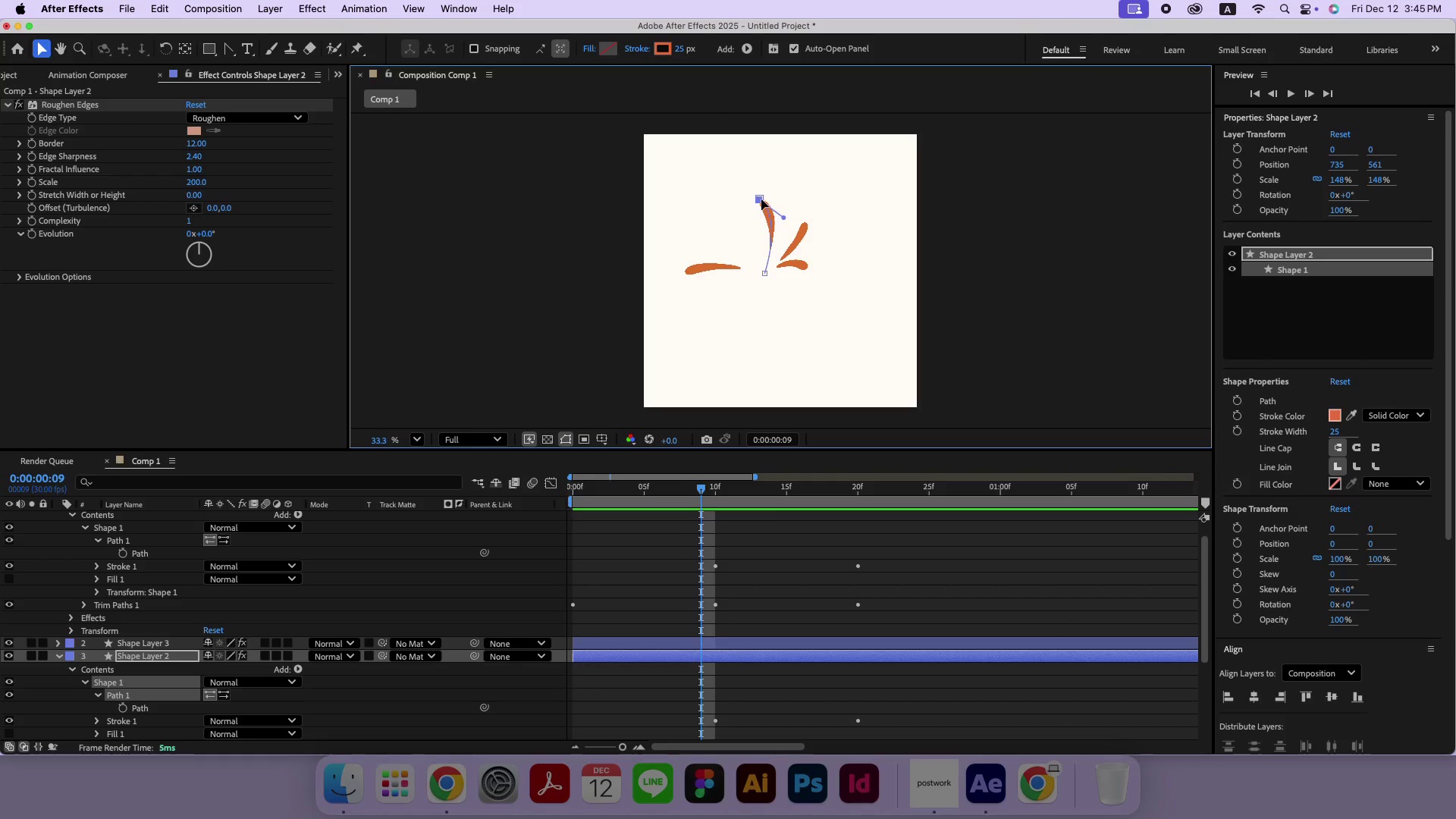 
left_click_drag(start_coordinate=[760, 197], to_coordinate=[739, 204])
 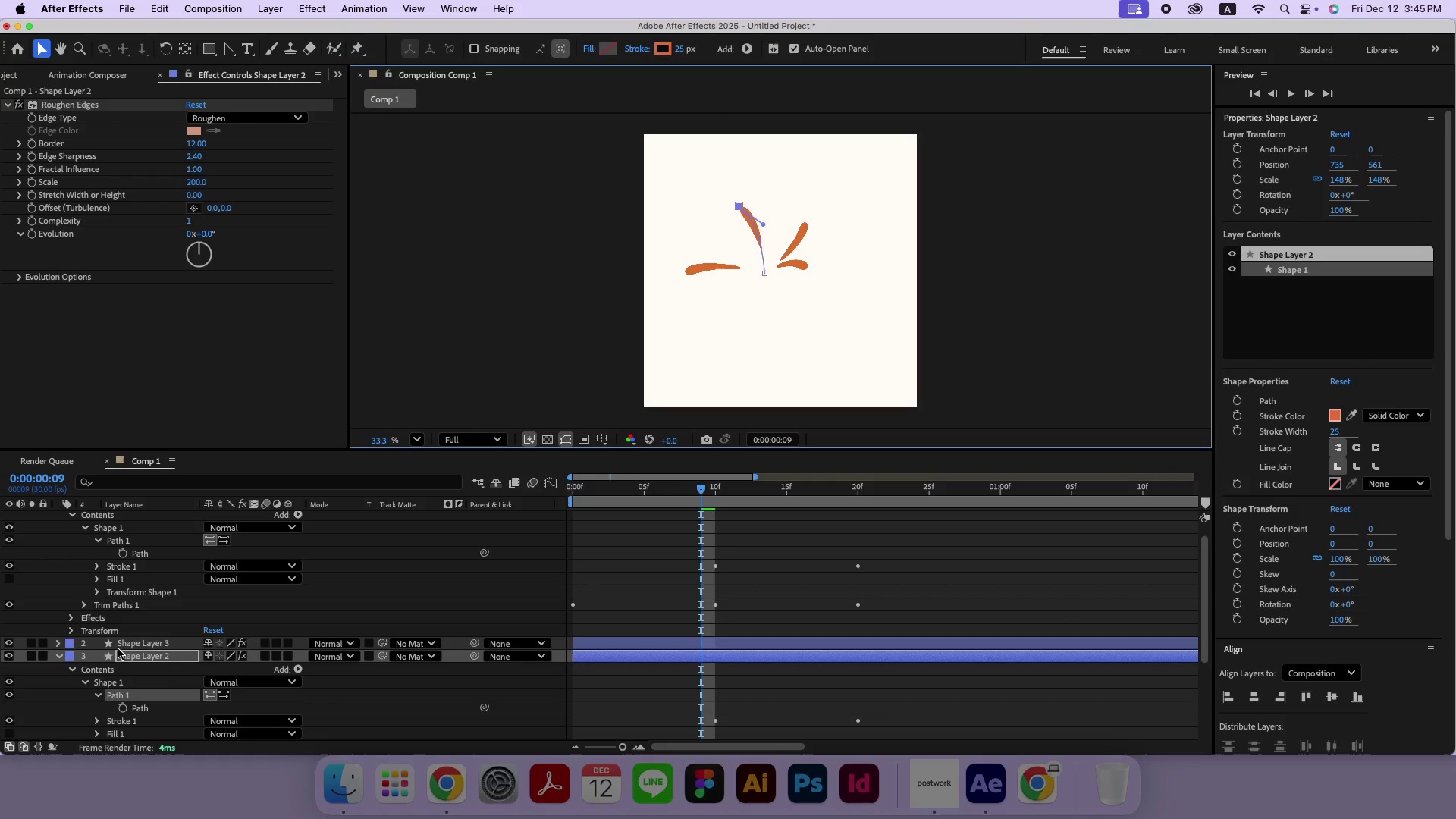 
left_click([55, 646])
 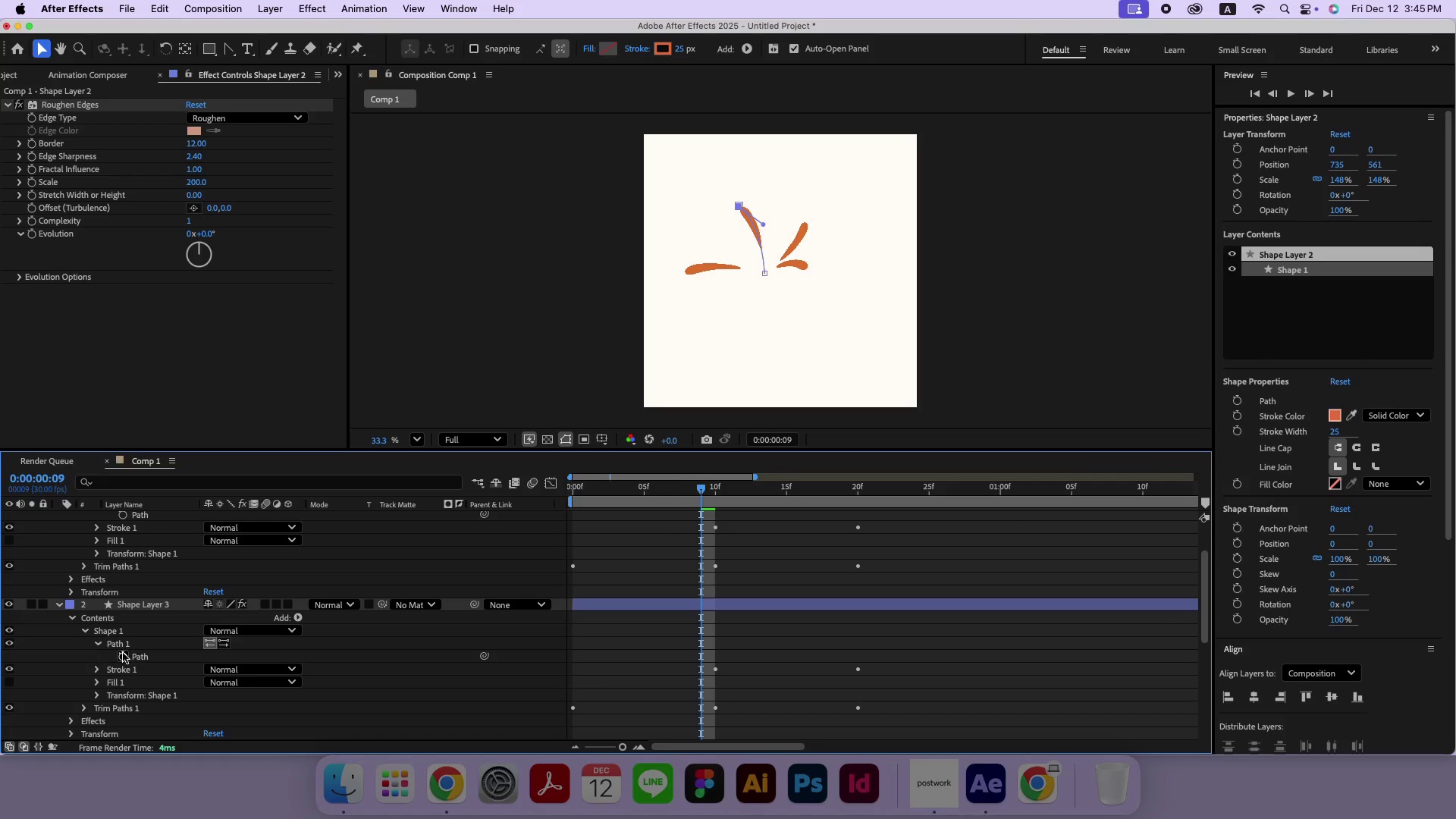 
left_click([133, 656])
 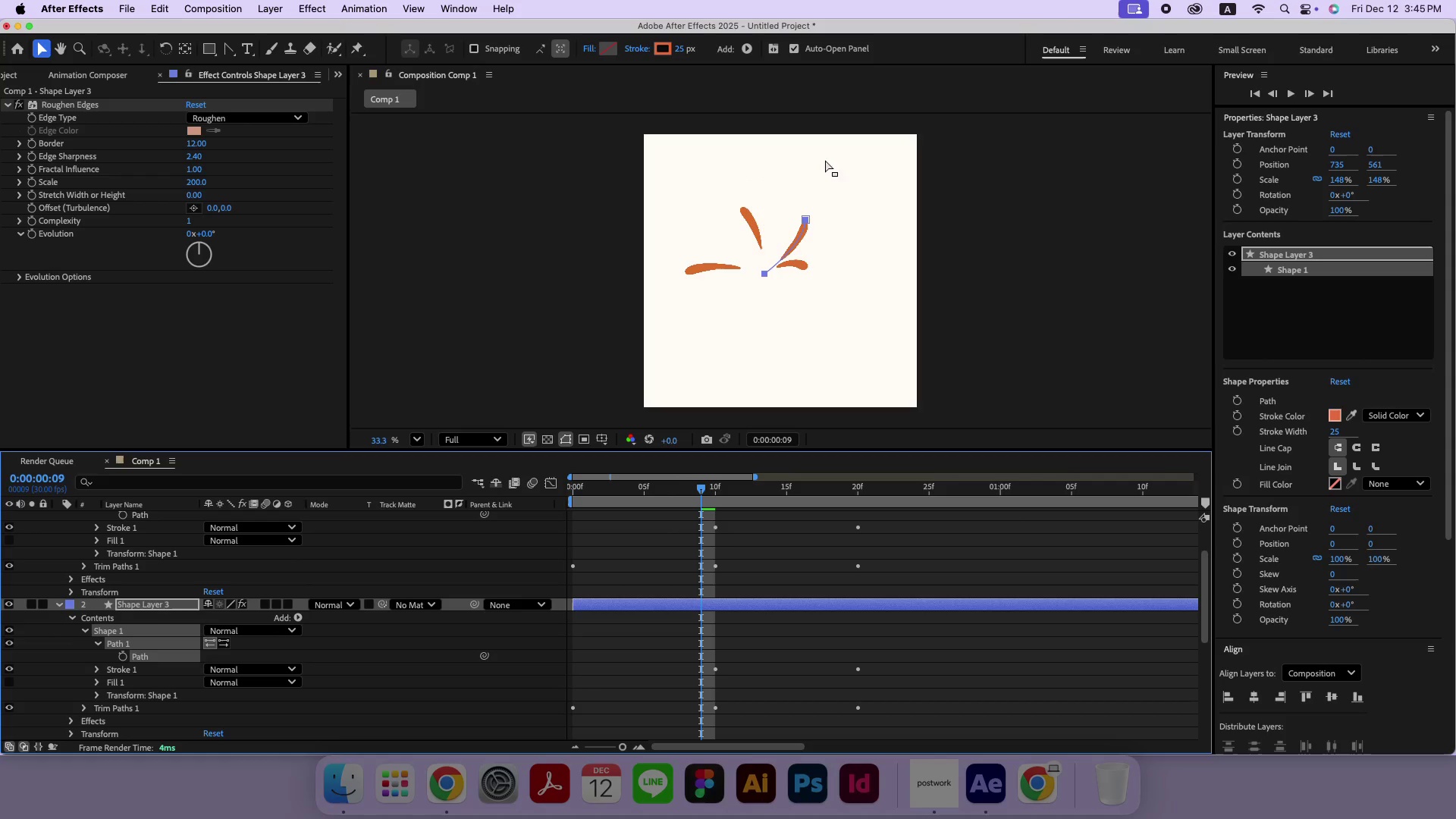 
left_click_drag(start_coordinate=[828, 193], to_coordinate=[787, 244])
 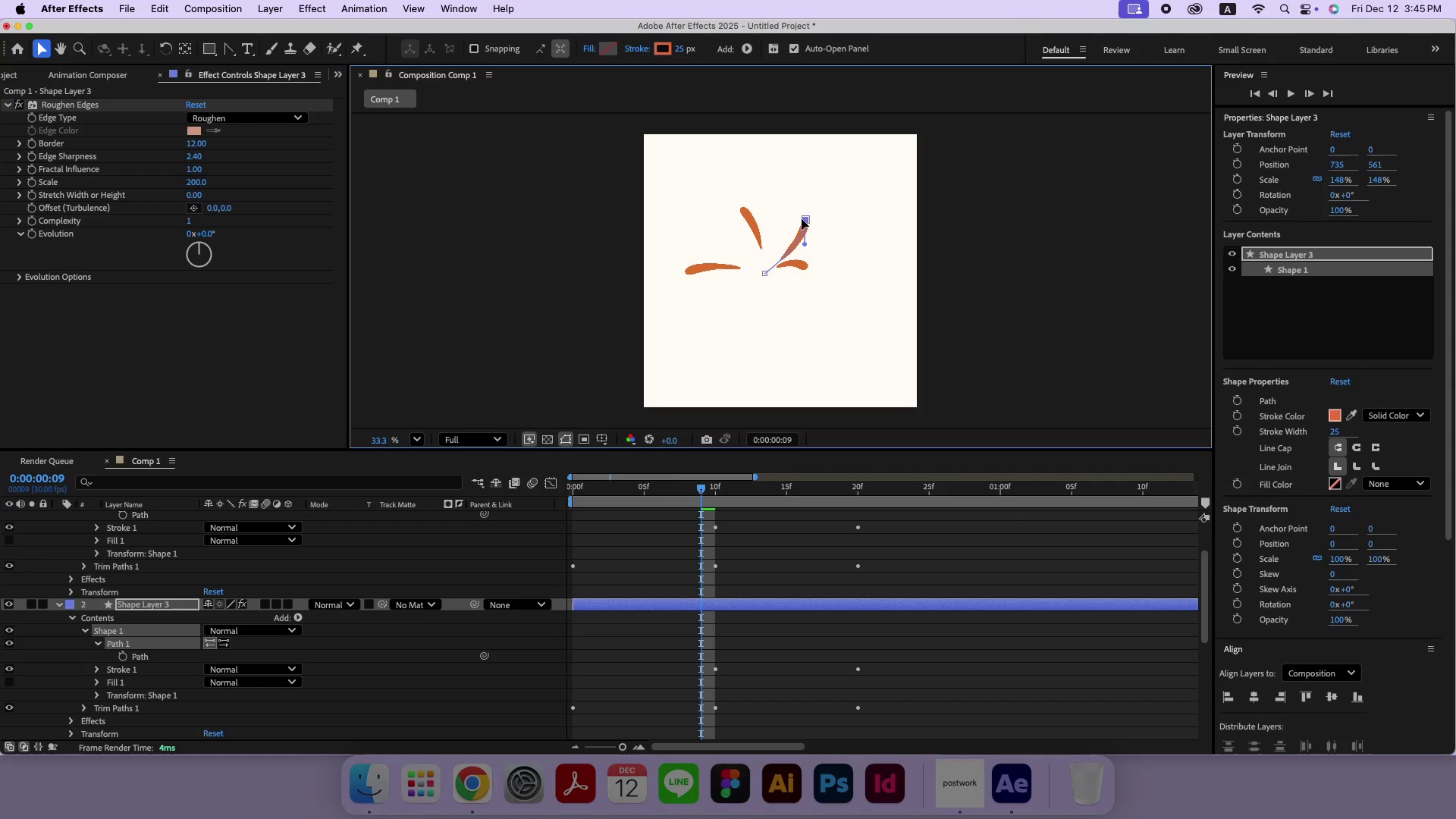 
left_click_drag(start_coordinate=[806, 218], to_coordinate=[796, 209])
 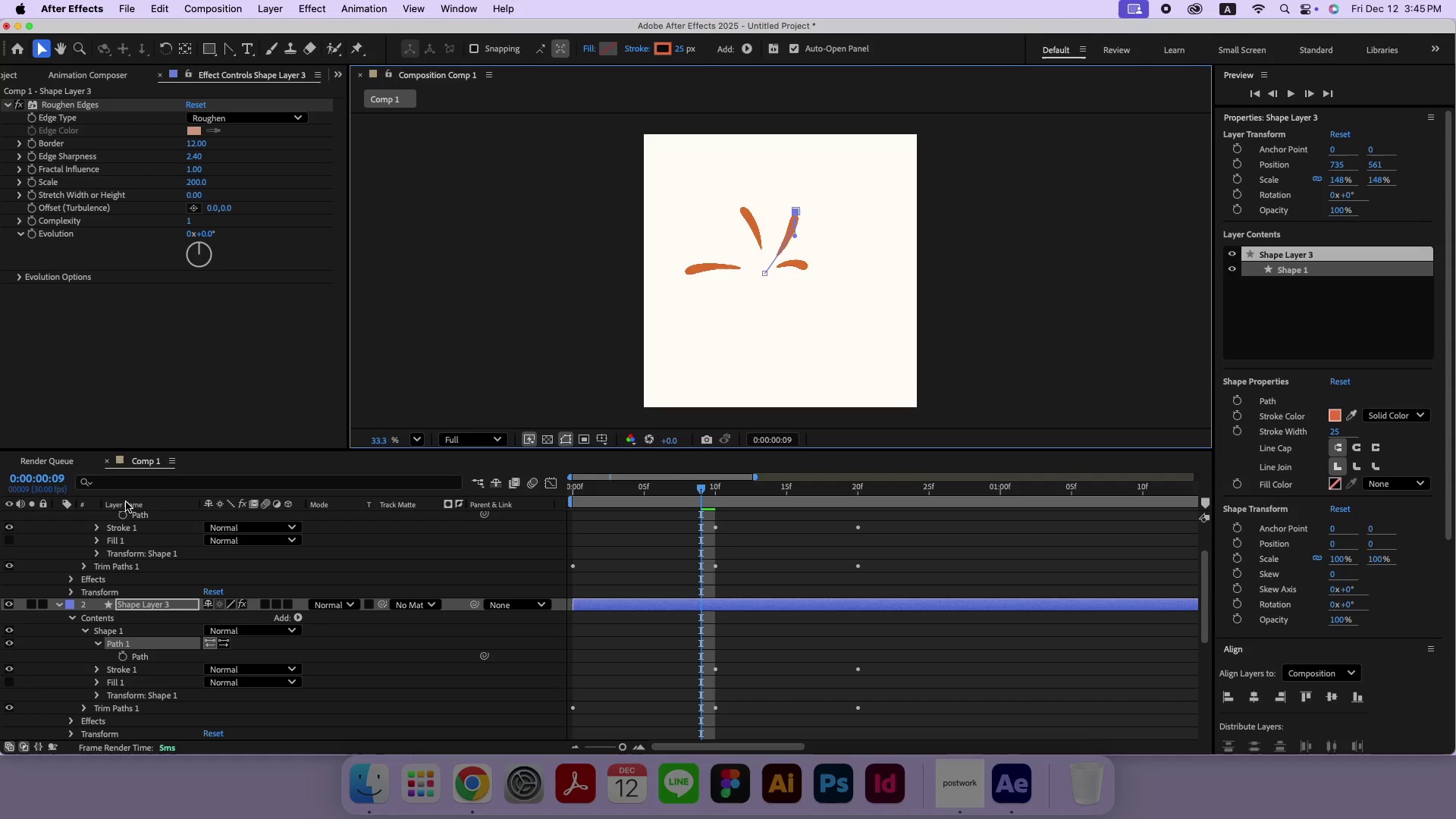 
scroll: coordinate [104, 595], scroll_direction: up, amount: 10.0
 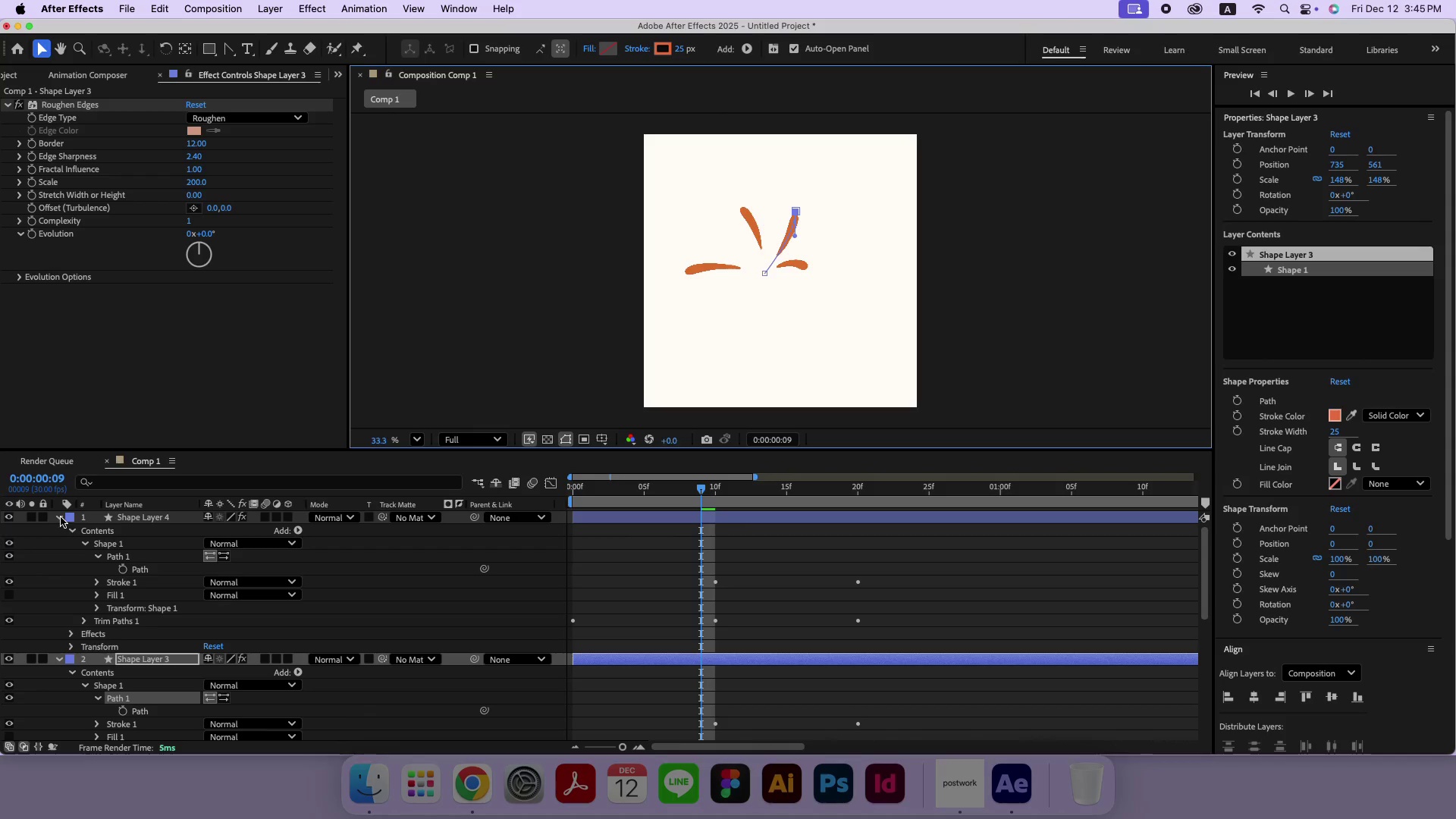 
double_click([136, 517])
 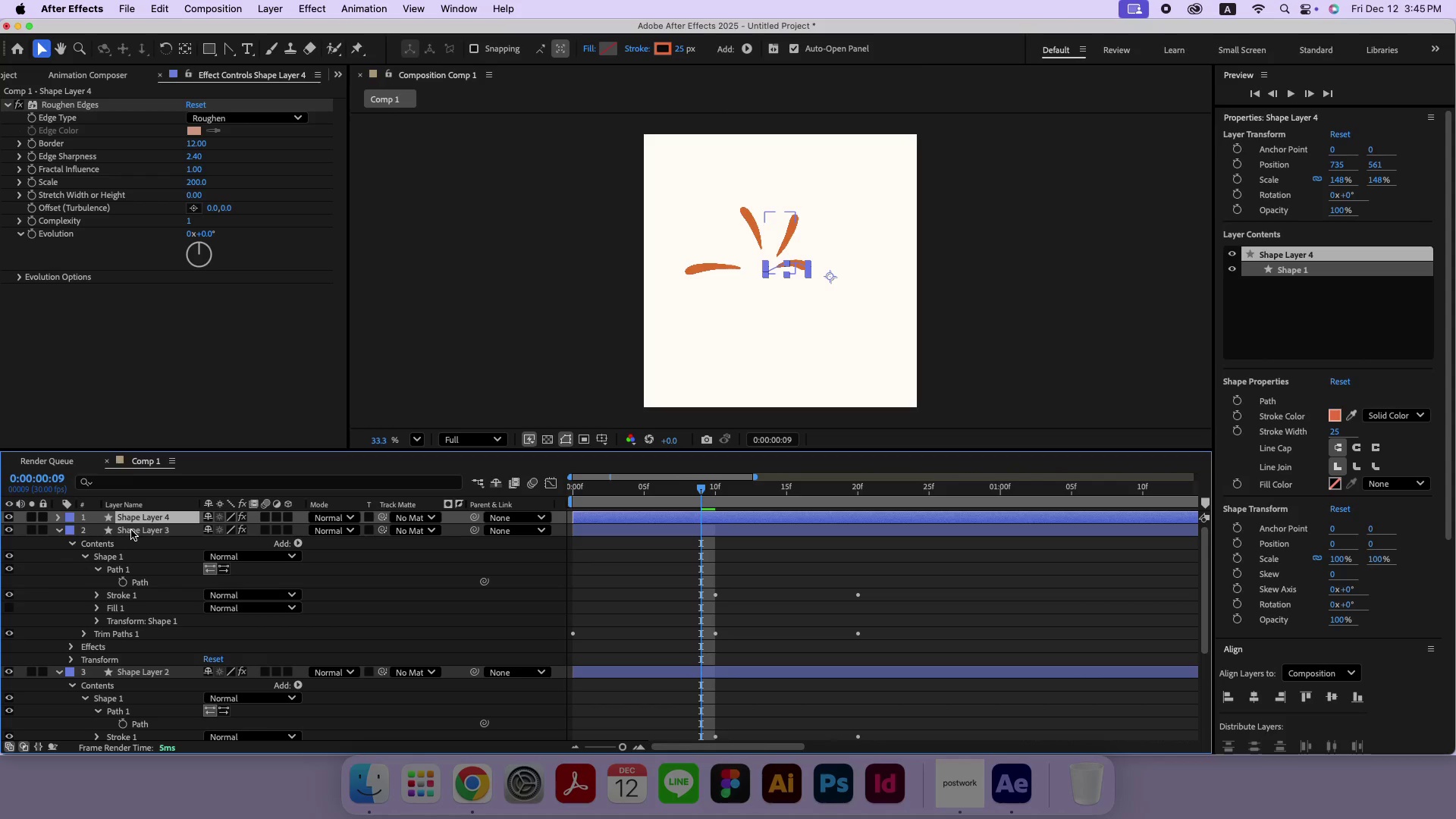 
key(Meta+C)
 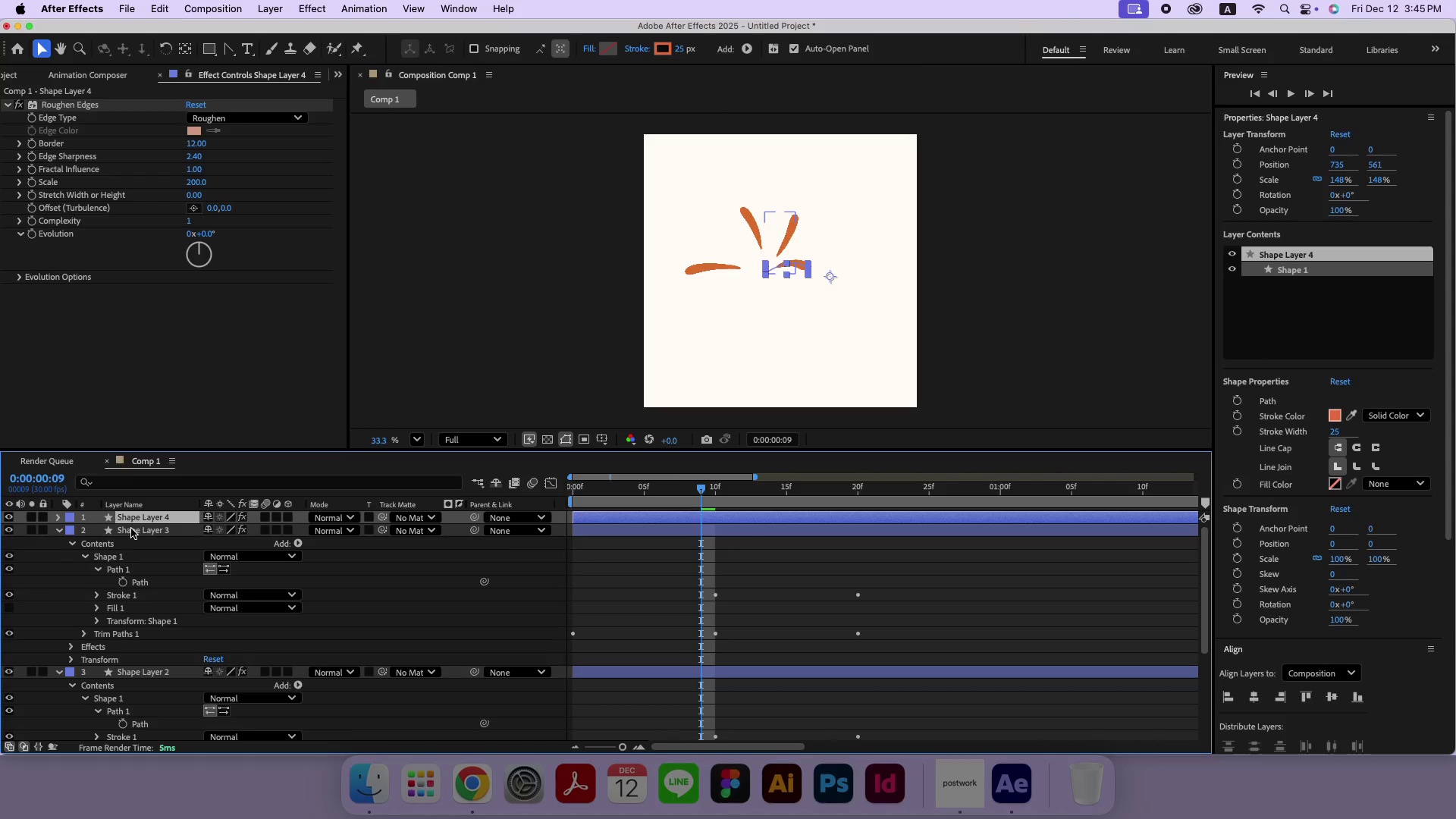 
key(Meta+V)
 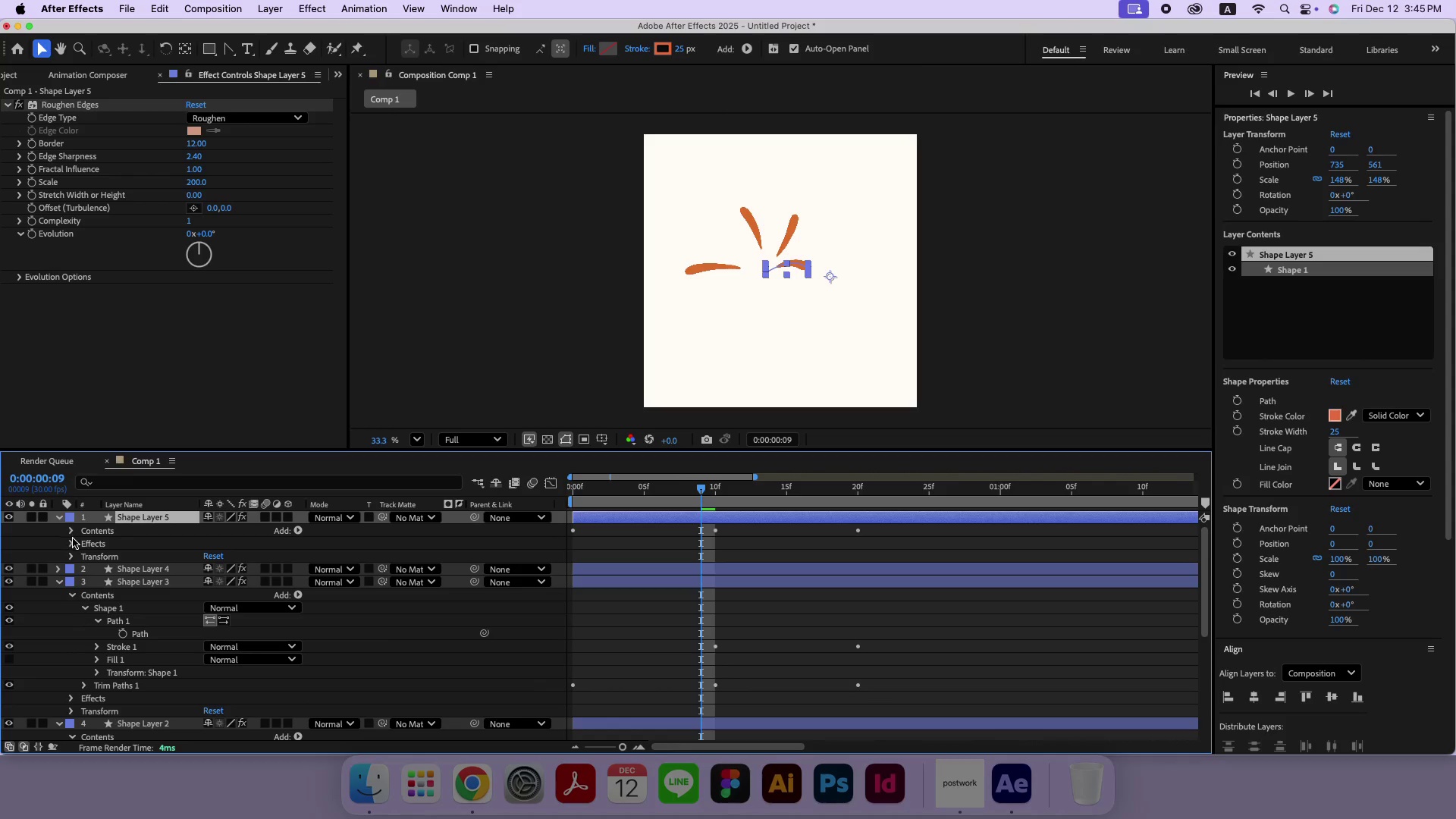 
left_click([73, 533])
 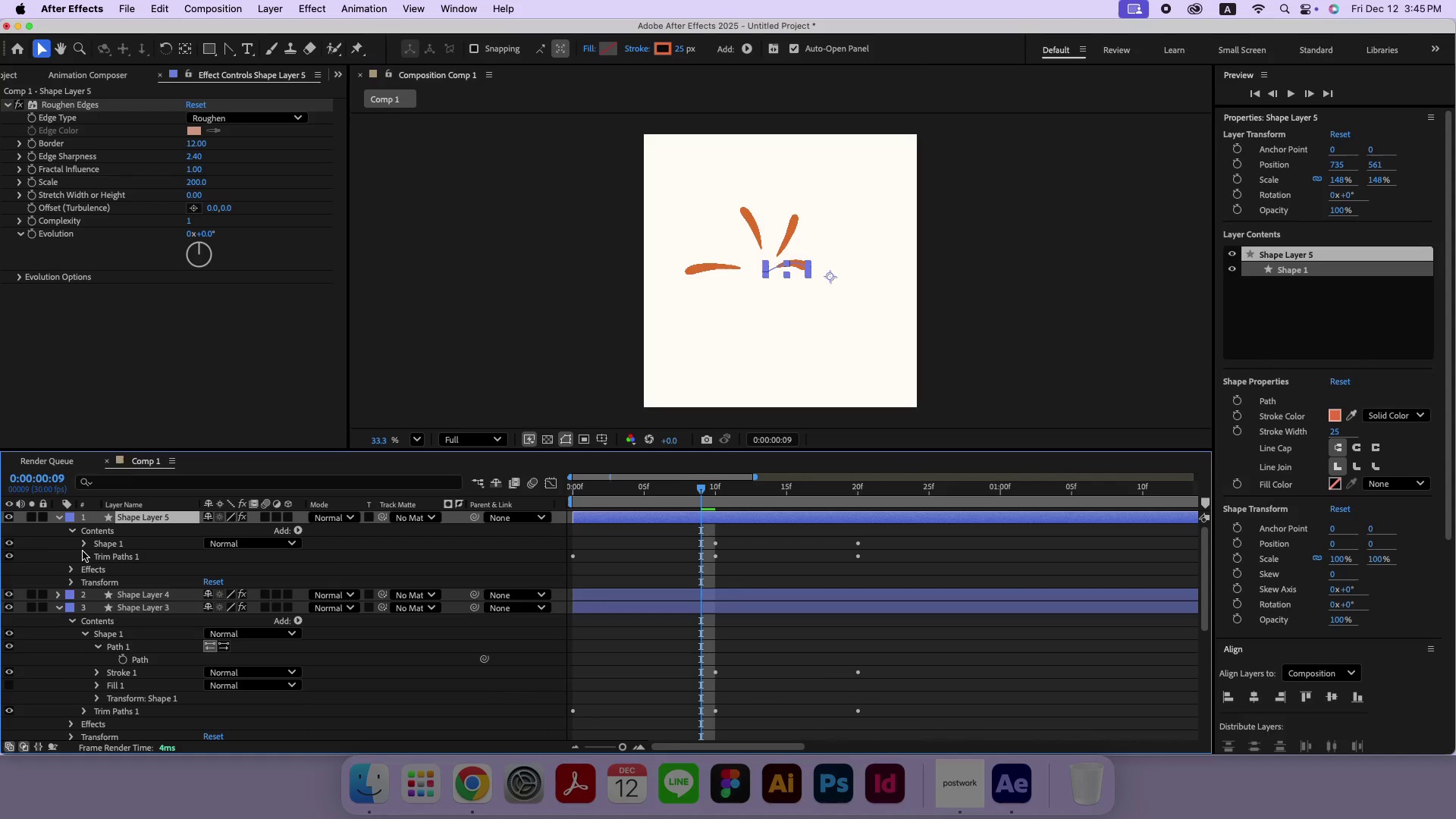 
left_click([83, 547])
 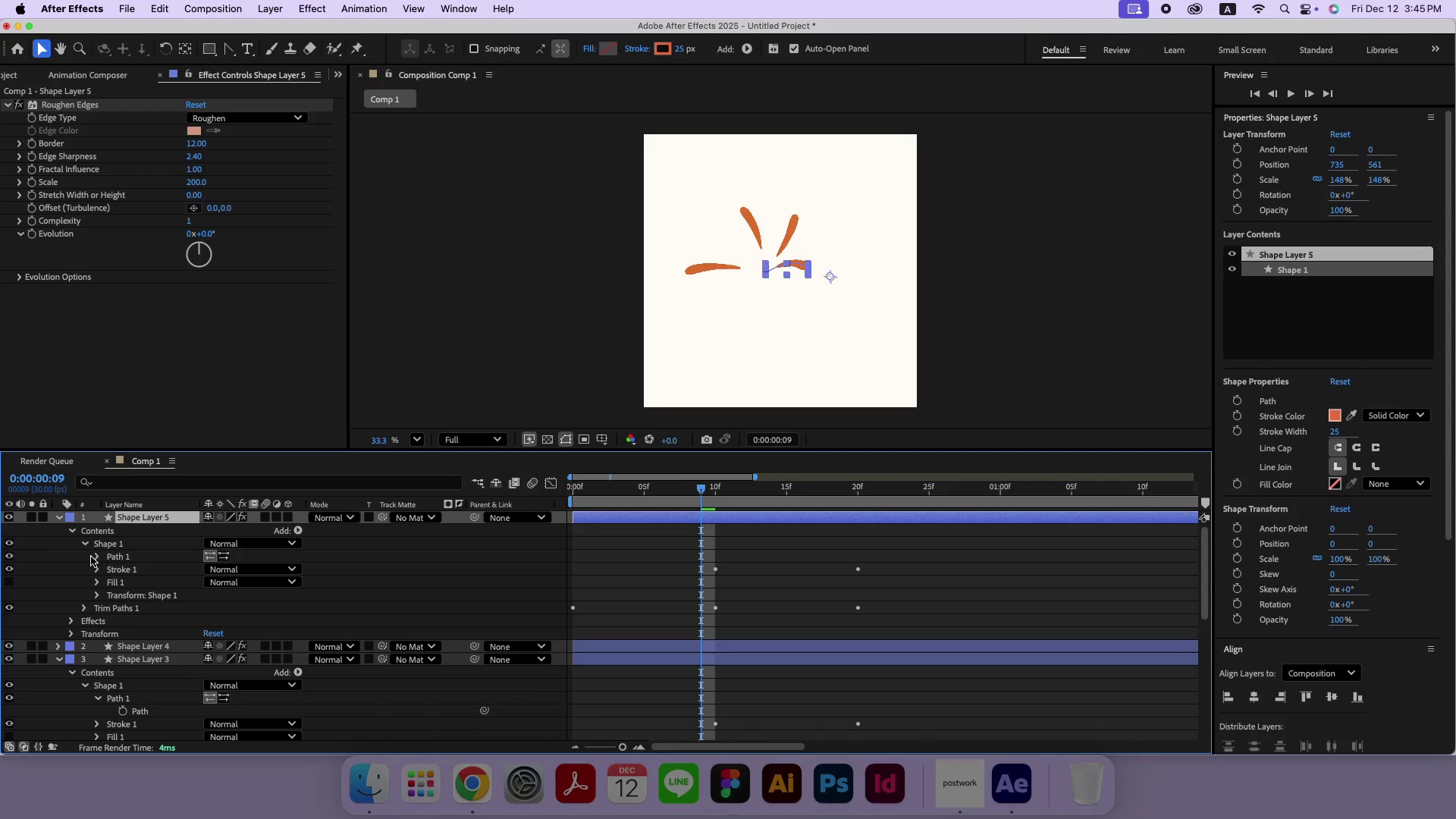 
left_click([97, 557])
 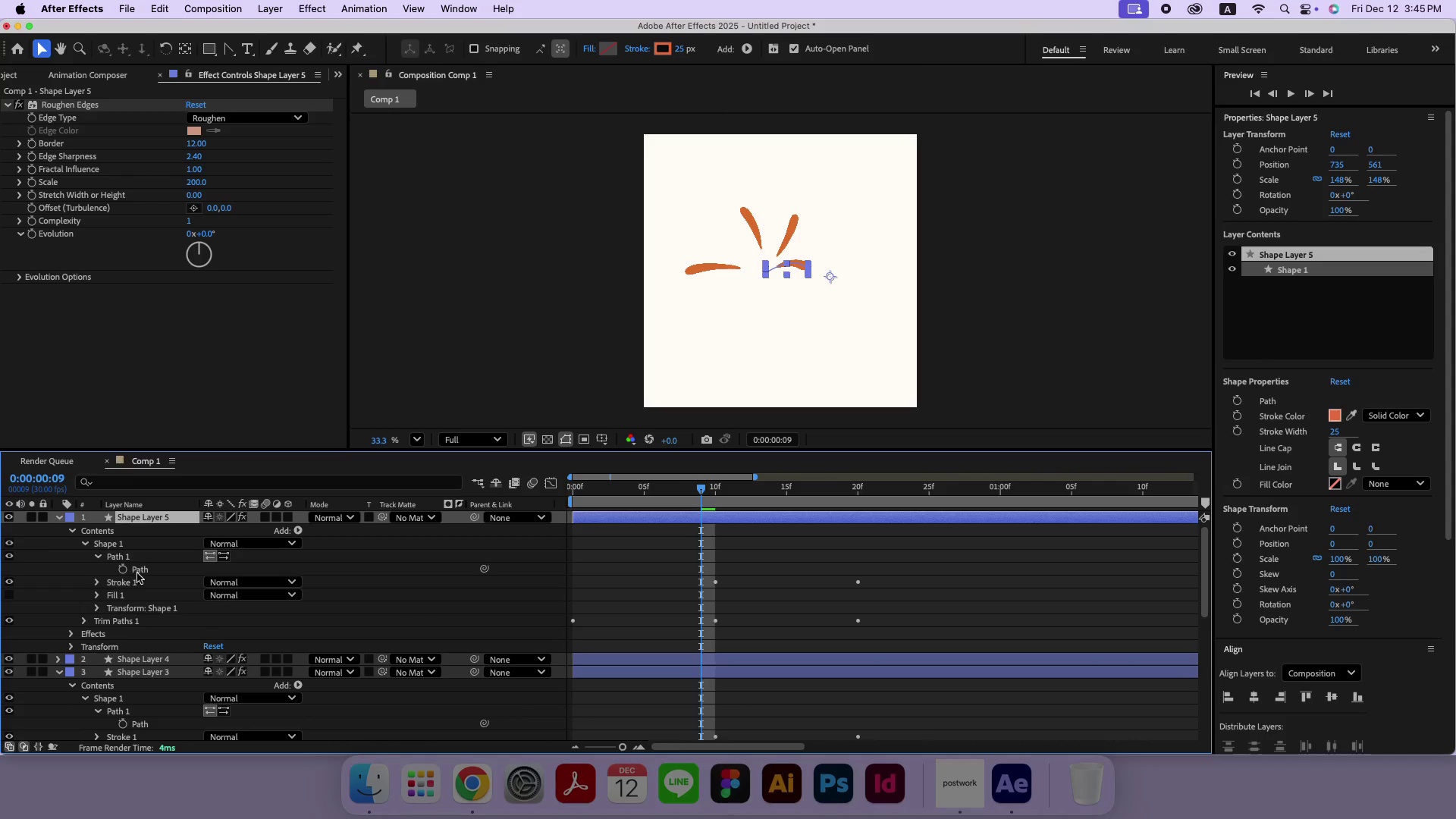 
left_click([138, 573])
 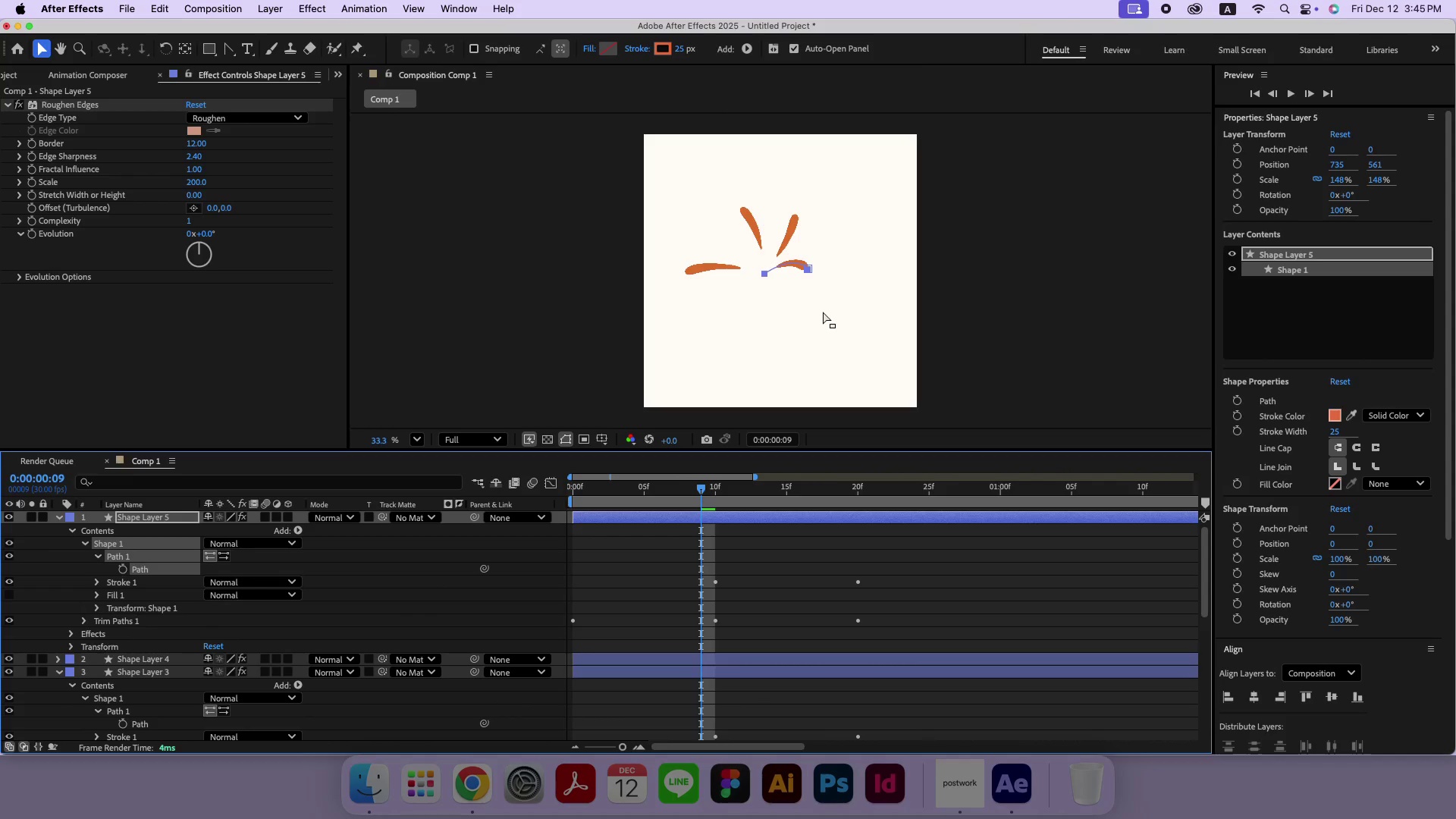 
left_click_drag(start_coordinate=[826, 306], to_coordinate=[804, 249])
 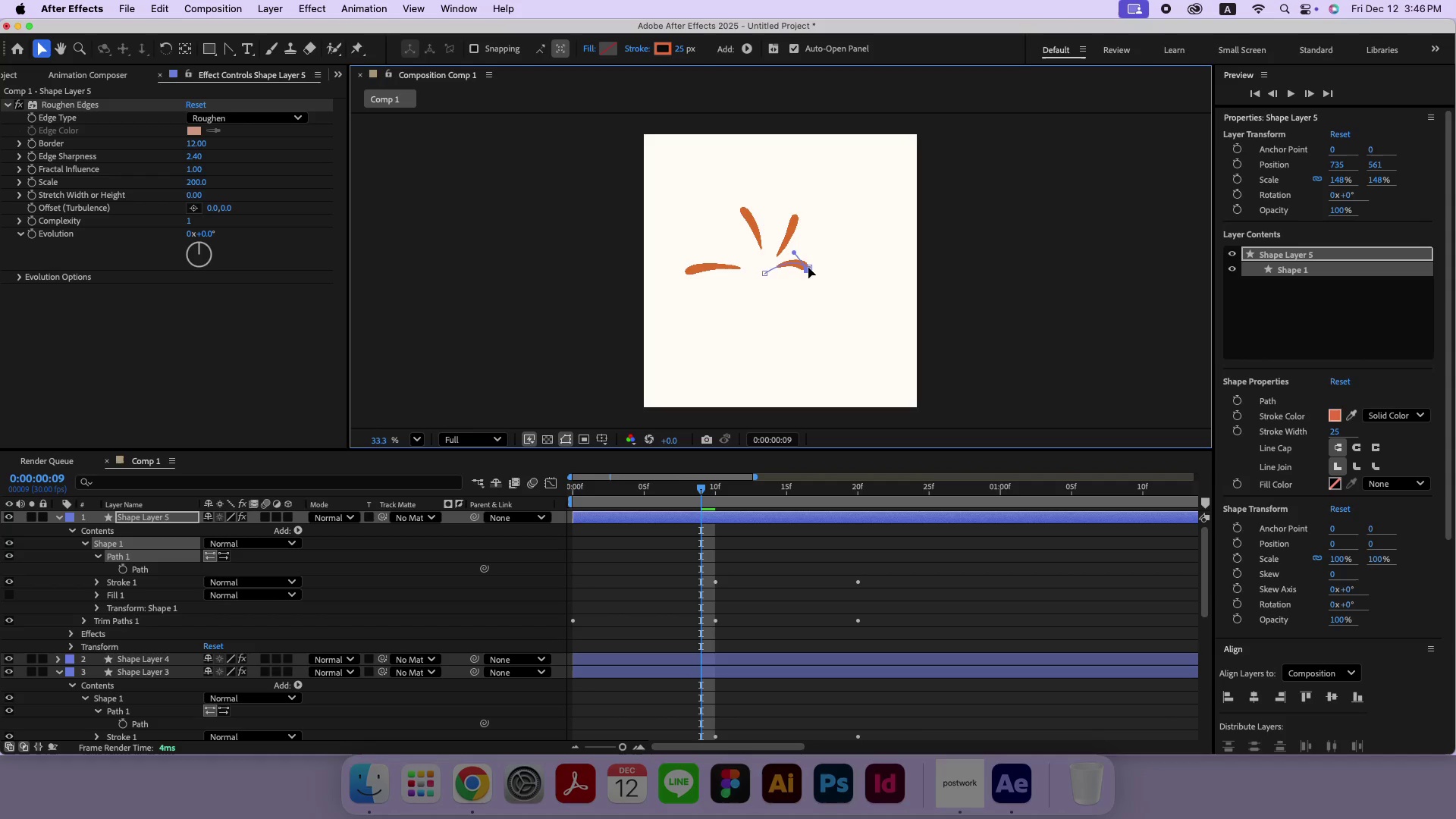 
left_click_drag(start_coordinate=[808, 270], to_coordinate=[805, 310])
 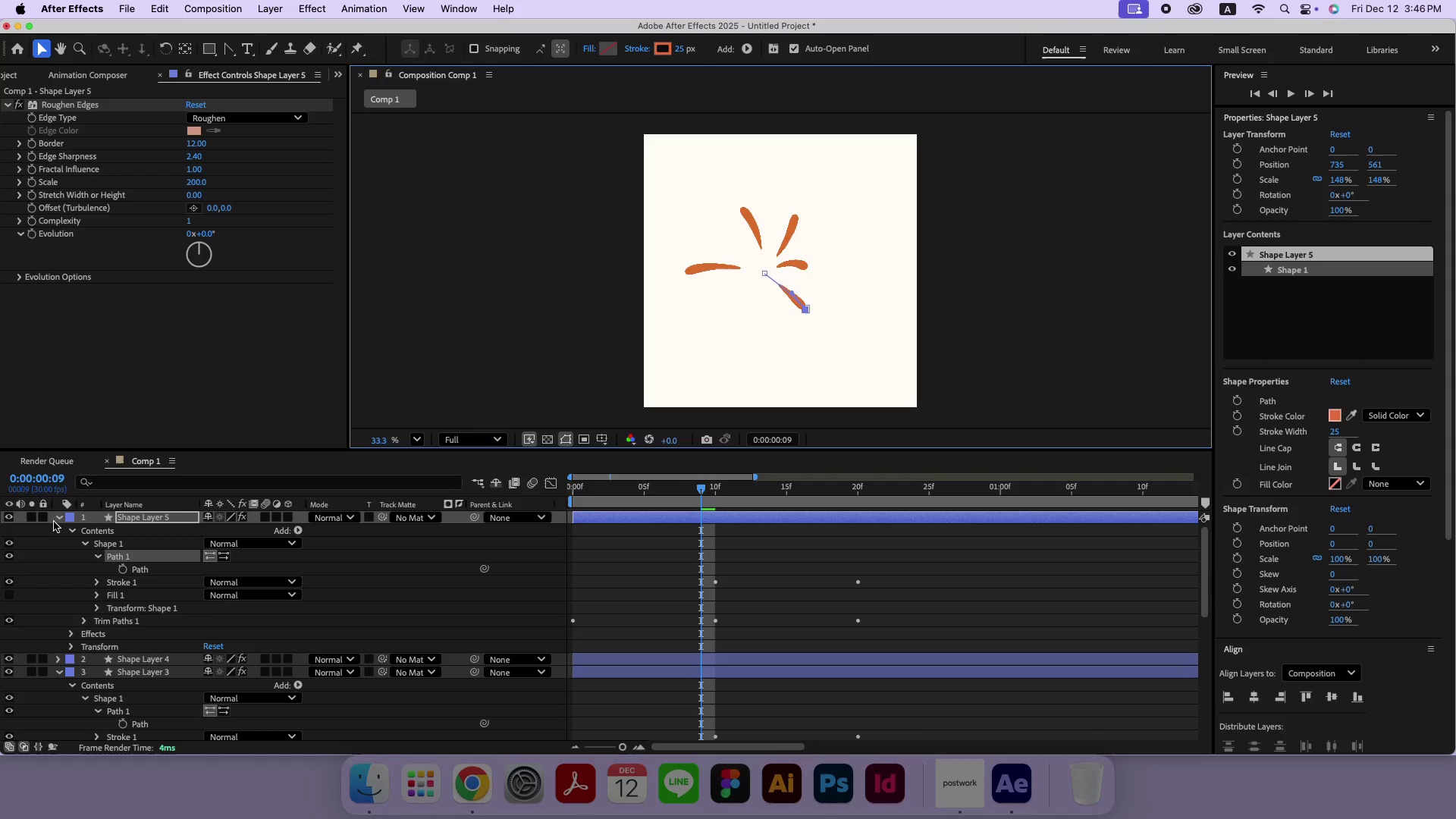 
left_click([59, 517])
 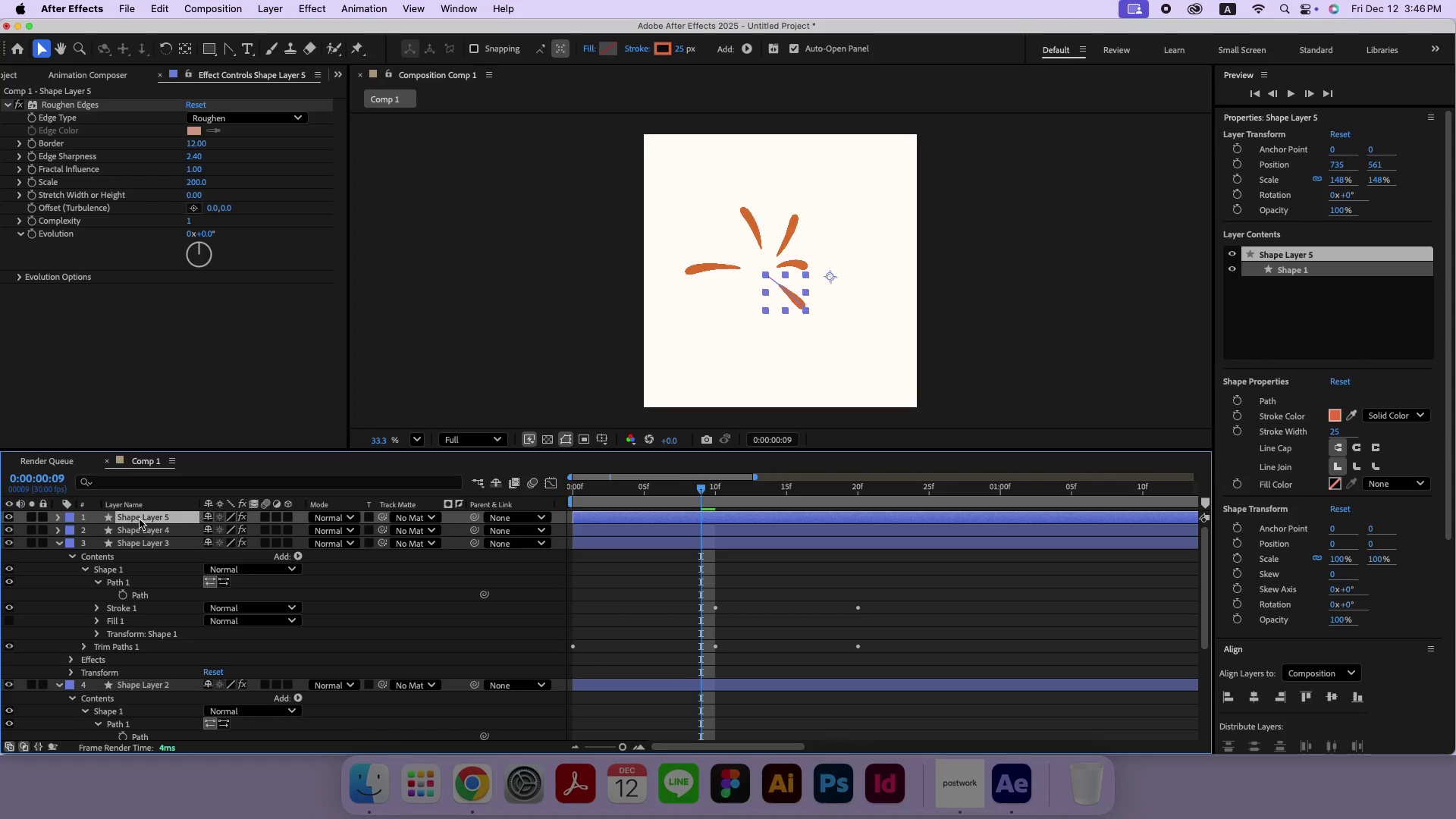 
key(Meta+C)
 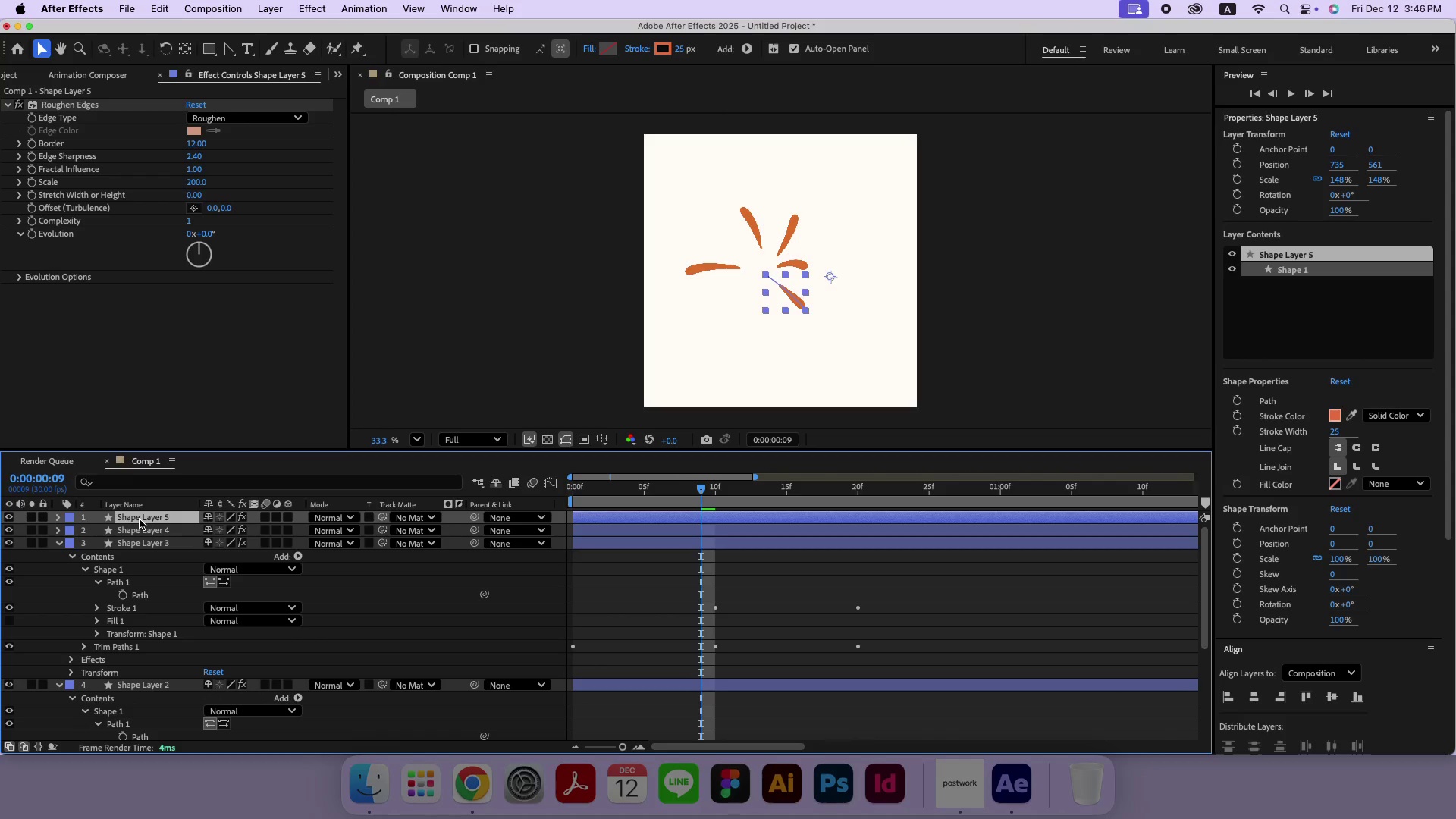 
scroll: coordinate [140, 519], scroll_direction: up, amount: 4.0
 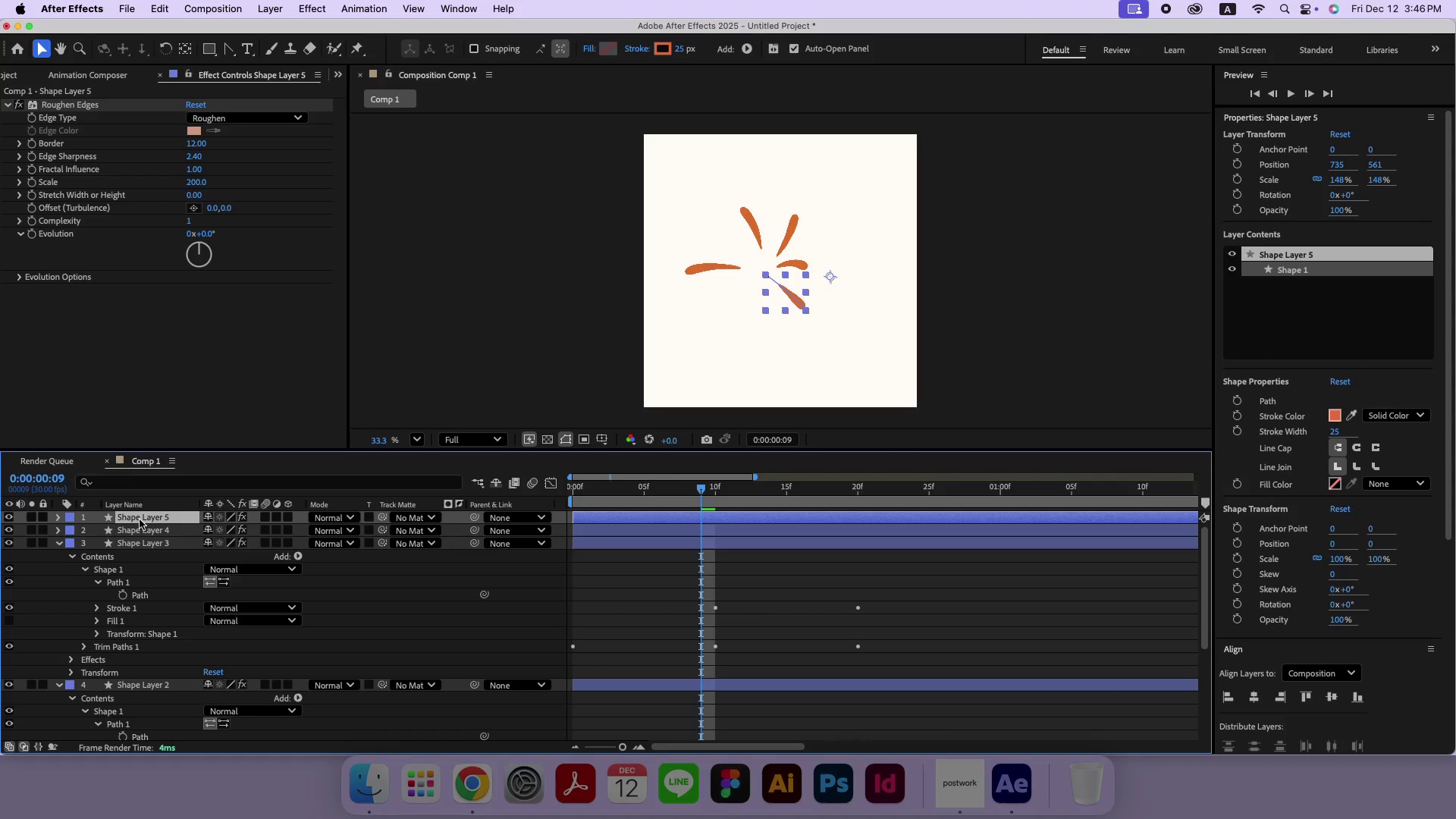 
key(Meta+V)
 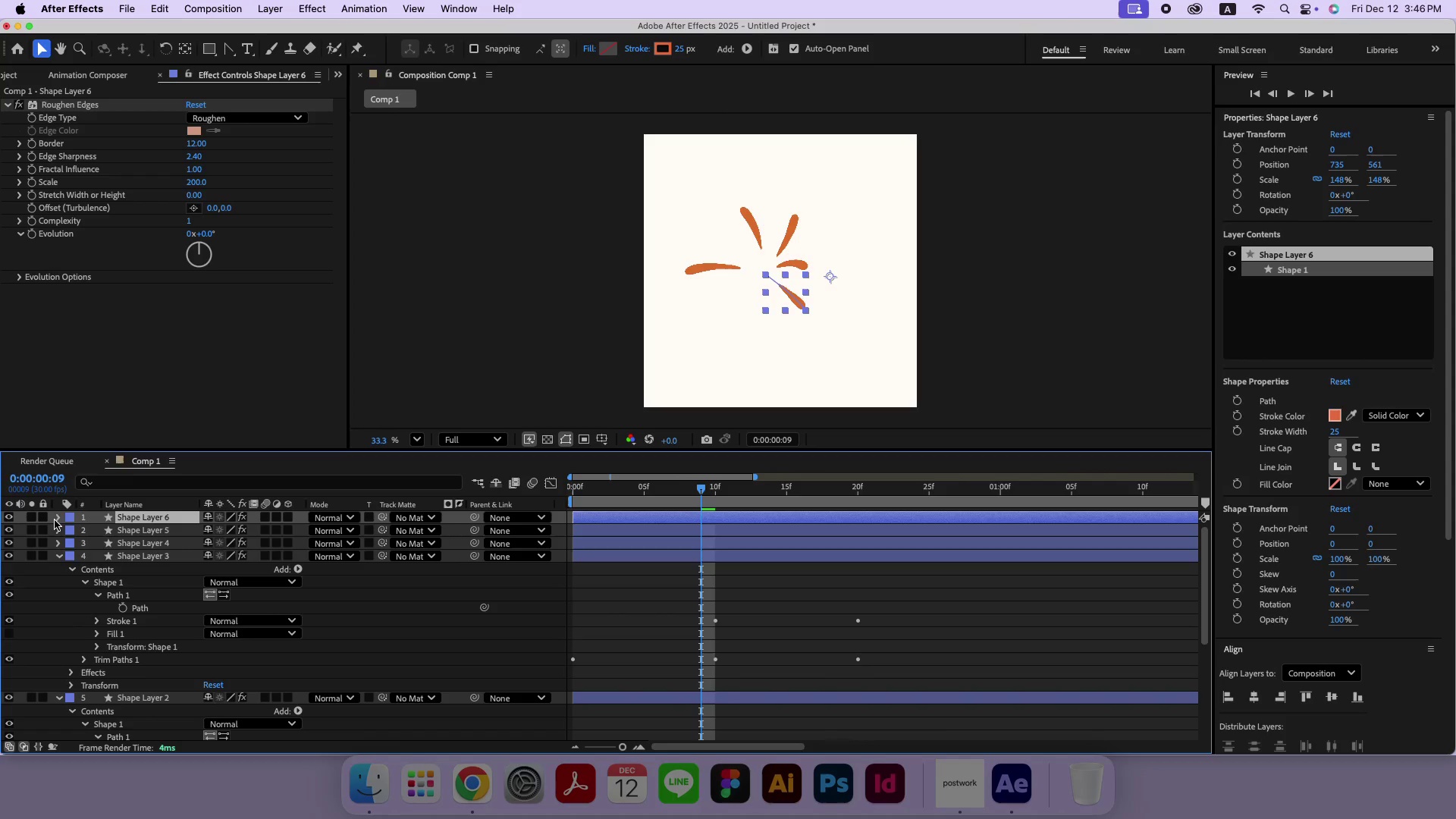 
left_click([55, 520])
 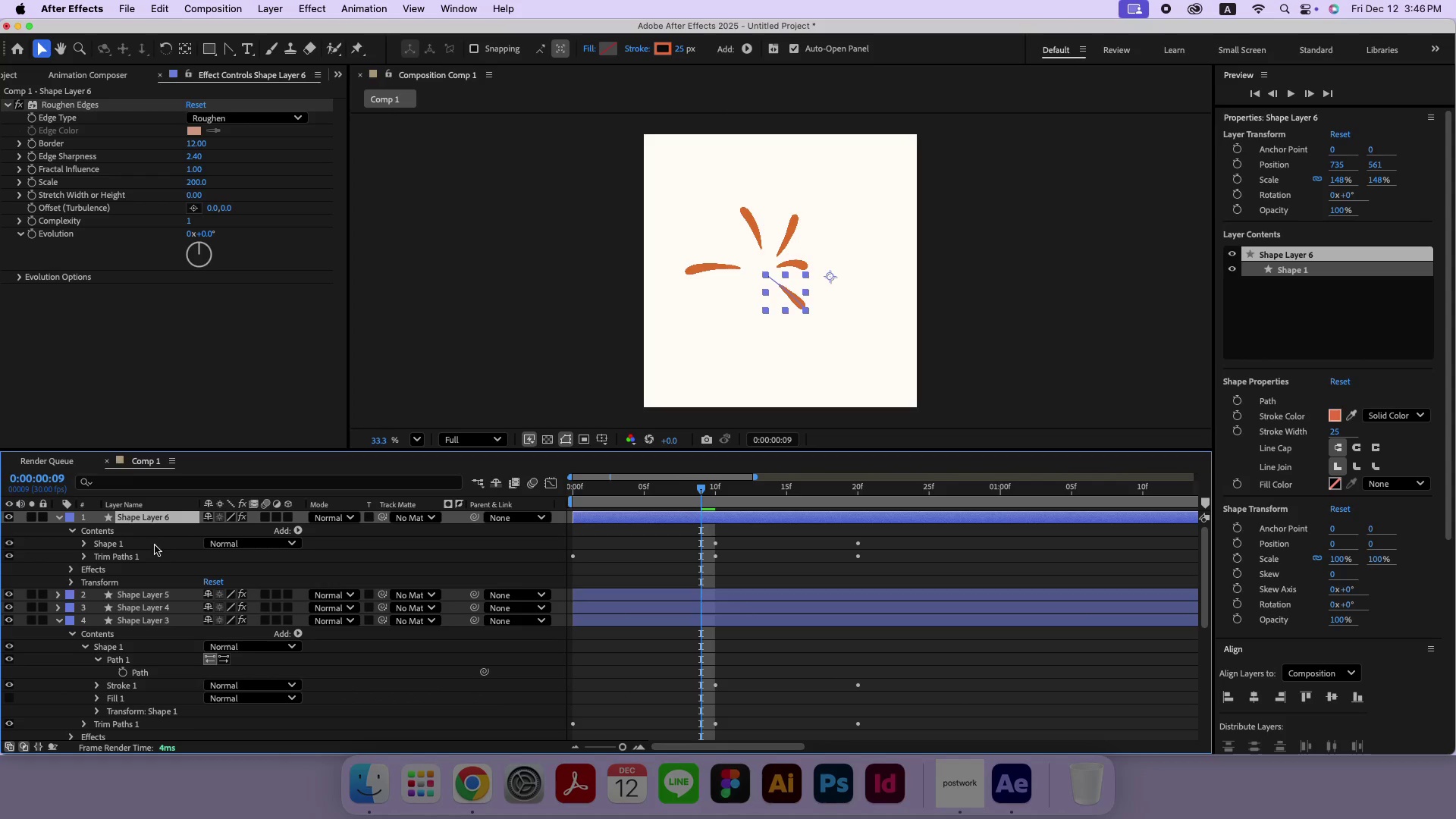 
left_click([84, 544])
 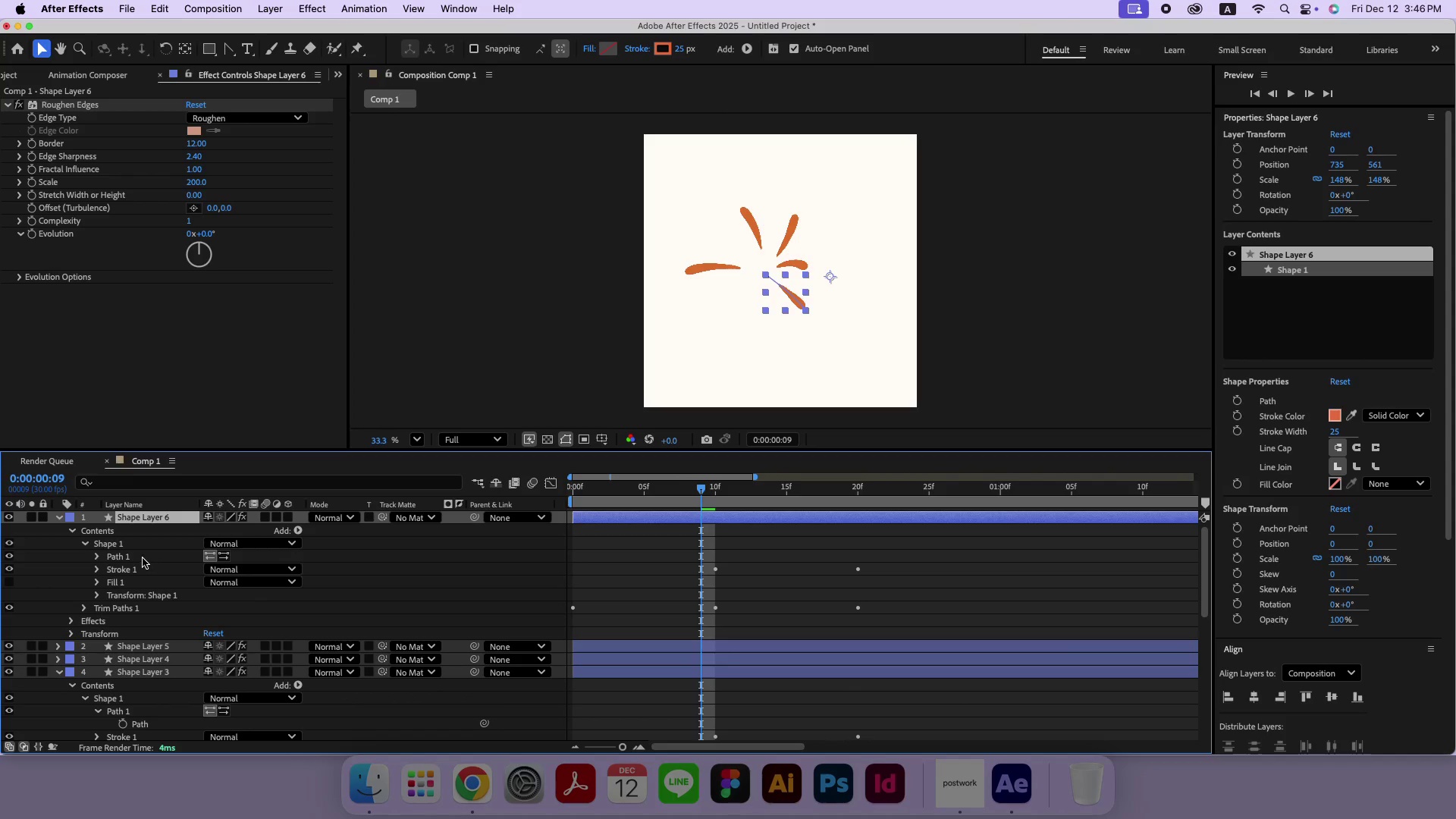 
left_click([96, 557])
 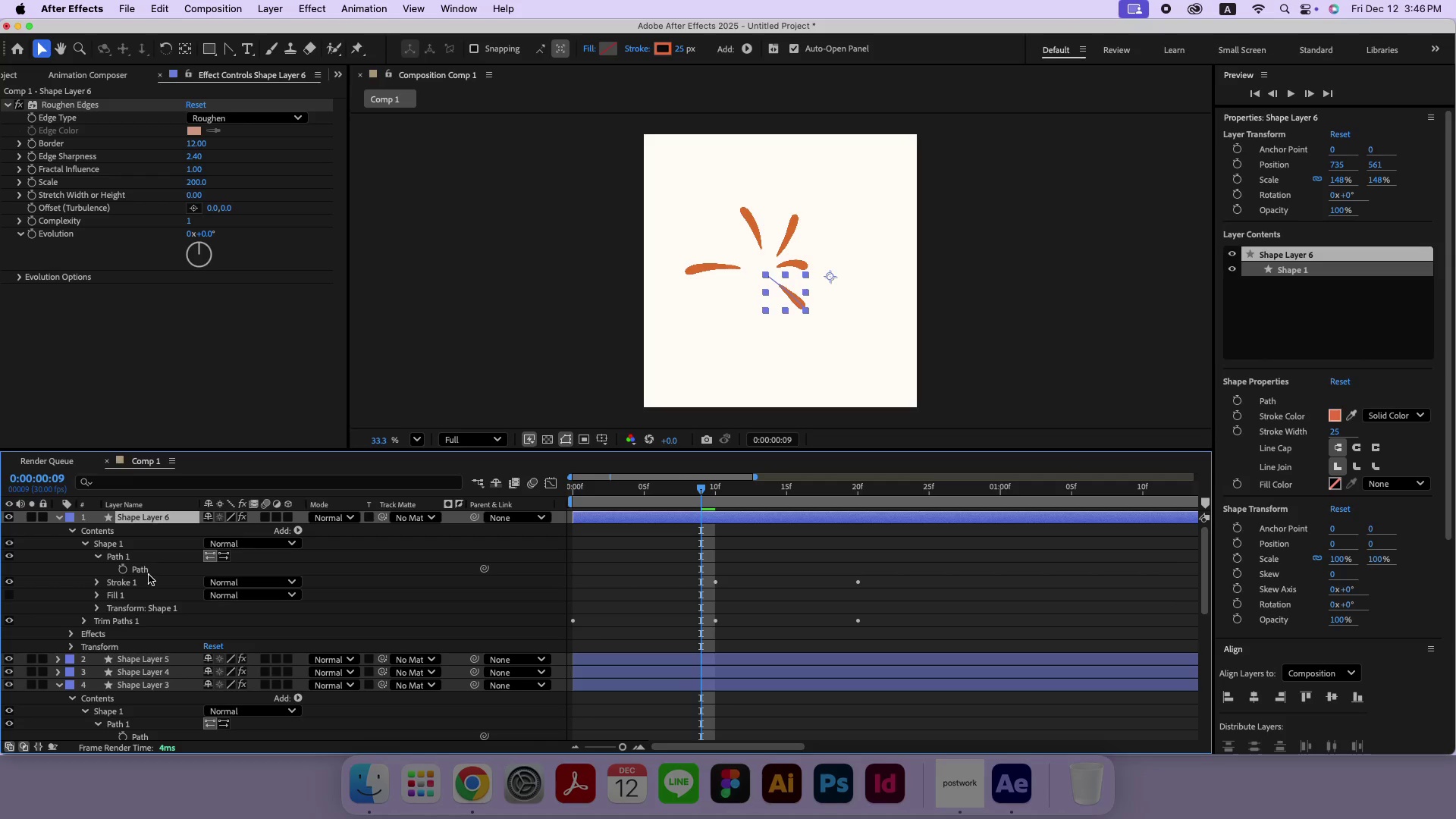 
left_click([149, 575])
 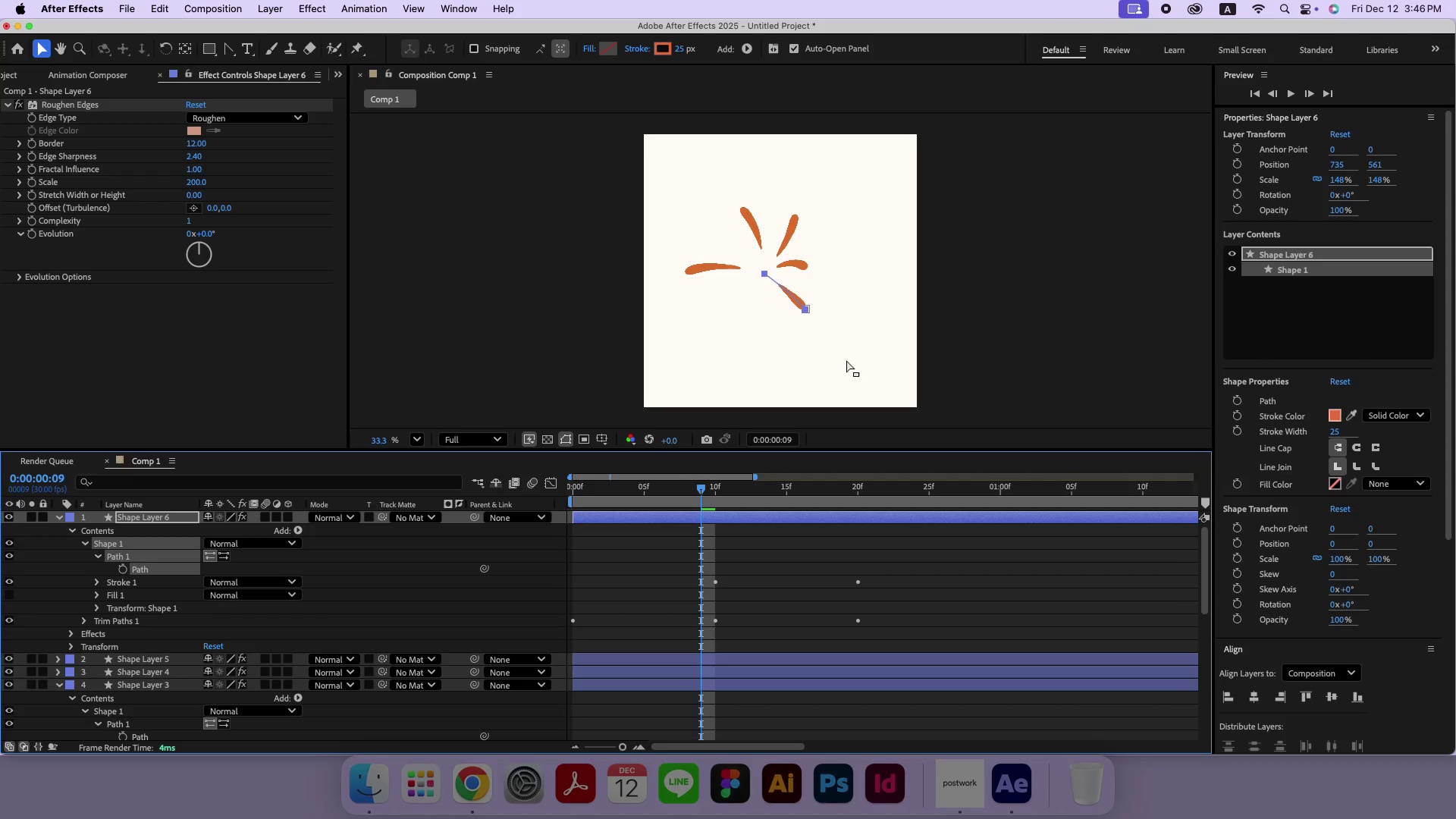 
left_click_drag(start_coordinate=[847, 352], to_coordinate=[796, 287])
 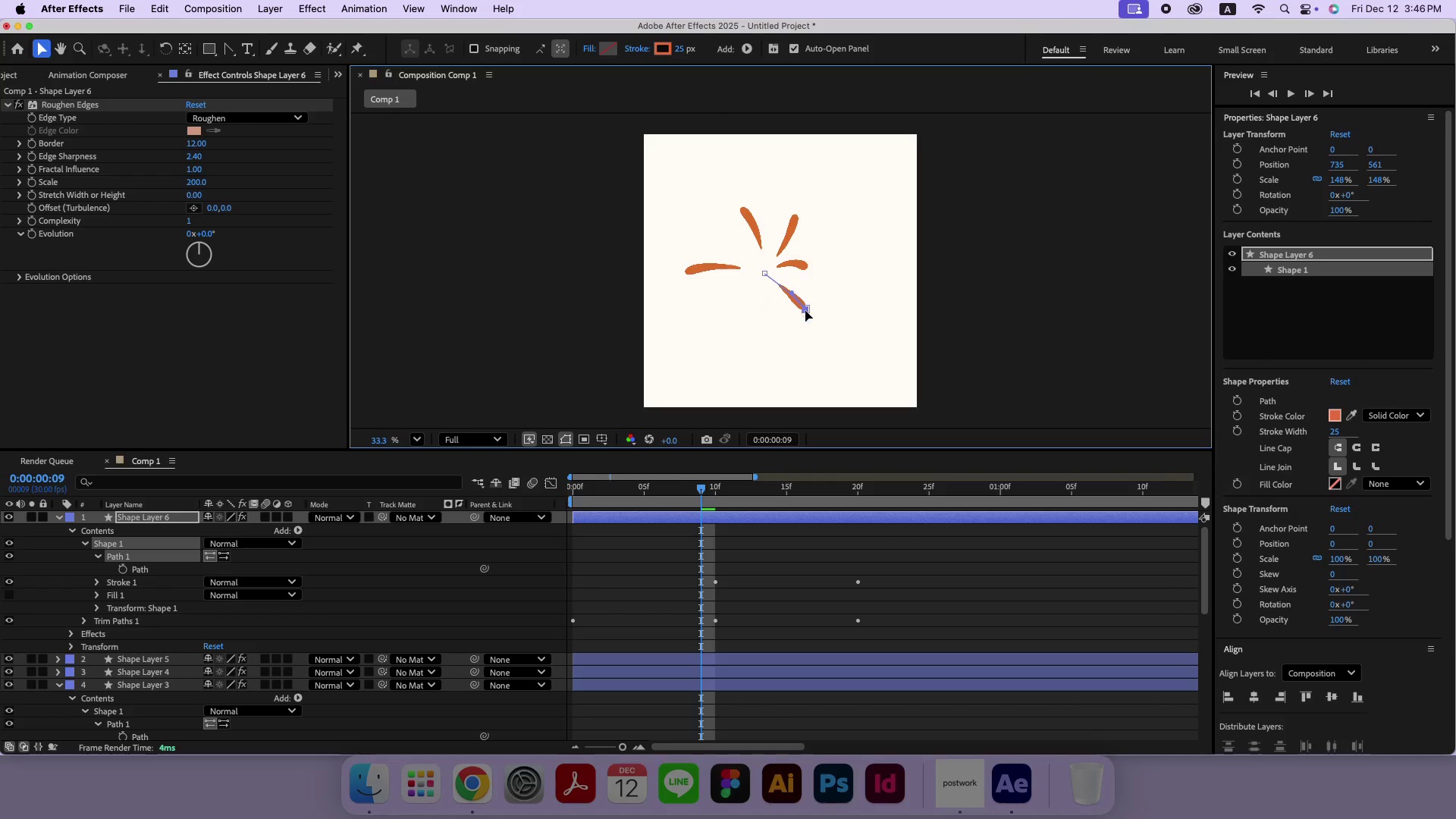 
left_click_drag(start_coordinate=[806, 311], to_coordinate=[745, 319])
 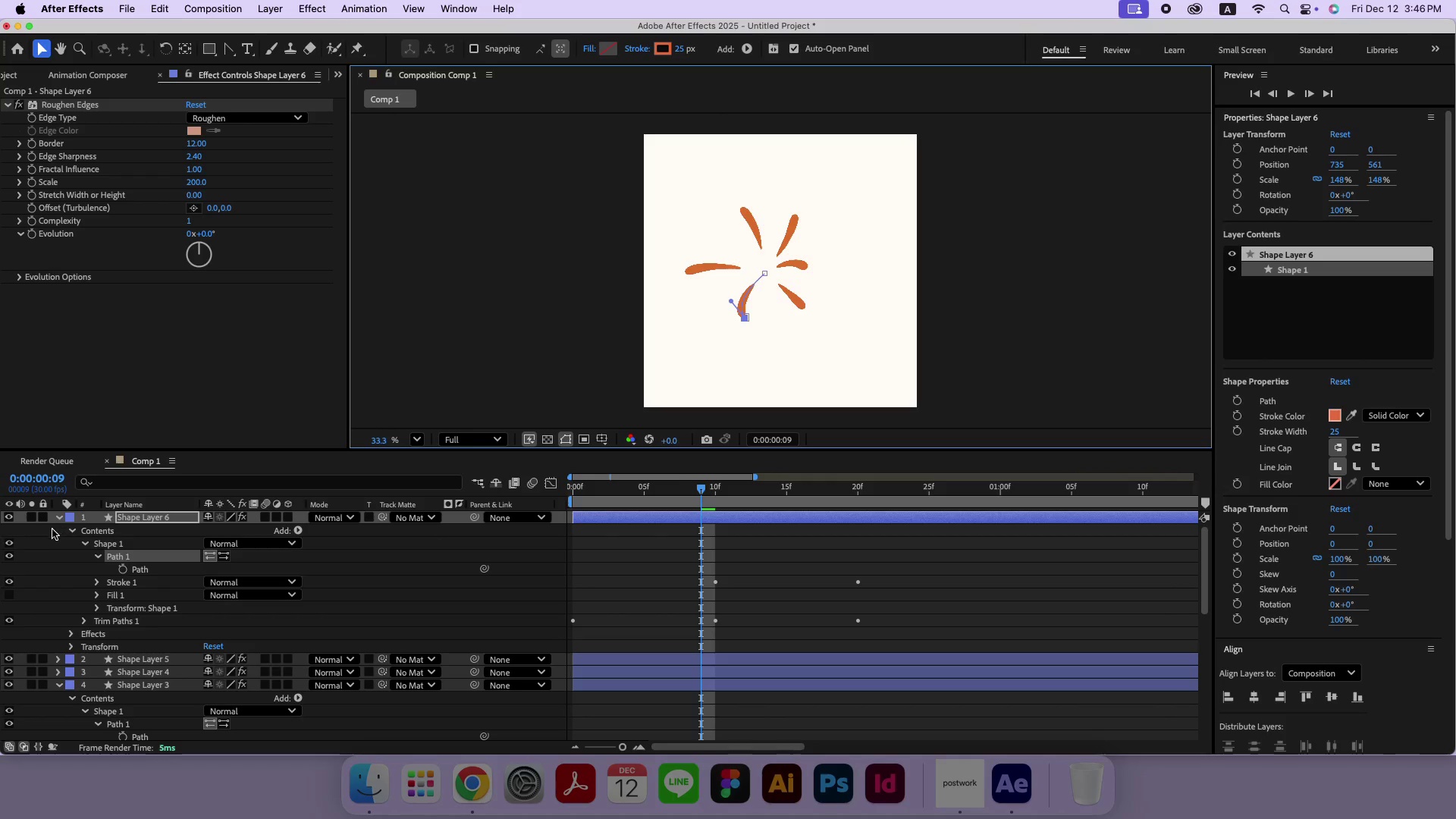 
left_click([55, 518])
 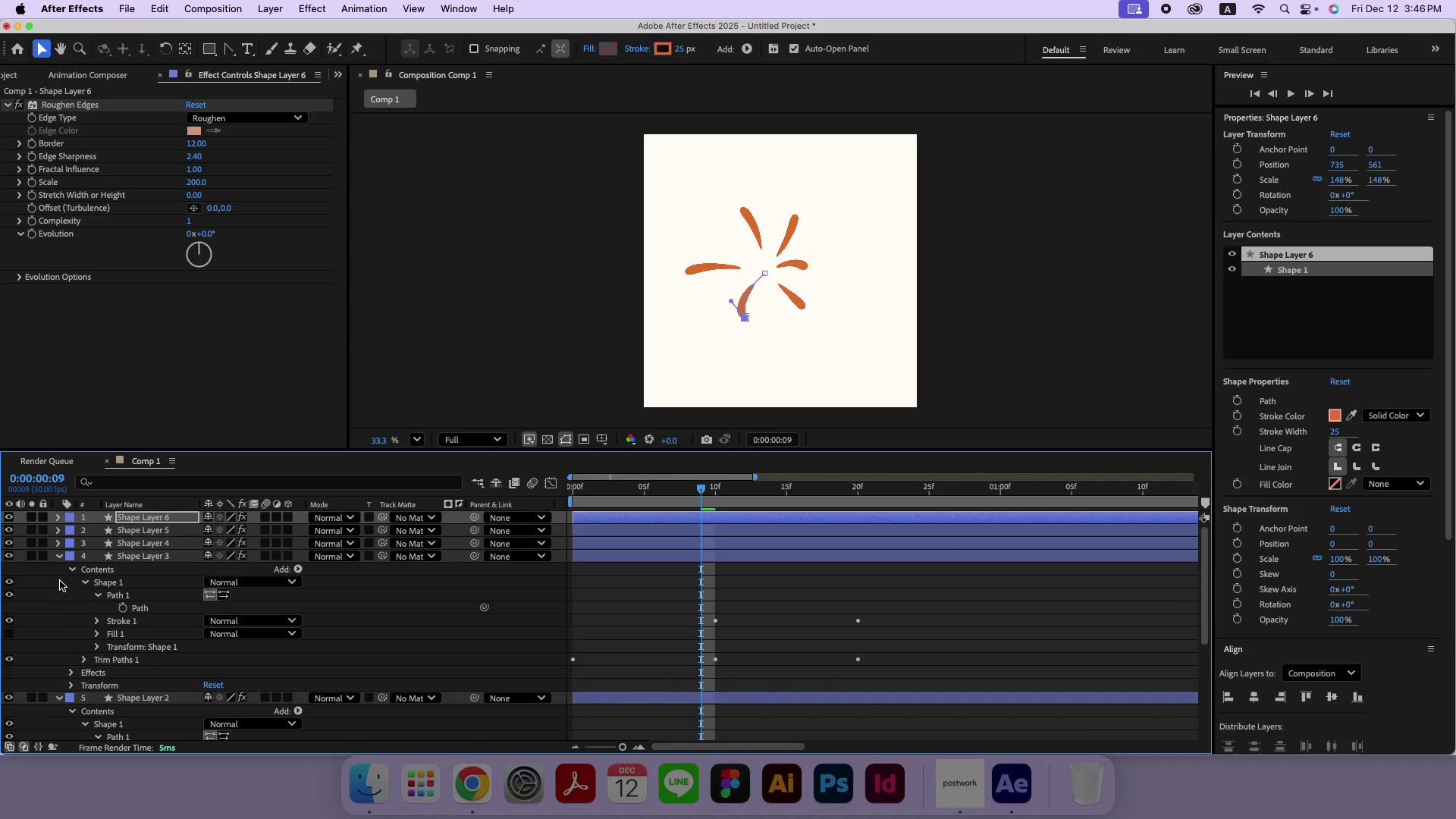 
left_click([61, 555])
 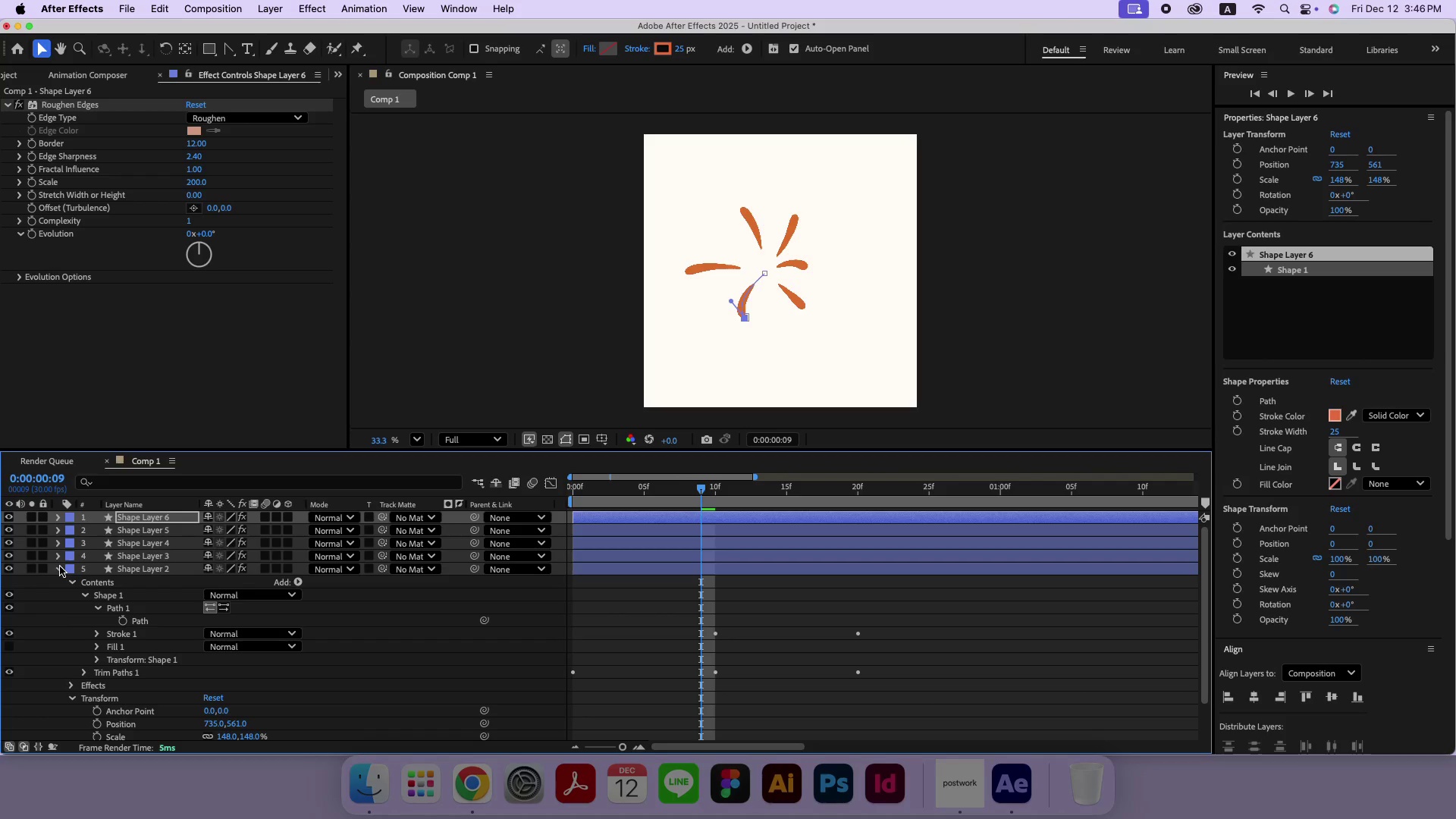 
left_click([60, 566])
 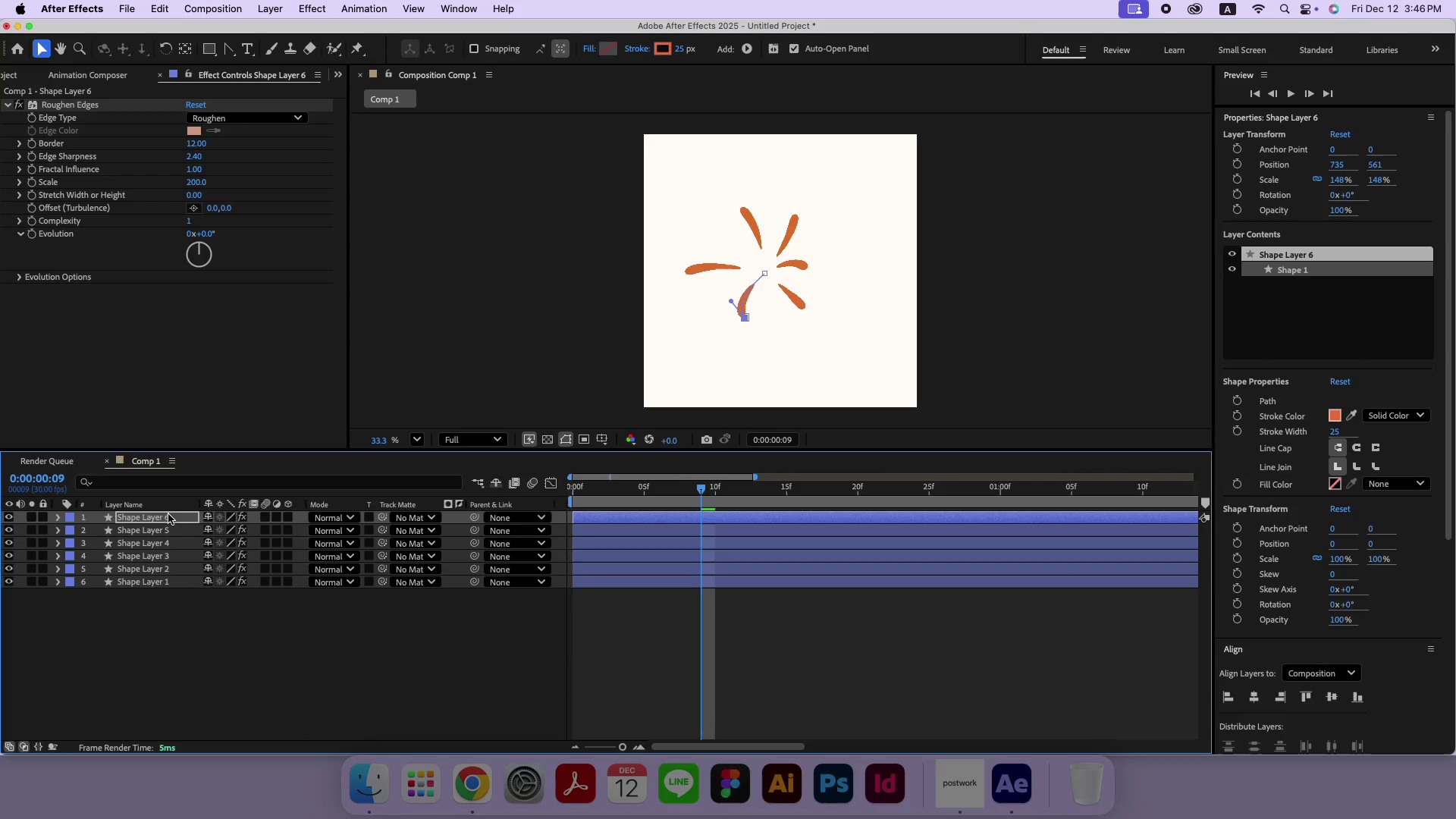 
hold_key(key=ShiftLeft, duration=0.55)
left_click([147, 578])
 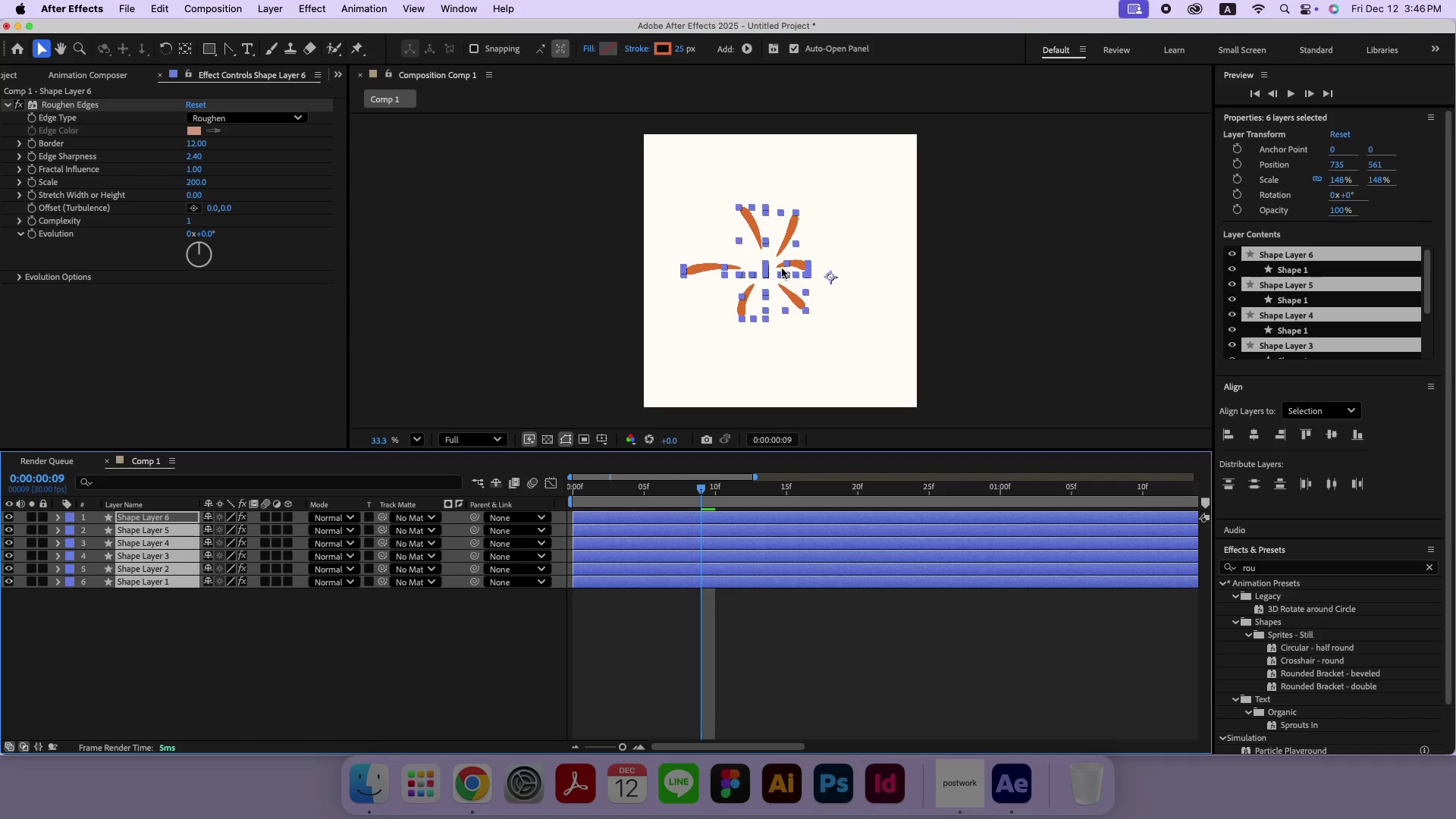 
left_click_drag(start_coordinate=[780, 262], to_coordinate=[801, 261])
 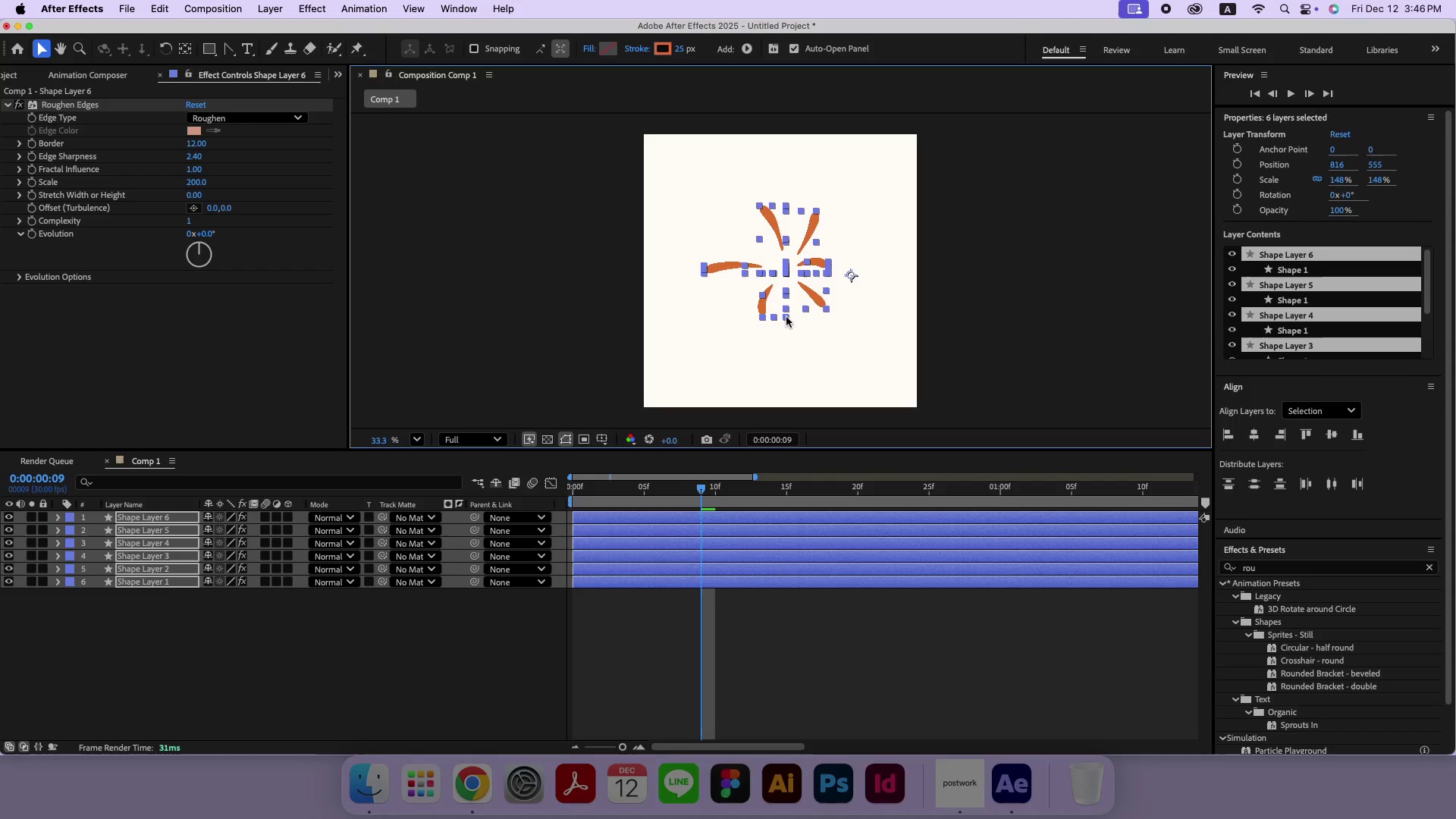 
left_click_drag(start_coordinate=[786, 317], to_coordinate=[787, 344])
 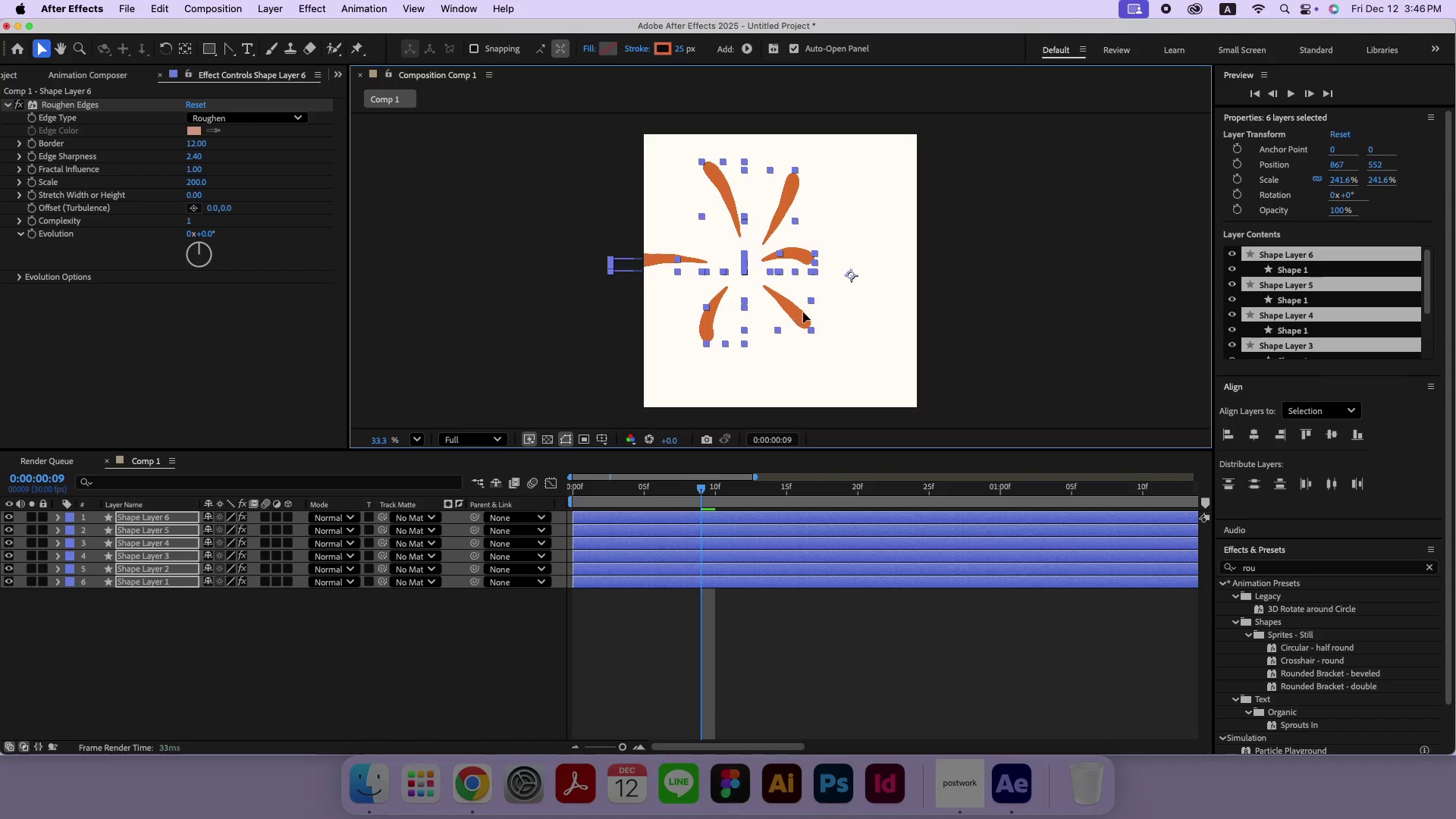 
hold_key(key=ShiftLeft, duration=1.33)
 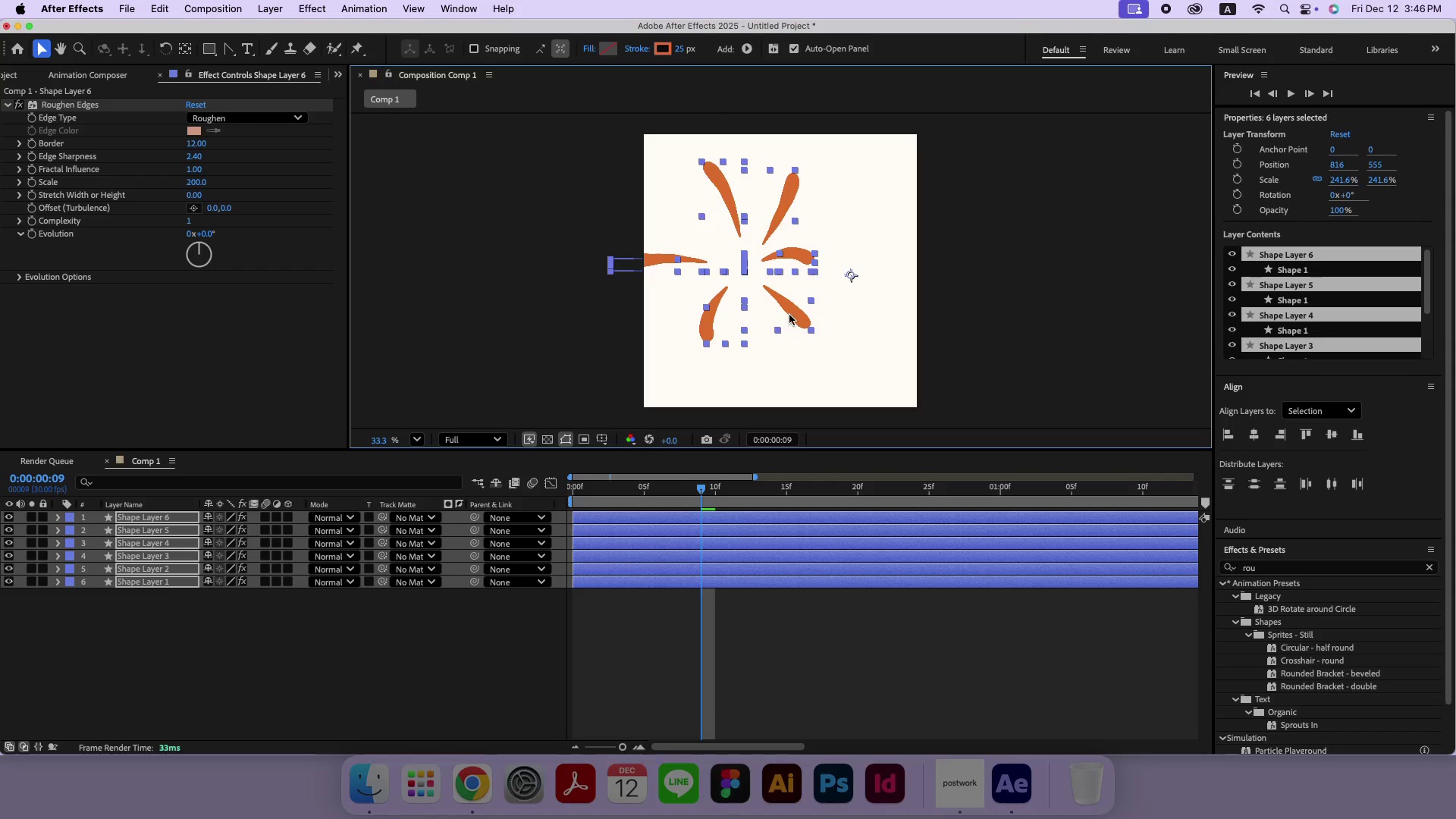 
left_click_drag(start_coordinate=[790, 313], to_coordinate=[839, 328])
 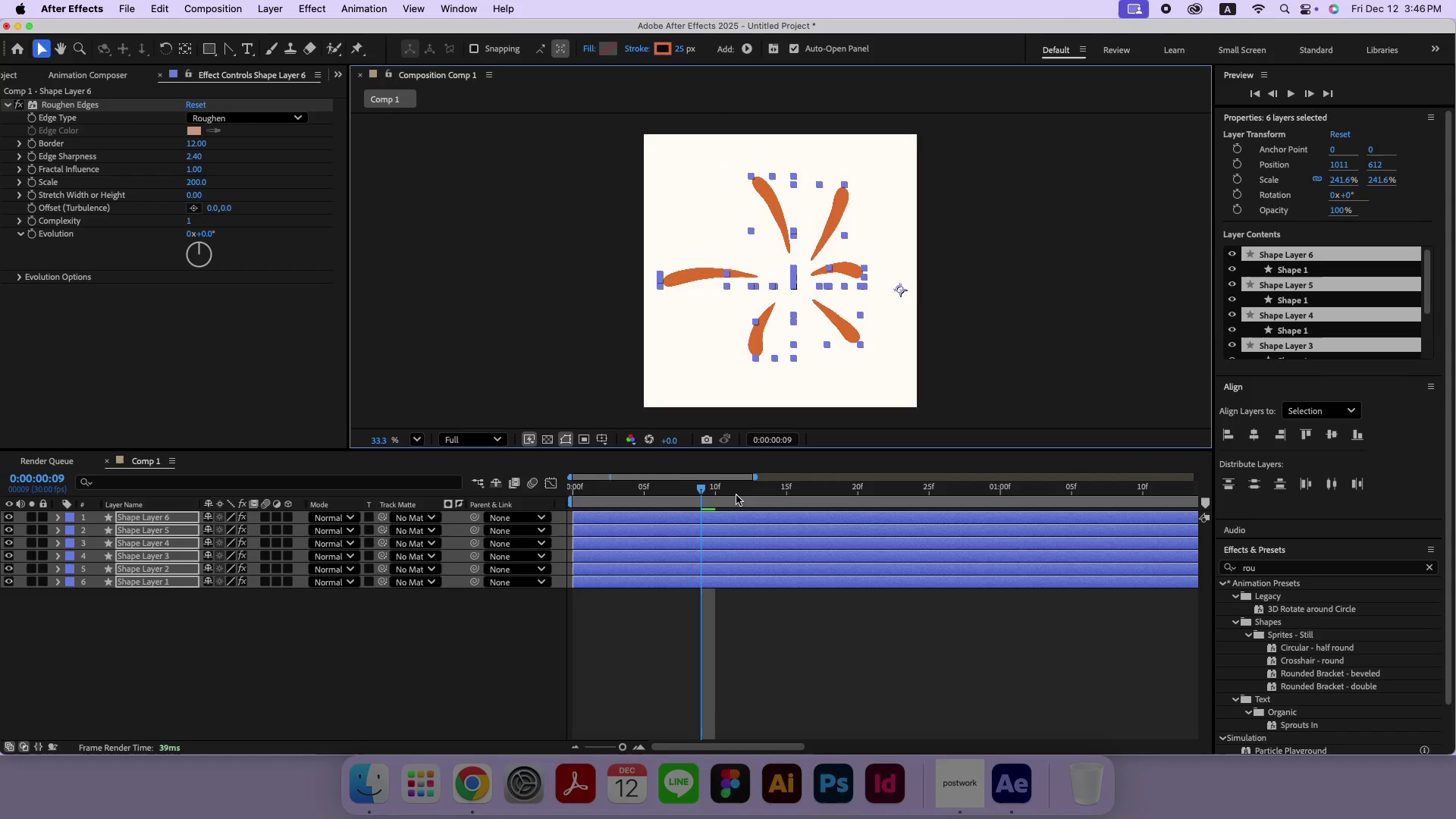 
left_click_drag(start_coordinate=[735, 490], to_coordinate=[508, 488])
 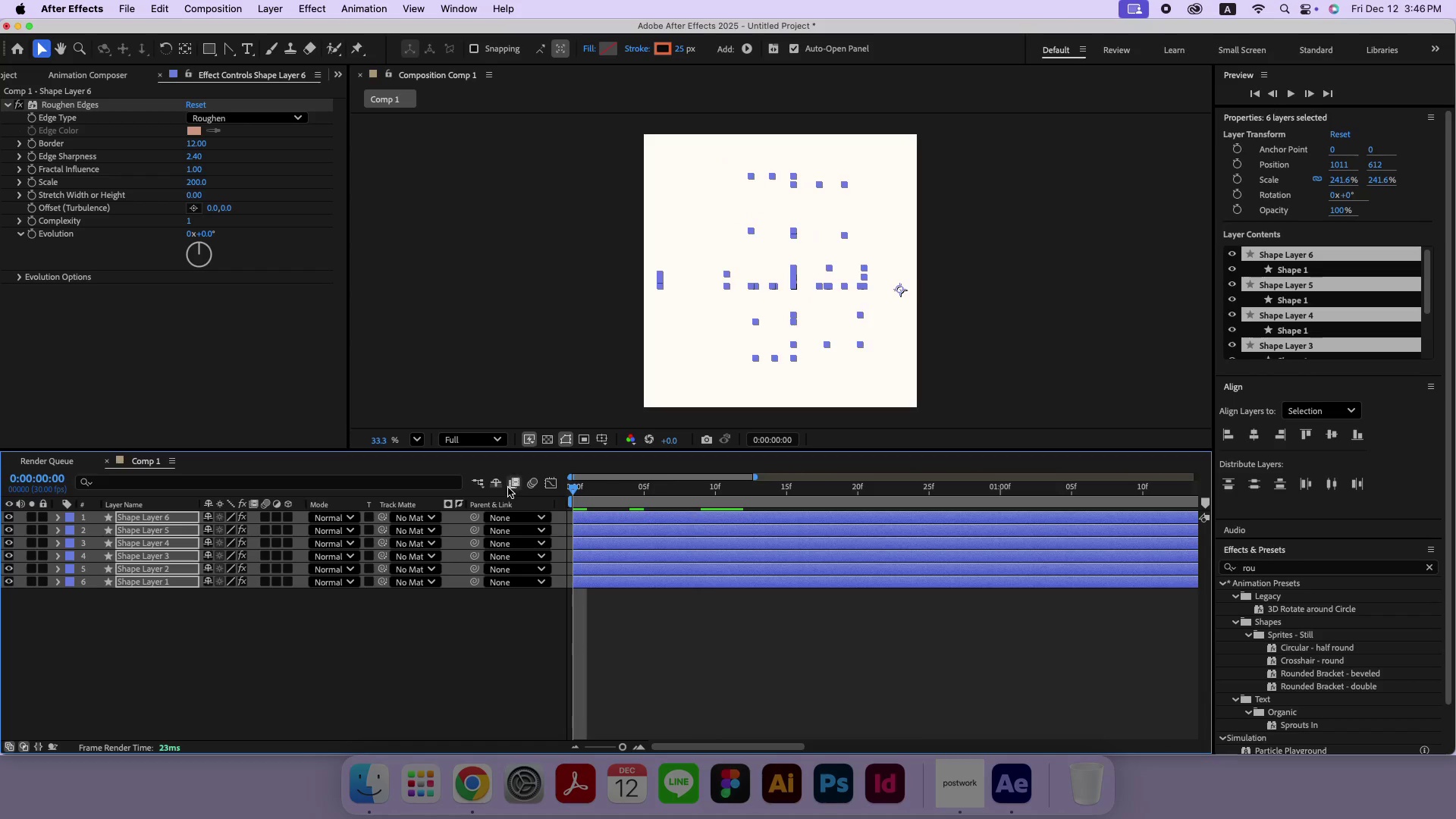 
key(Space)
 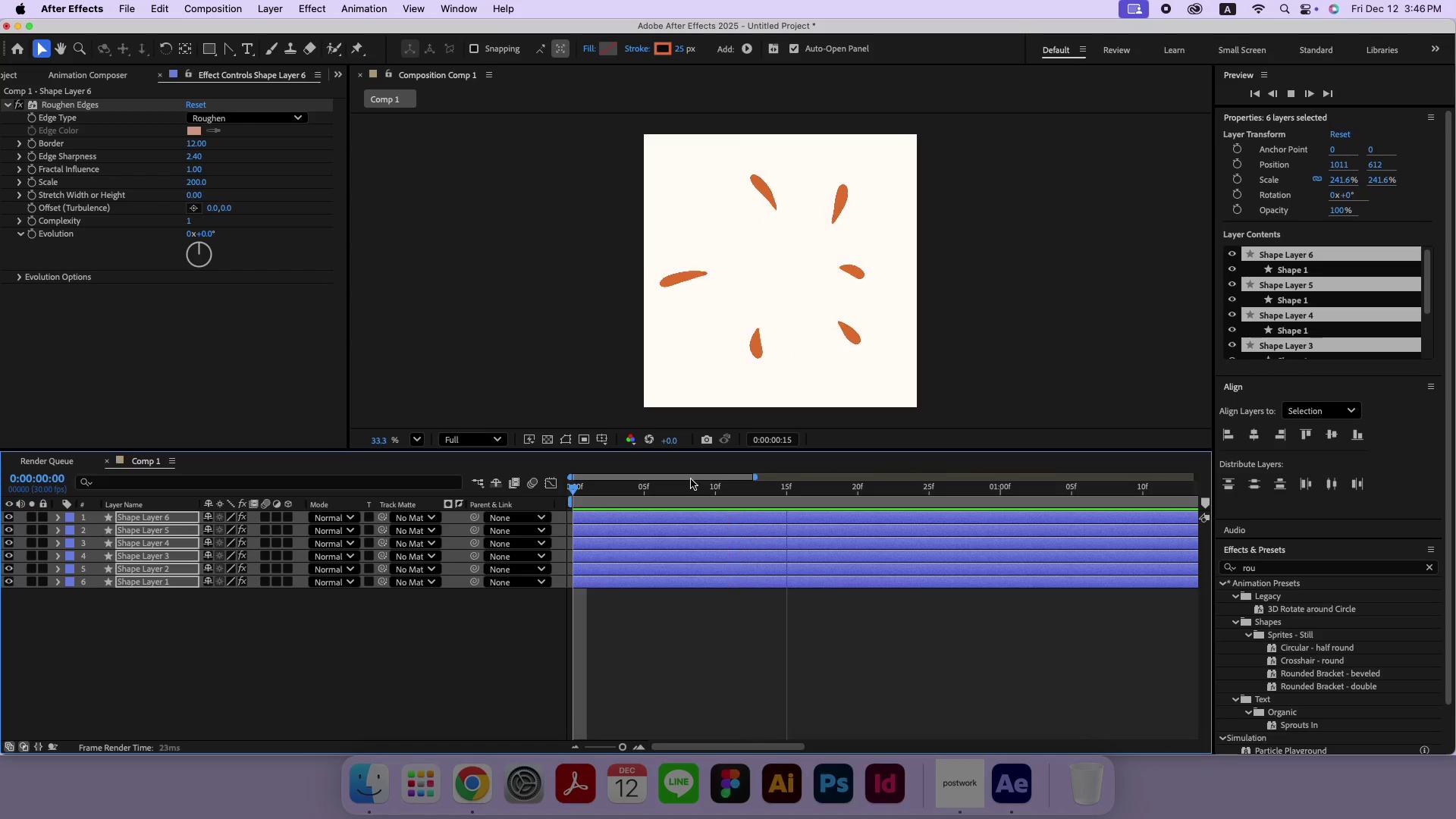 
key(Space)
 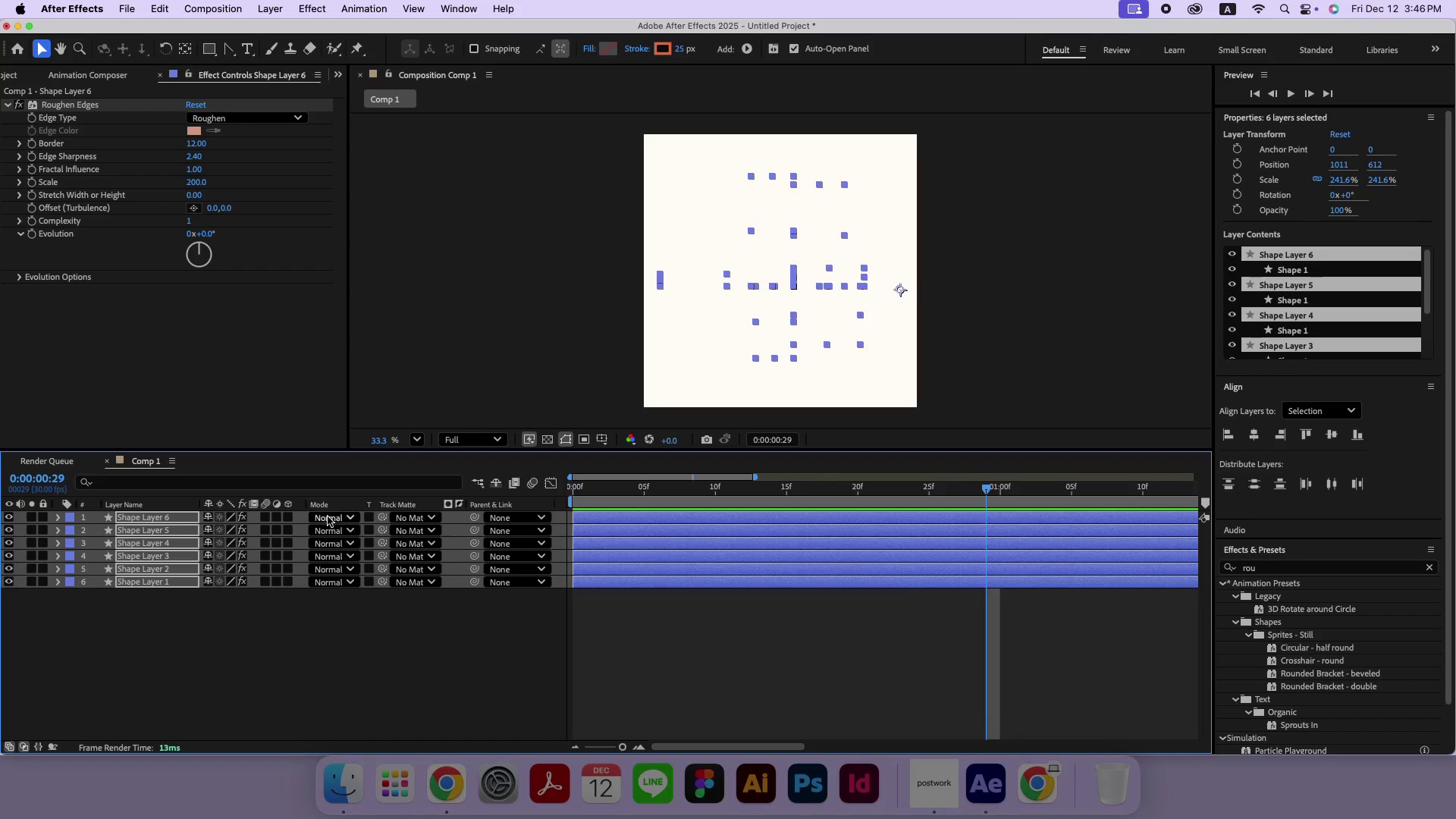 
left_click_drag(start_coordinate=[626, 491], to_coordinate=[703, 498])
 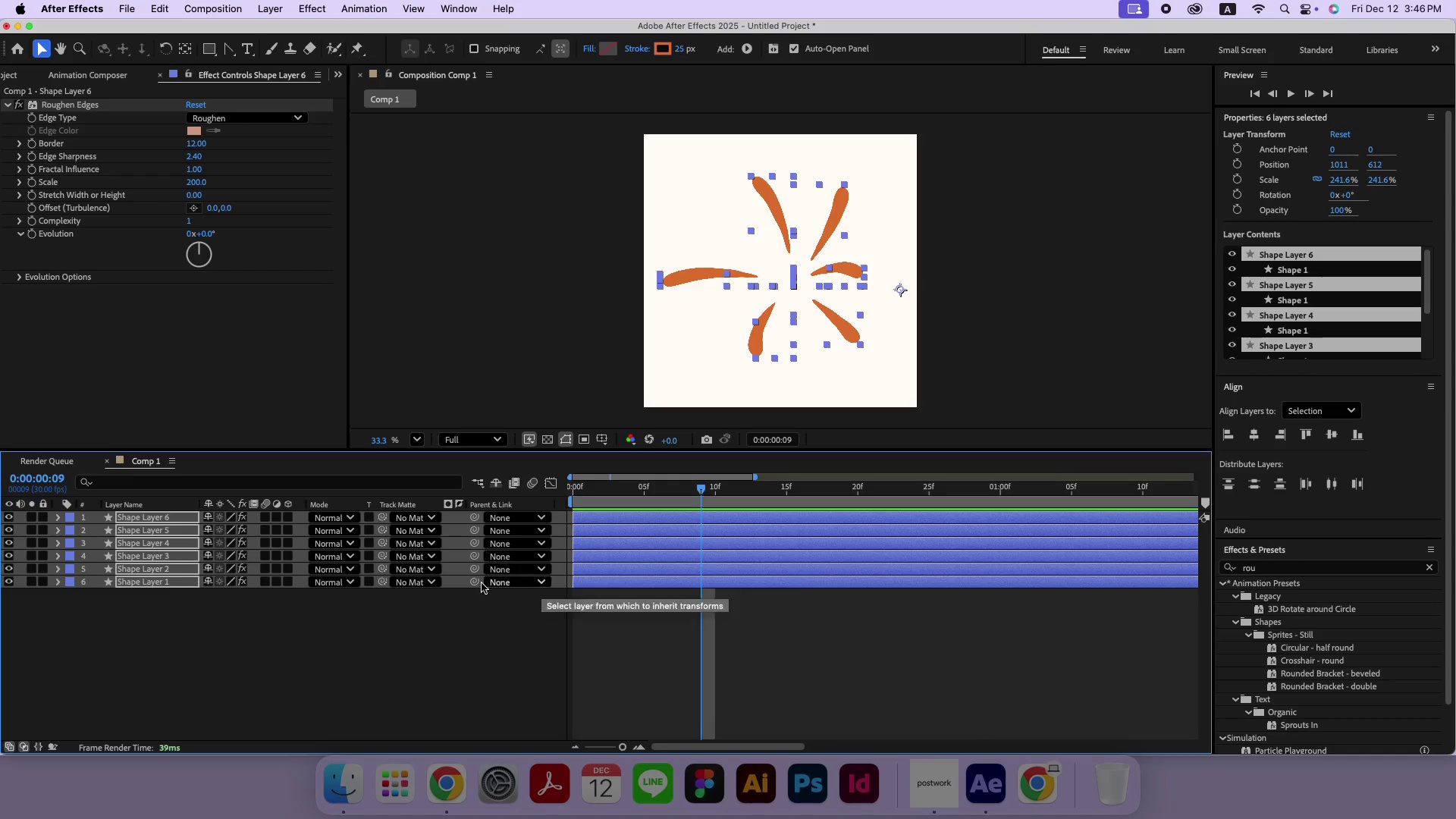 
left_click([601, 539])
 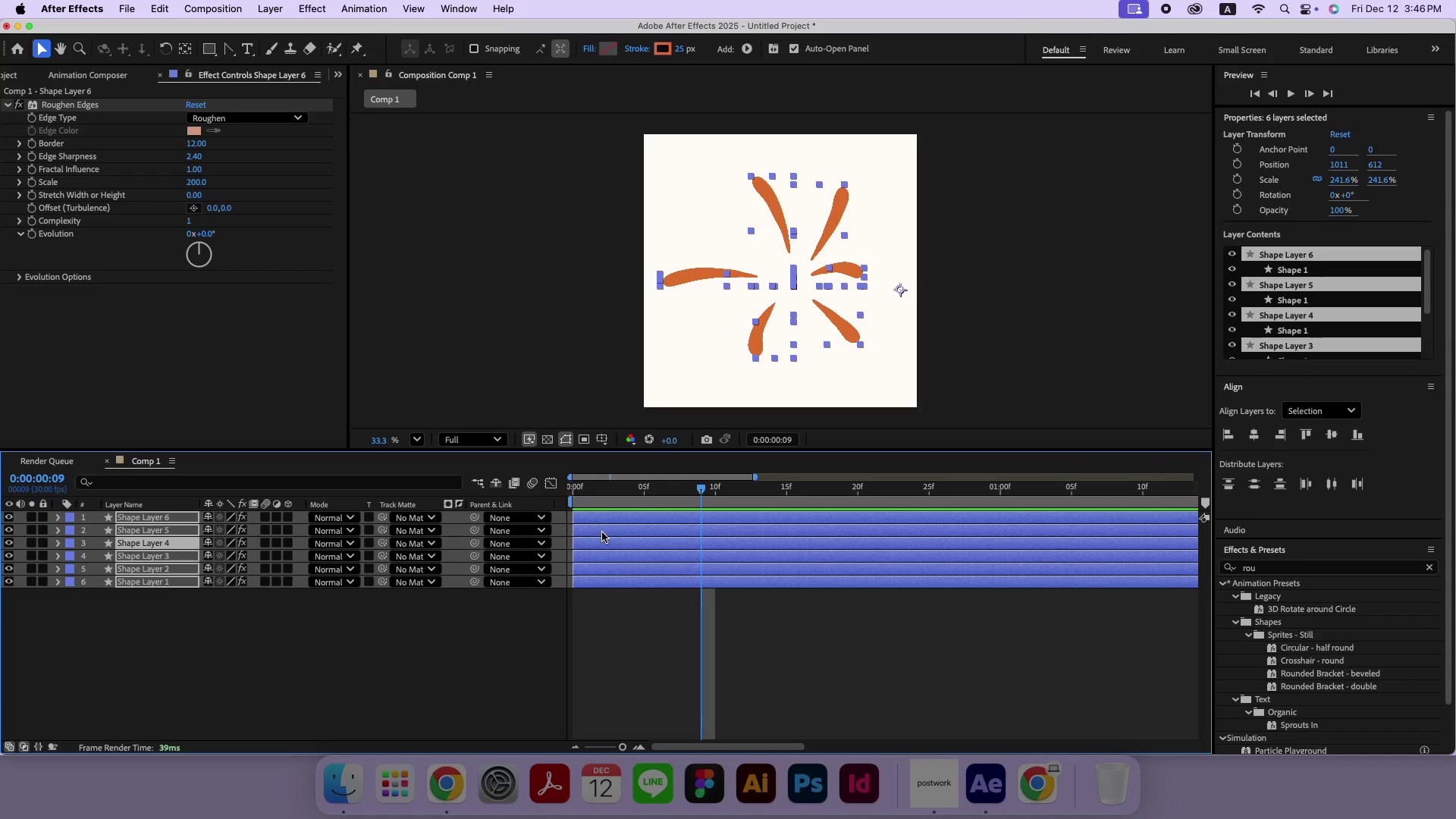 
left_click([602, 532])
 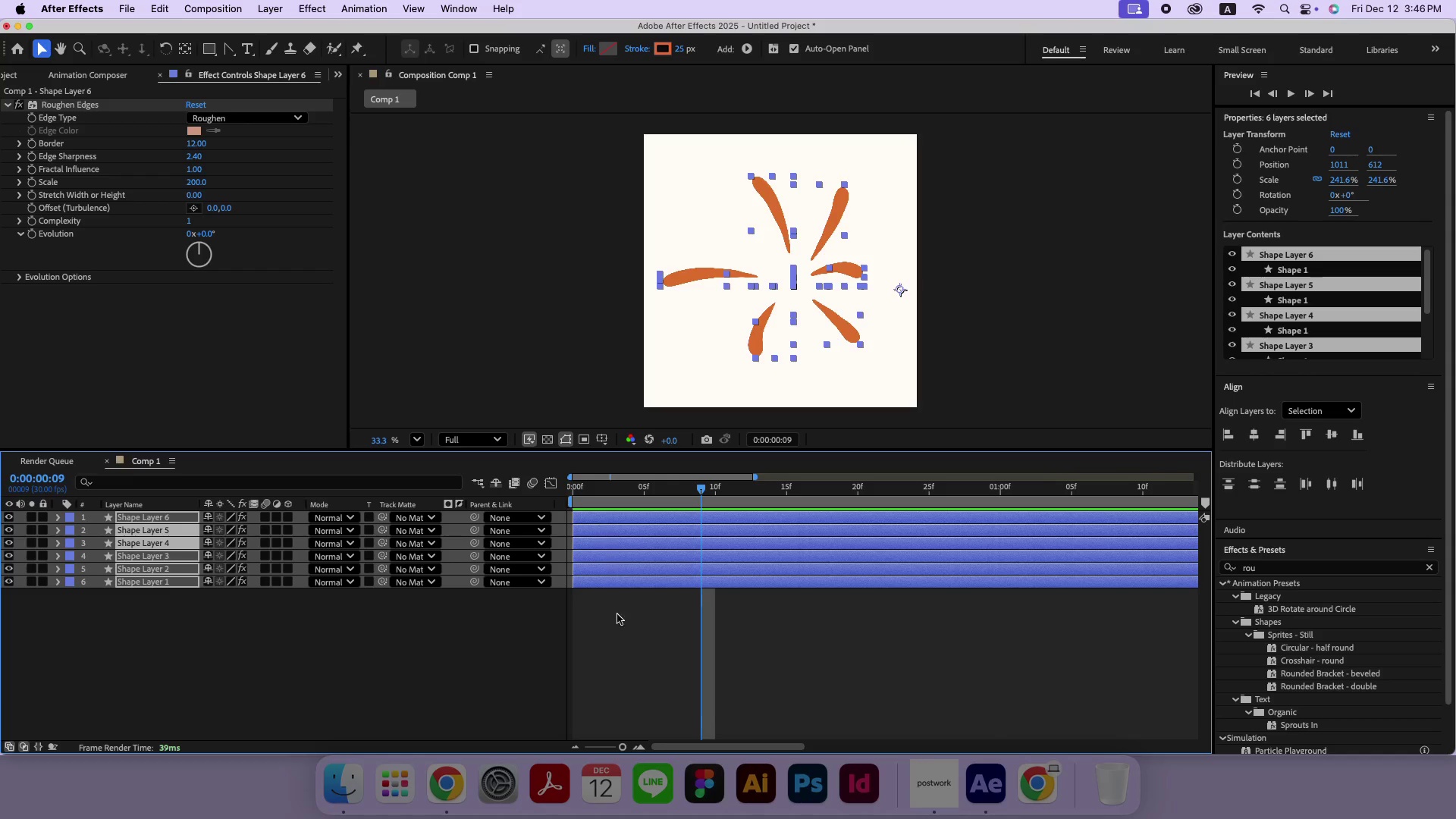 
double_click([614, 623])
 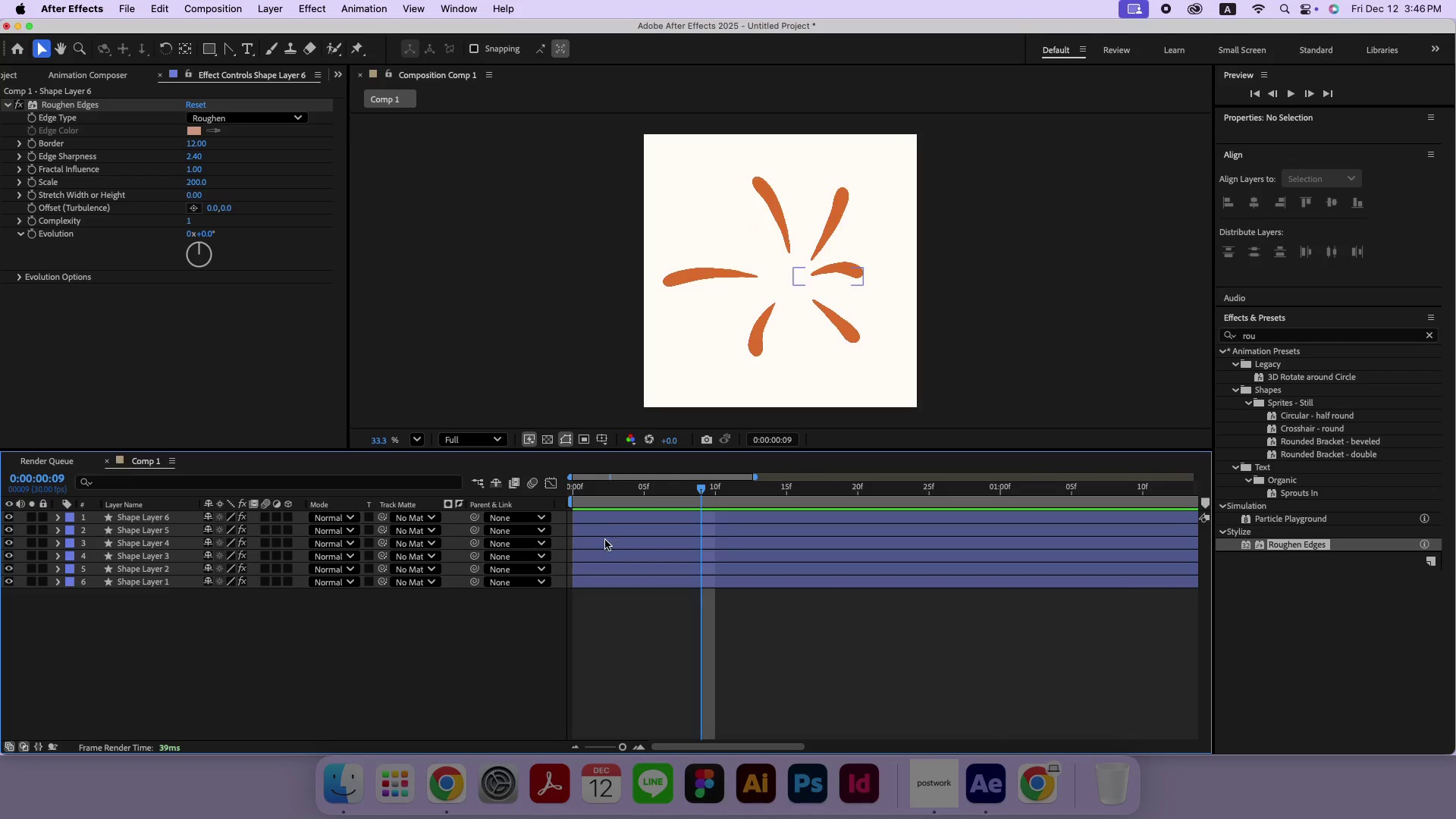 
left_click([606, 532])
 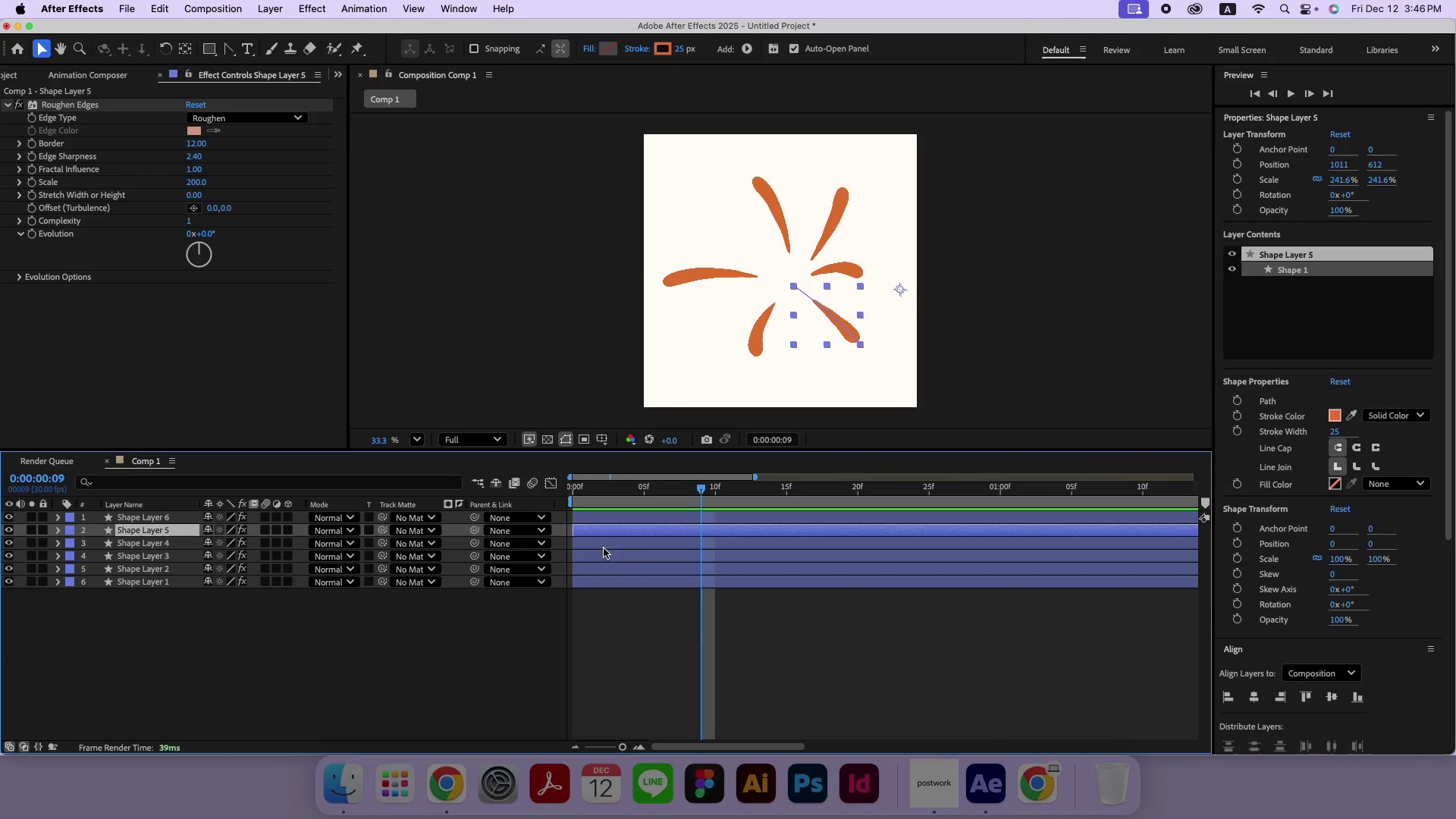 
hold_key(key=CommandLeft, duration=0.68)
double_click([604, 559])
 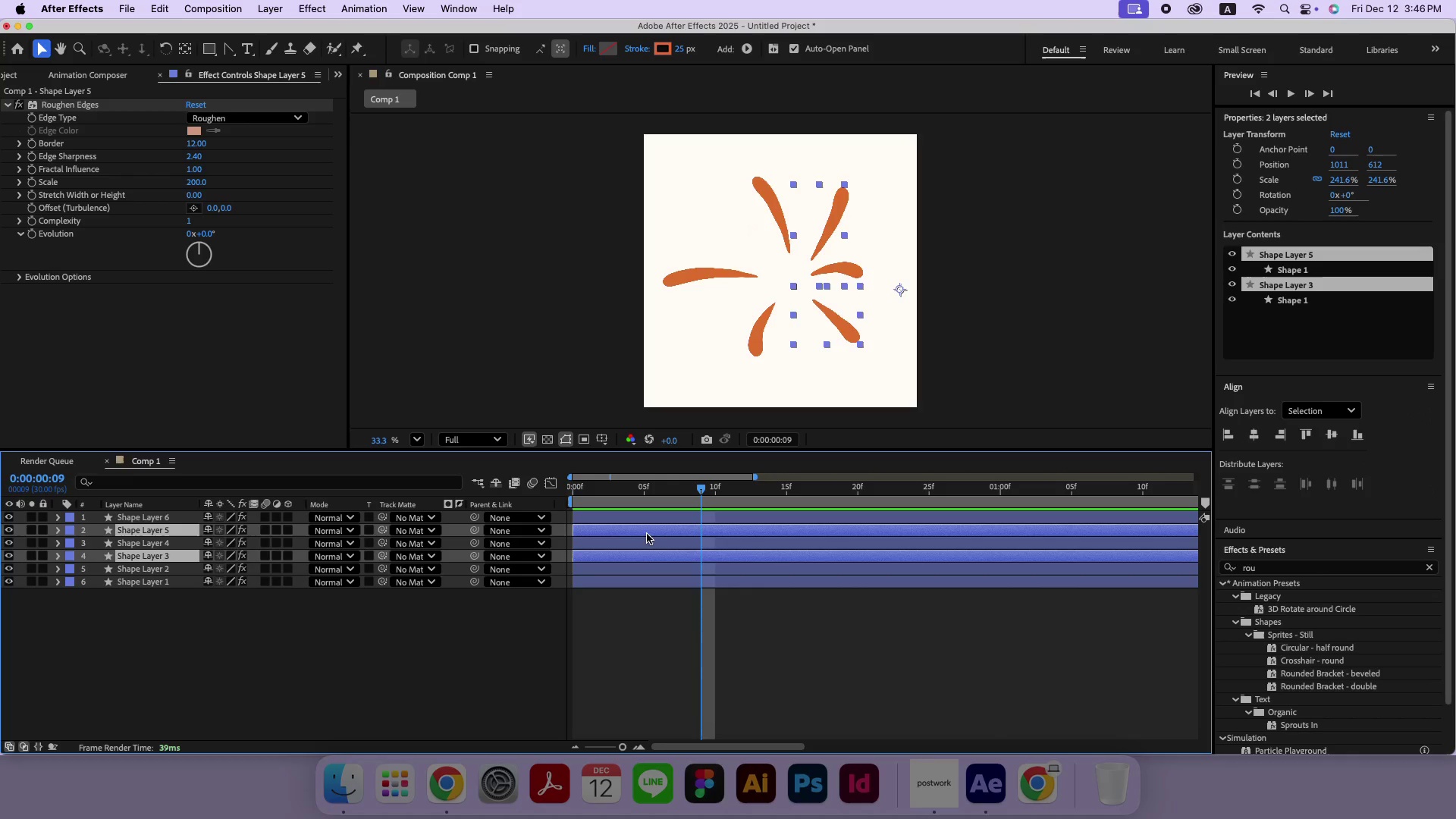 
left_click_drag(start_coordinate=[646, 533], to_coordinate=[655, 535])
 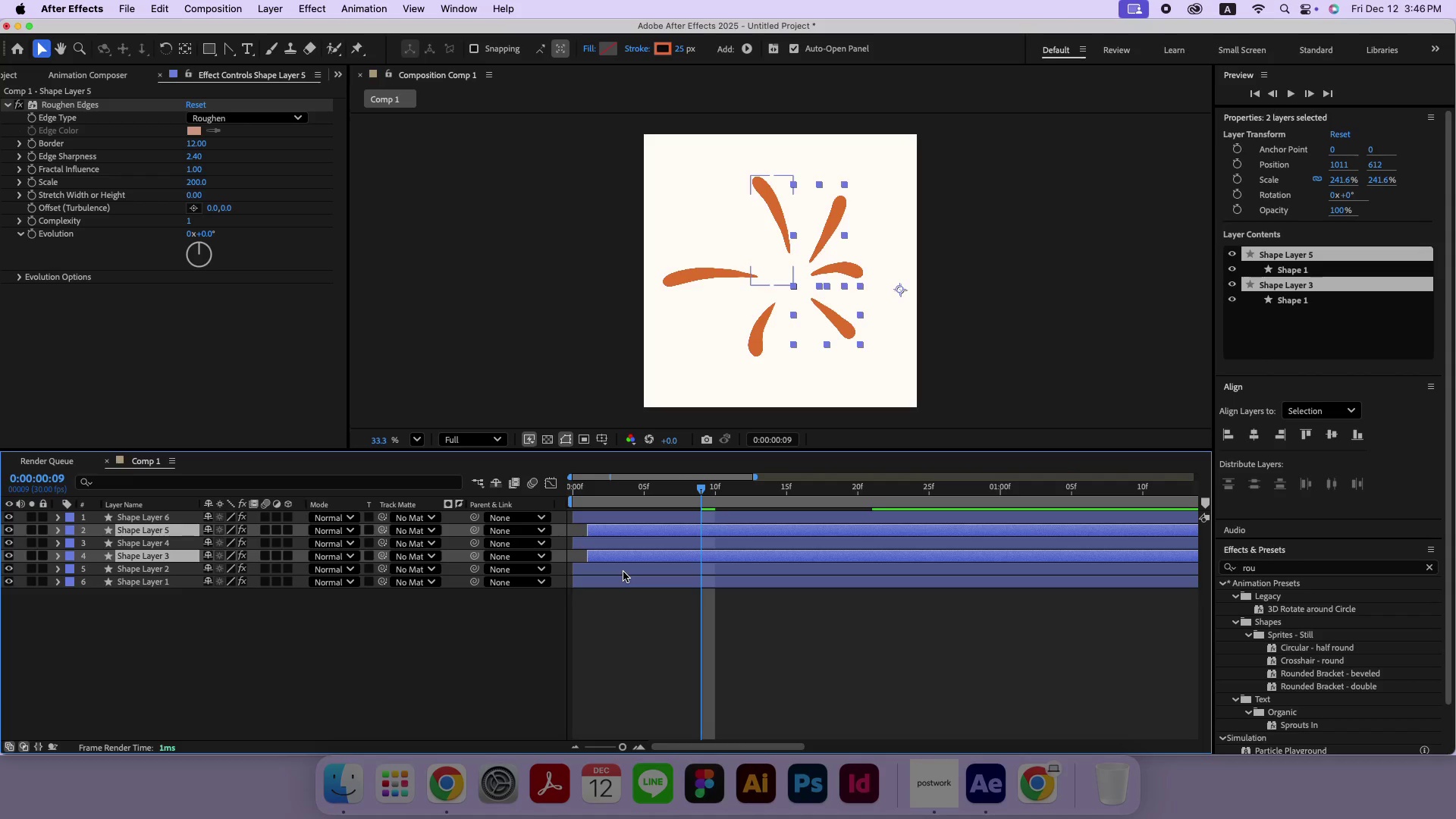 
left_click([695, 619])
 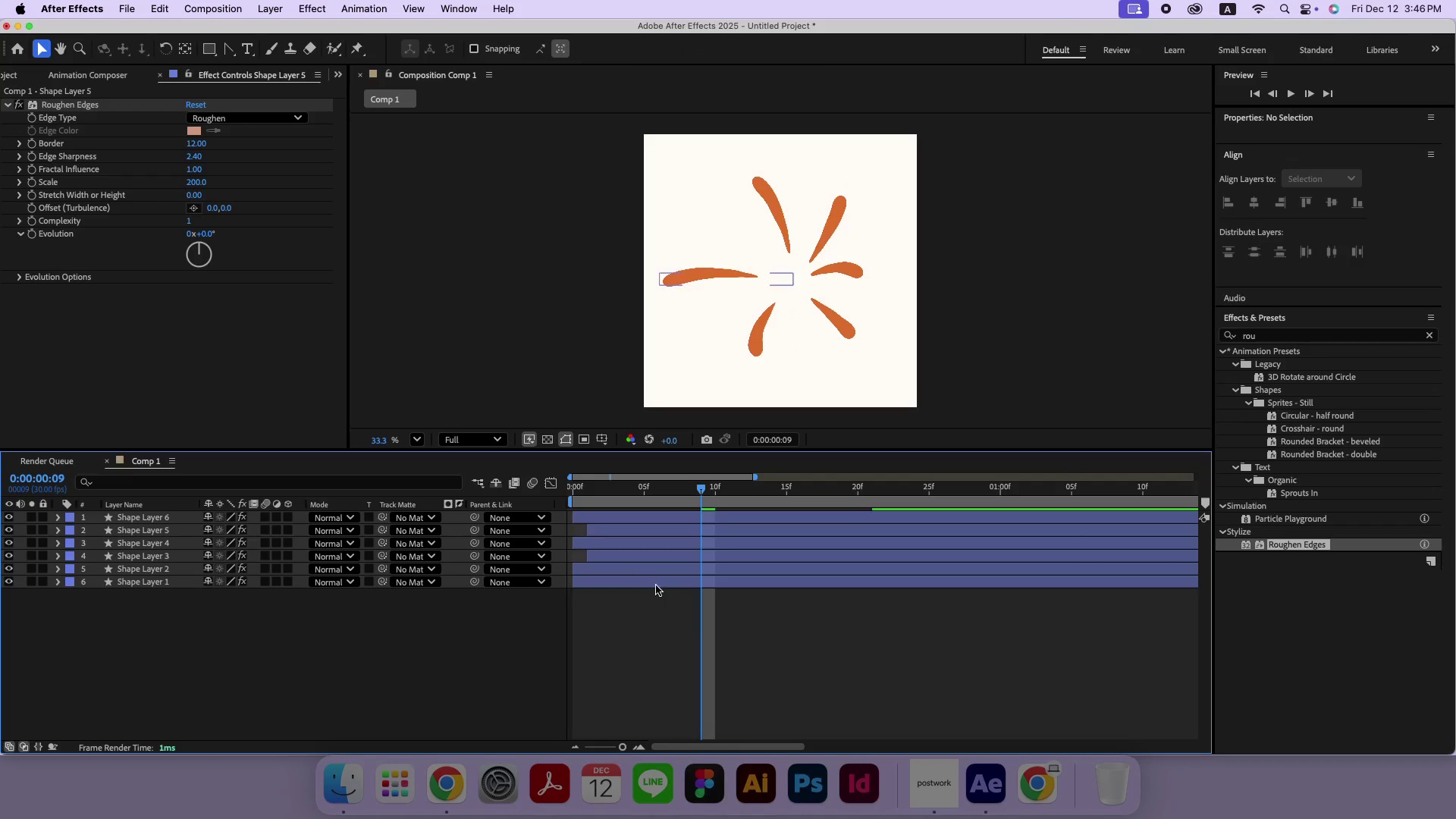 
left_click([652, 569])
 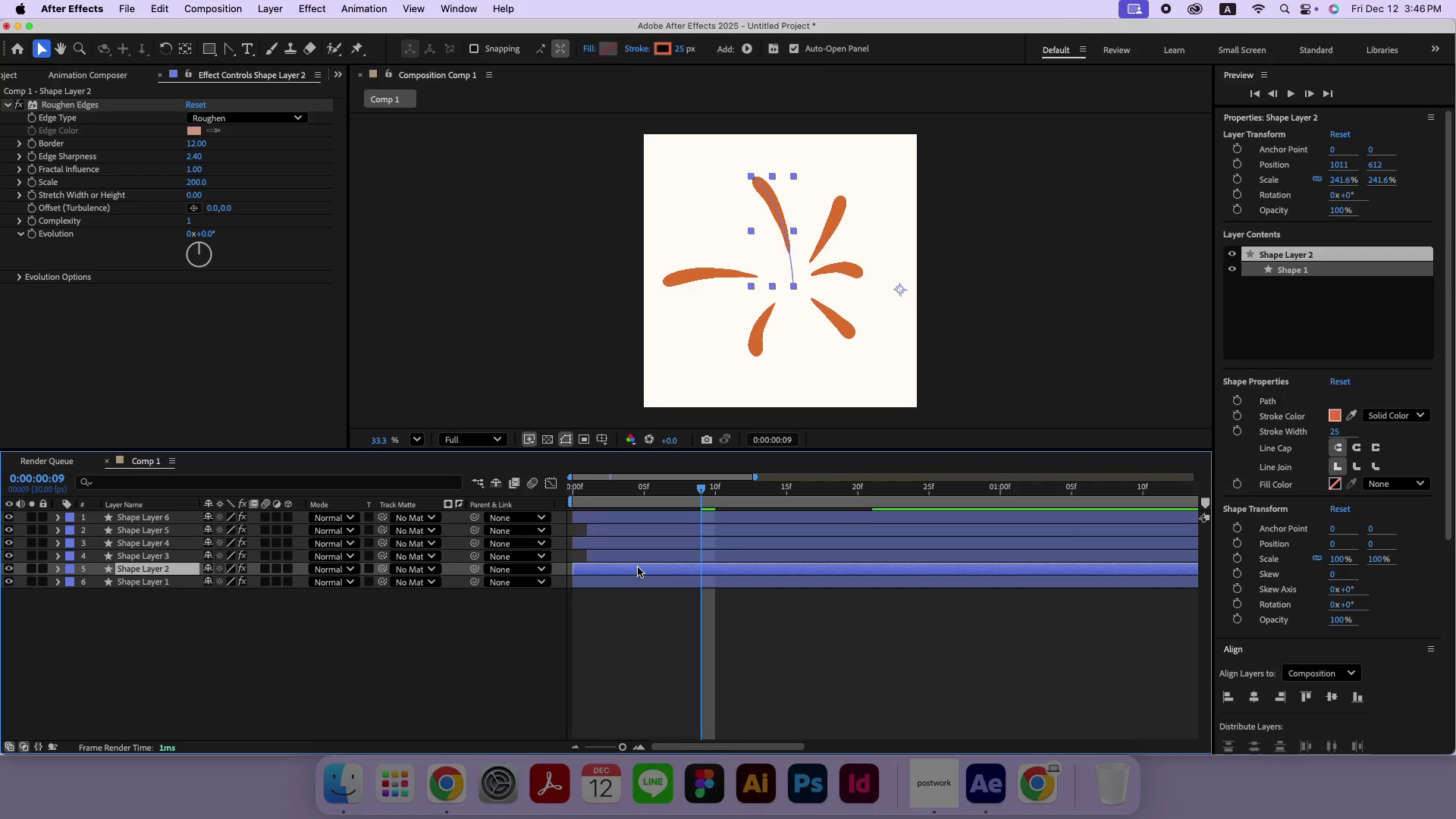 
left_click_drag(start_coordinate=[638, 567], to_coordinate=[656, 571])
 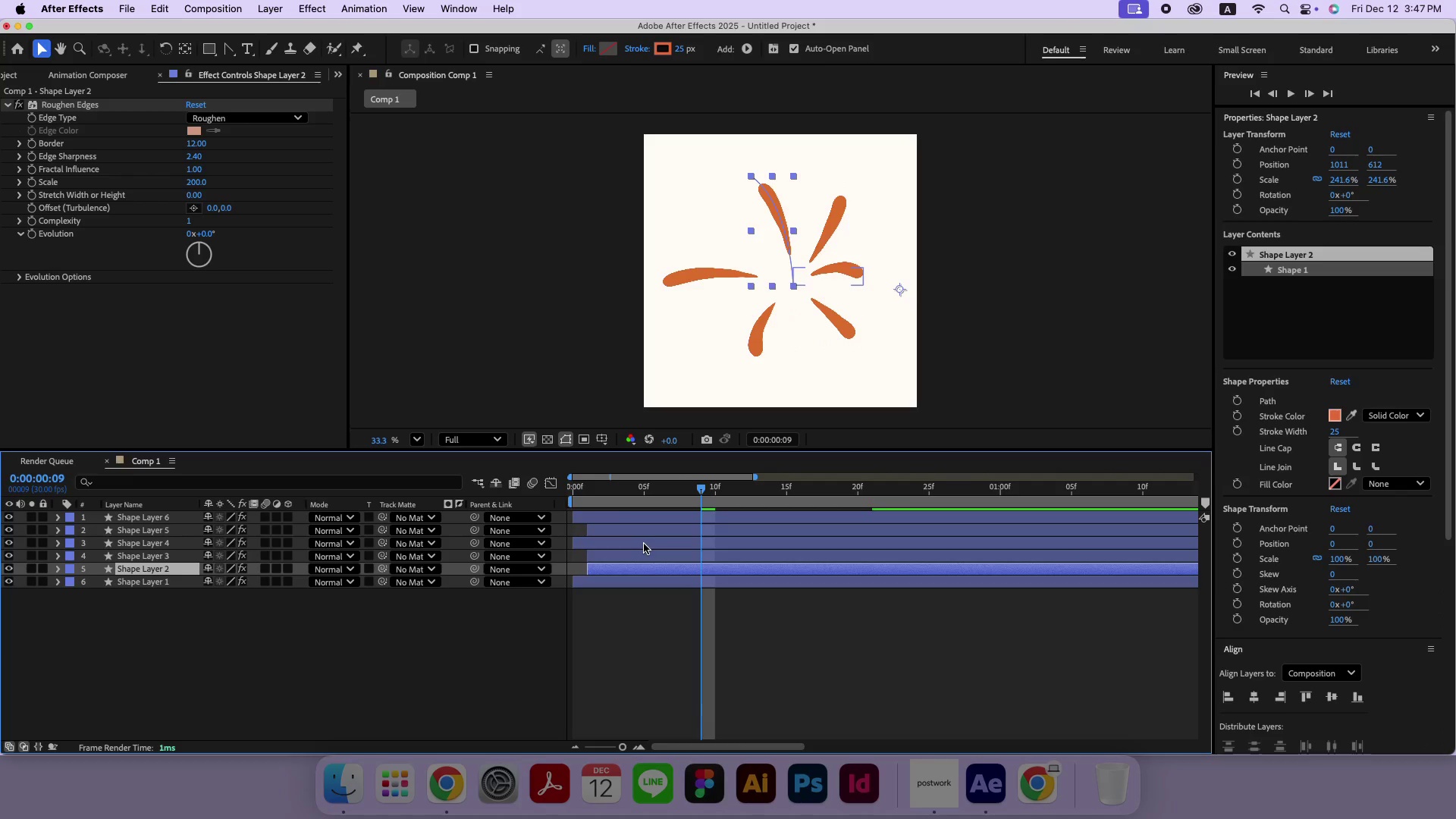 
left_click([644, 544])
 